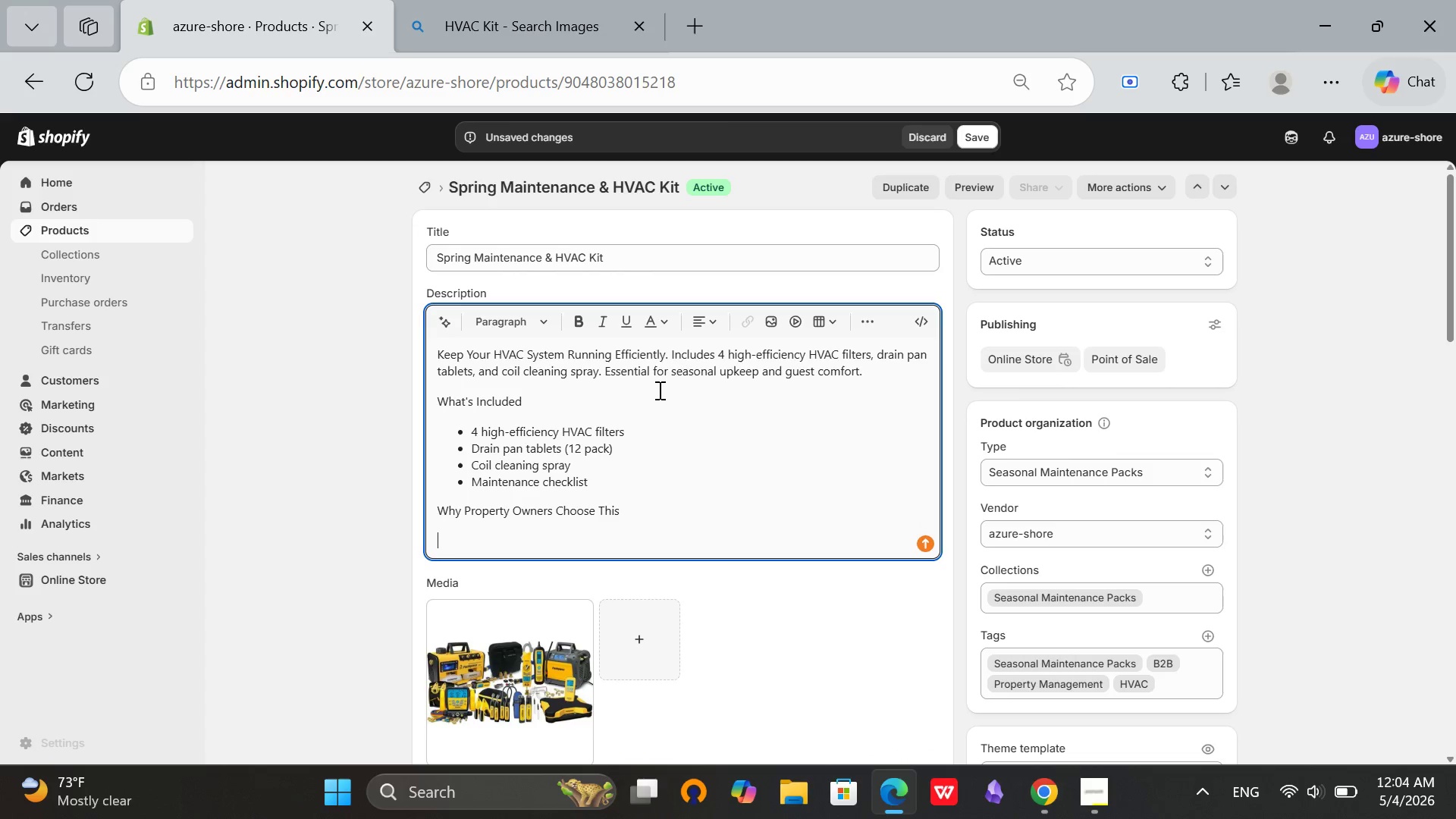 
key(Enter)
 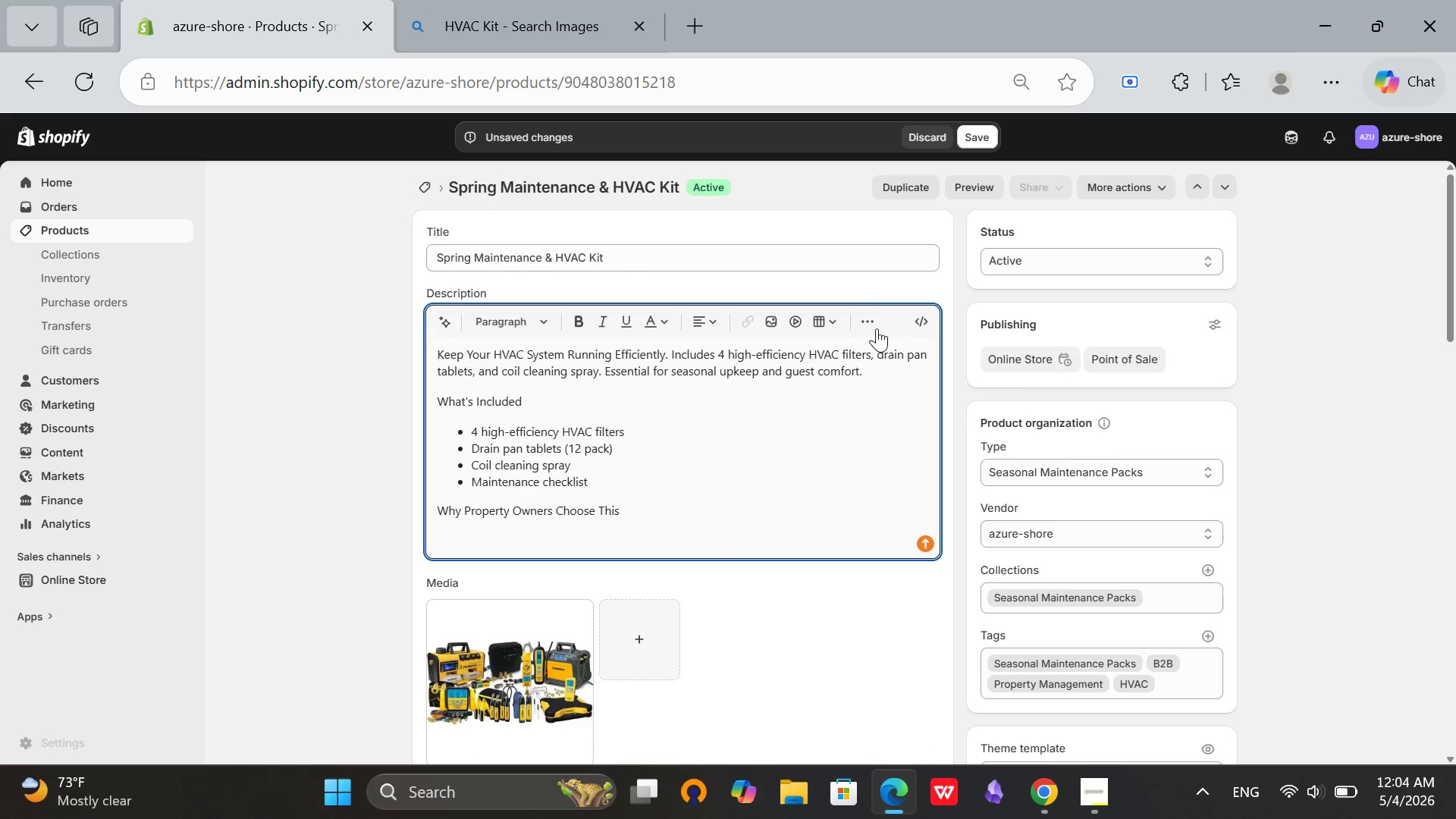 
left_click([864, 322])
 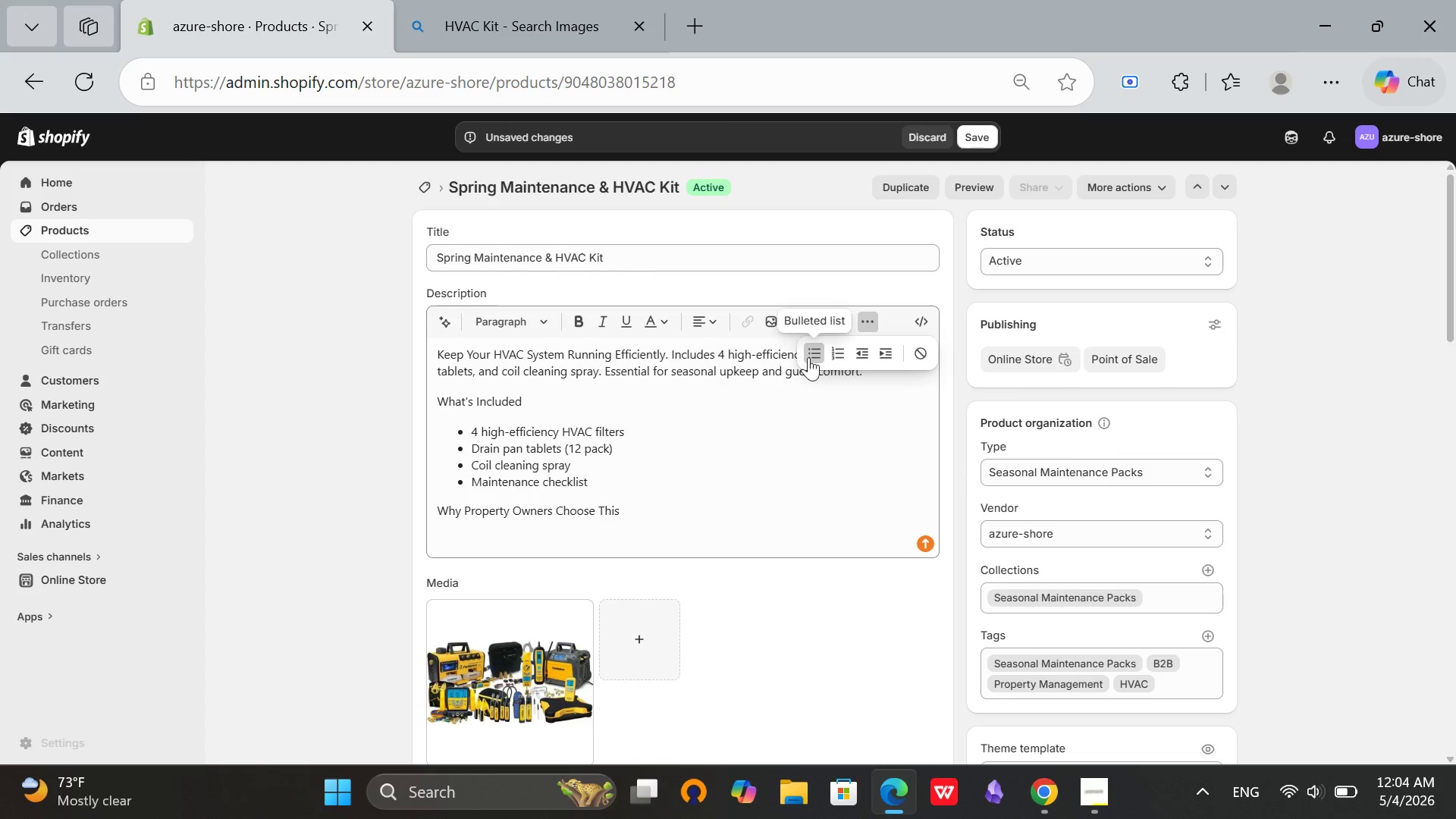 
left_click([814, 359])
 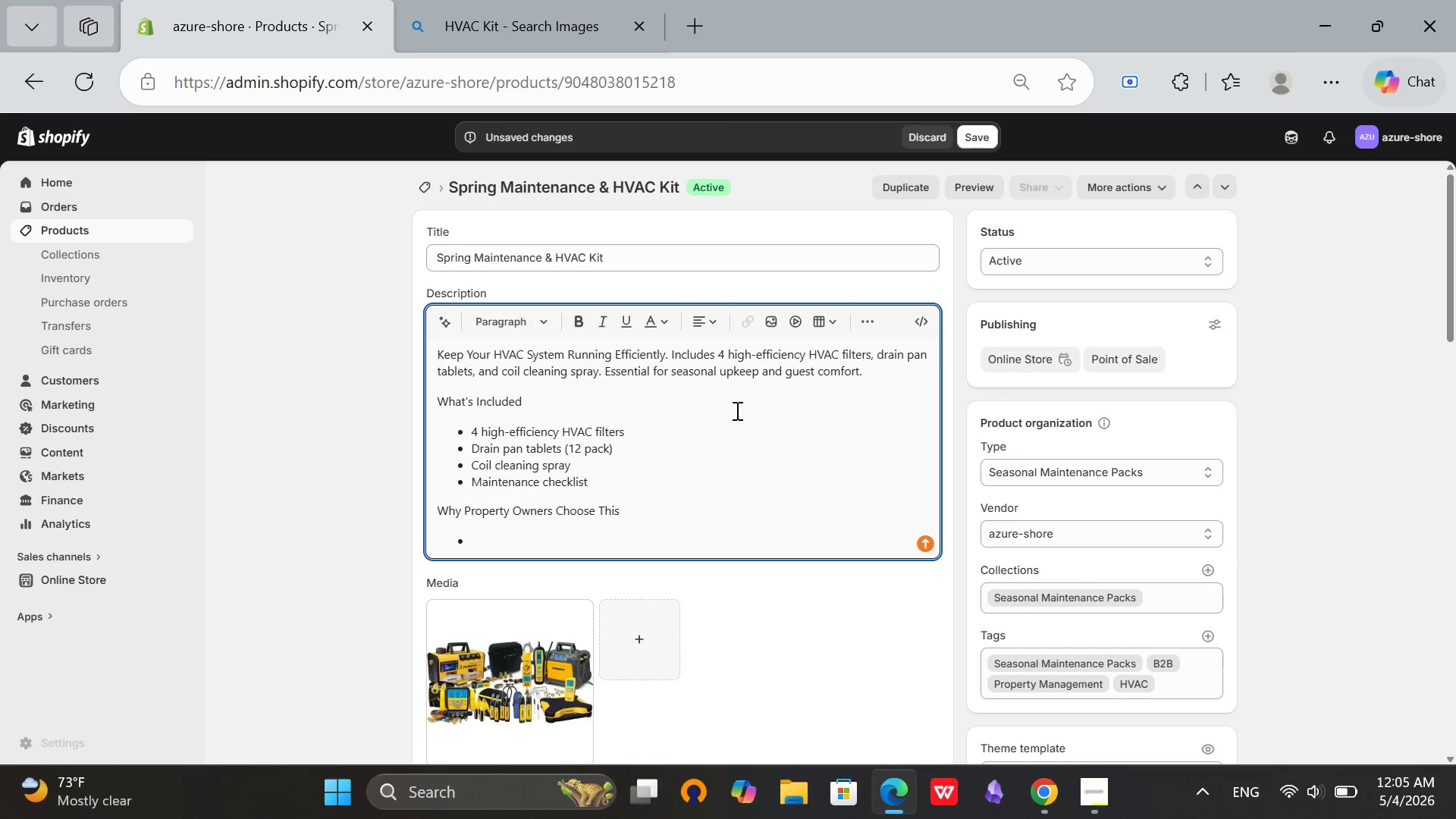 
scroll: coordinate [1455, 247], scroll_direction: down, amount: 5.0
 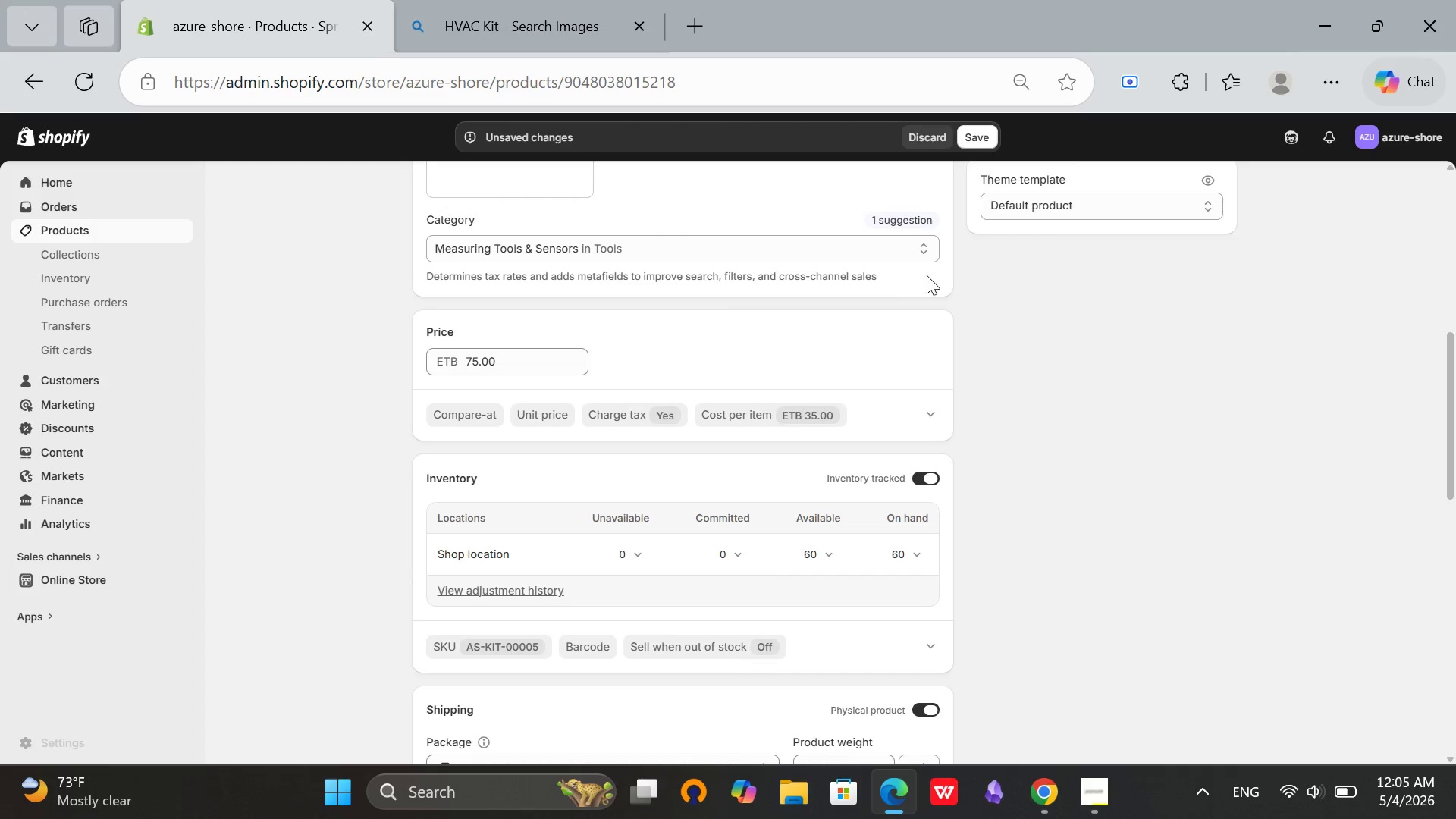 
scroll: coordinate [888, 275], scroll_direction: up, amount: 6.0
 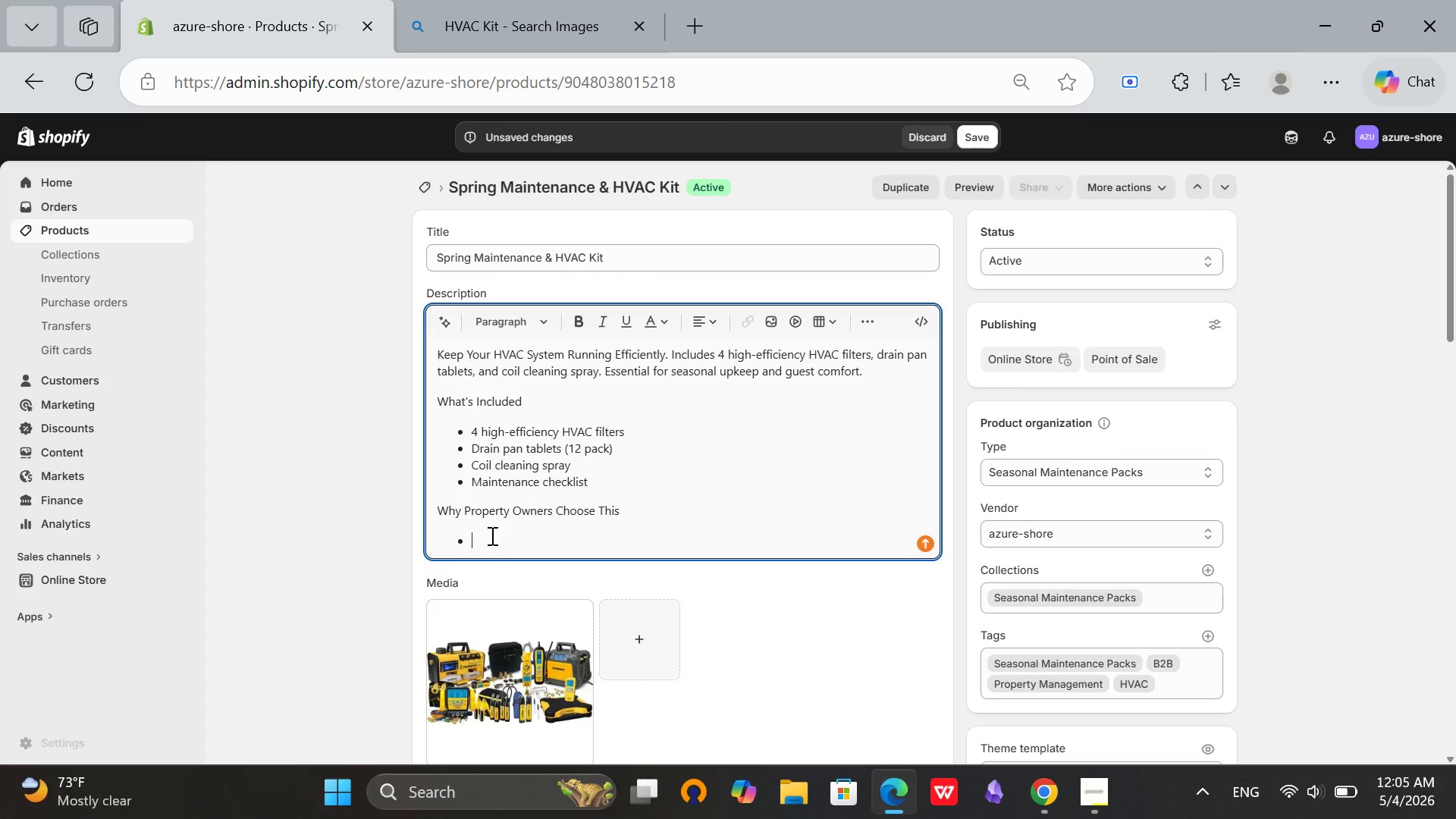 
left_click([491, 536])
 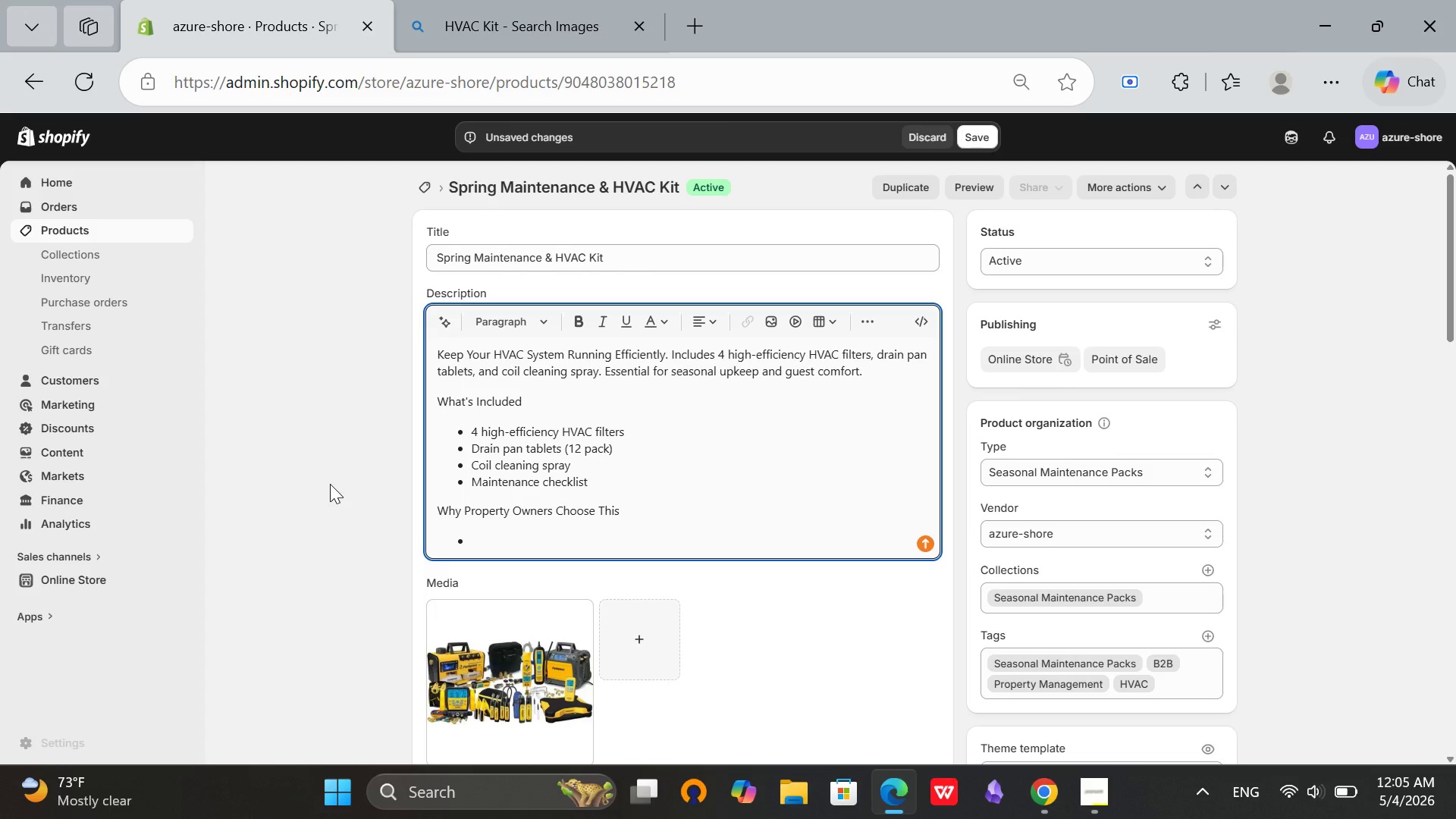 
type(Extends equipment life)
 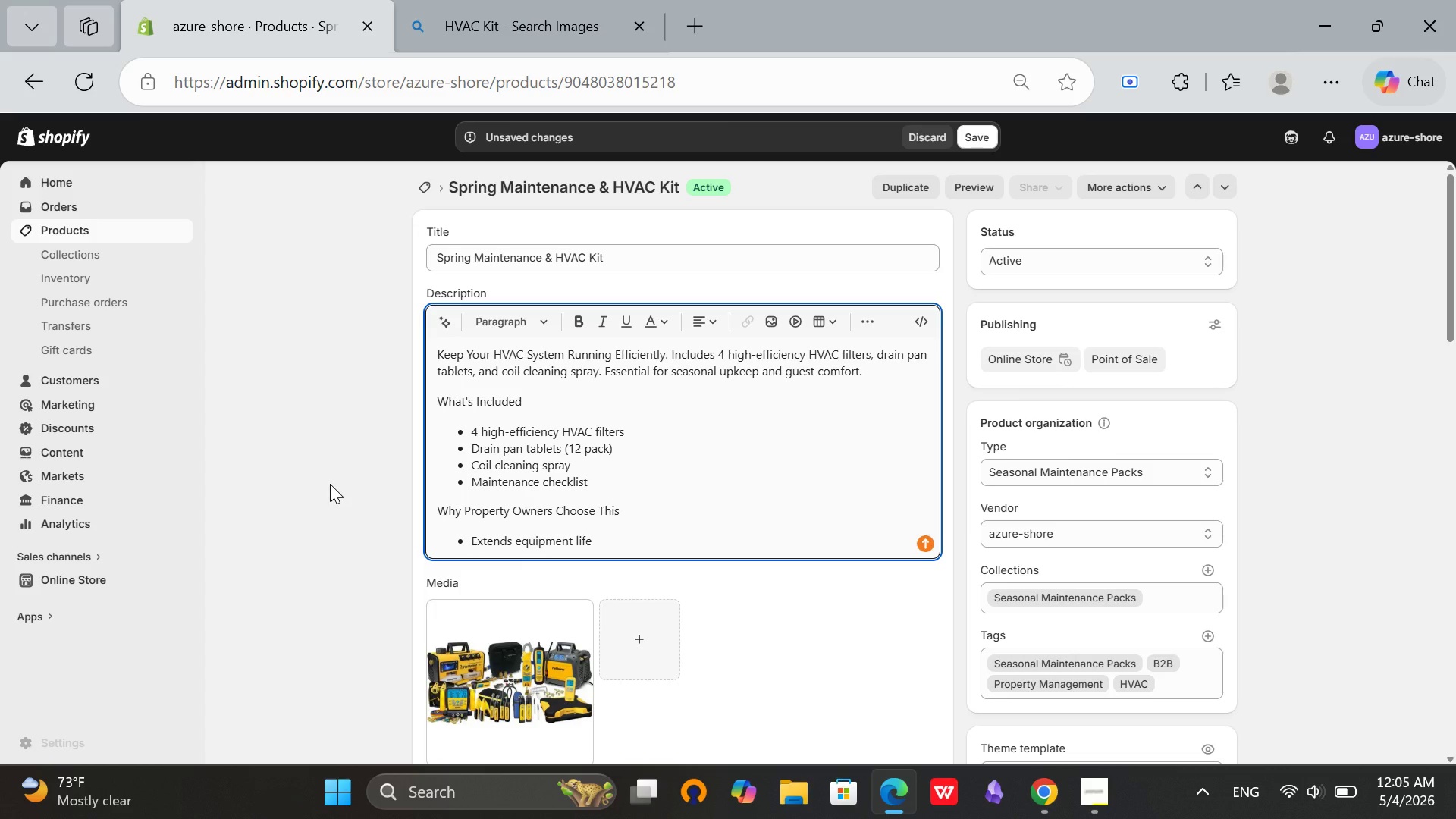 
key(Enter)
 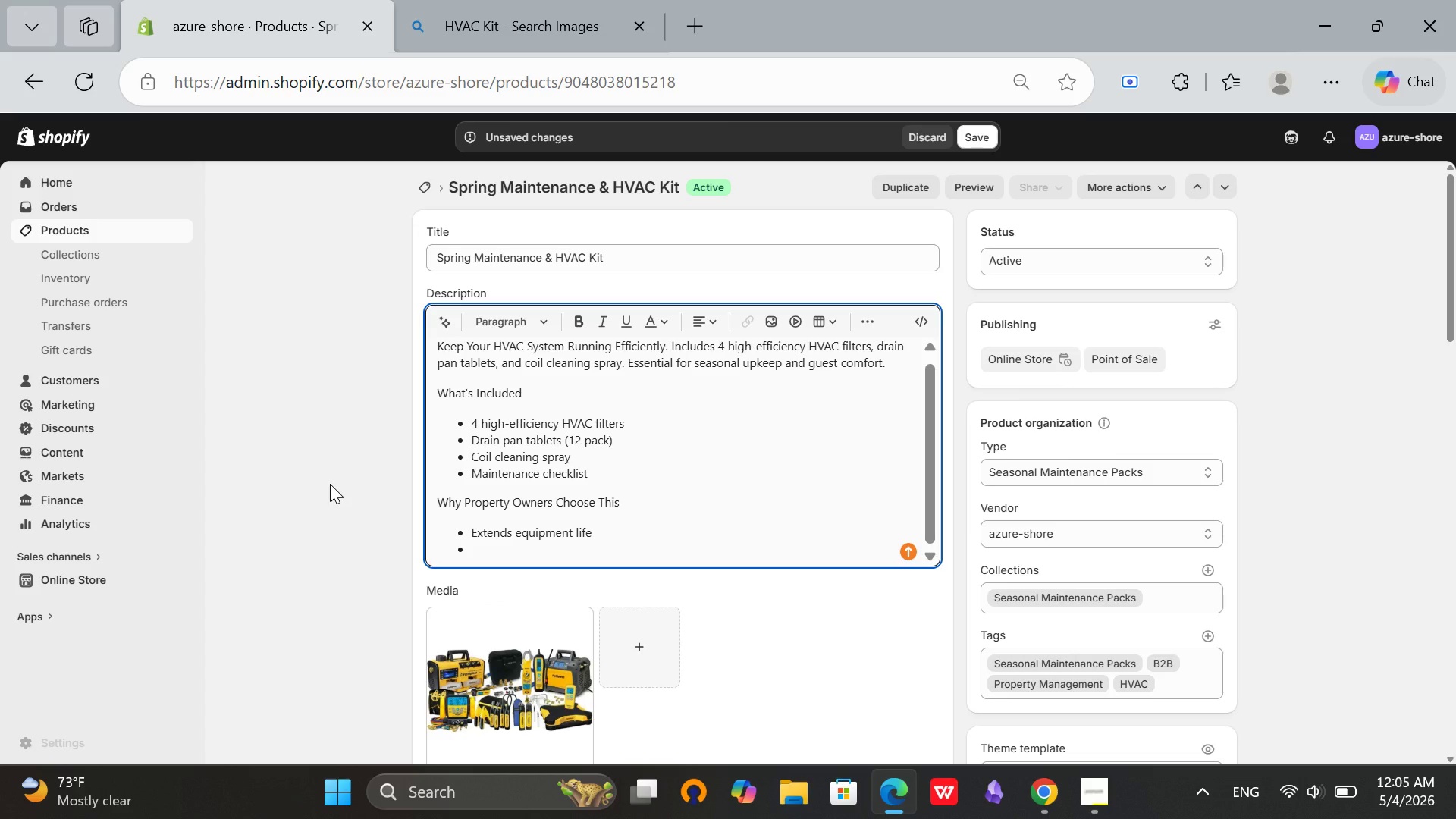 
type(Improves)
 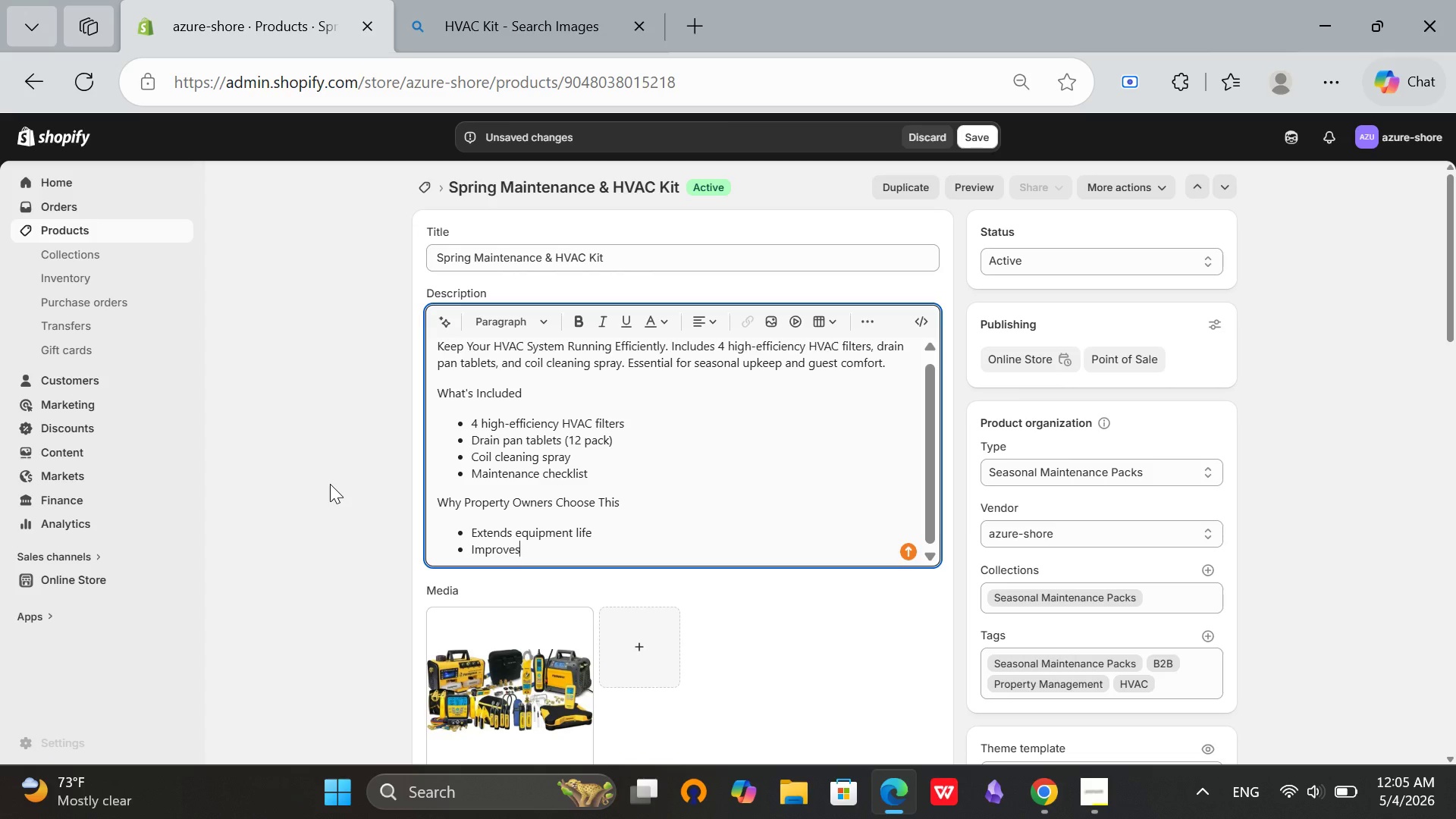 
type( energy efficiency)
 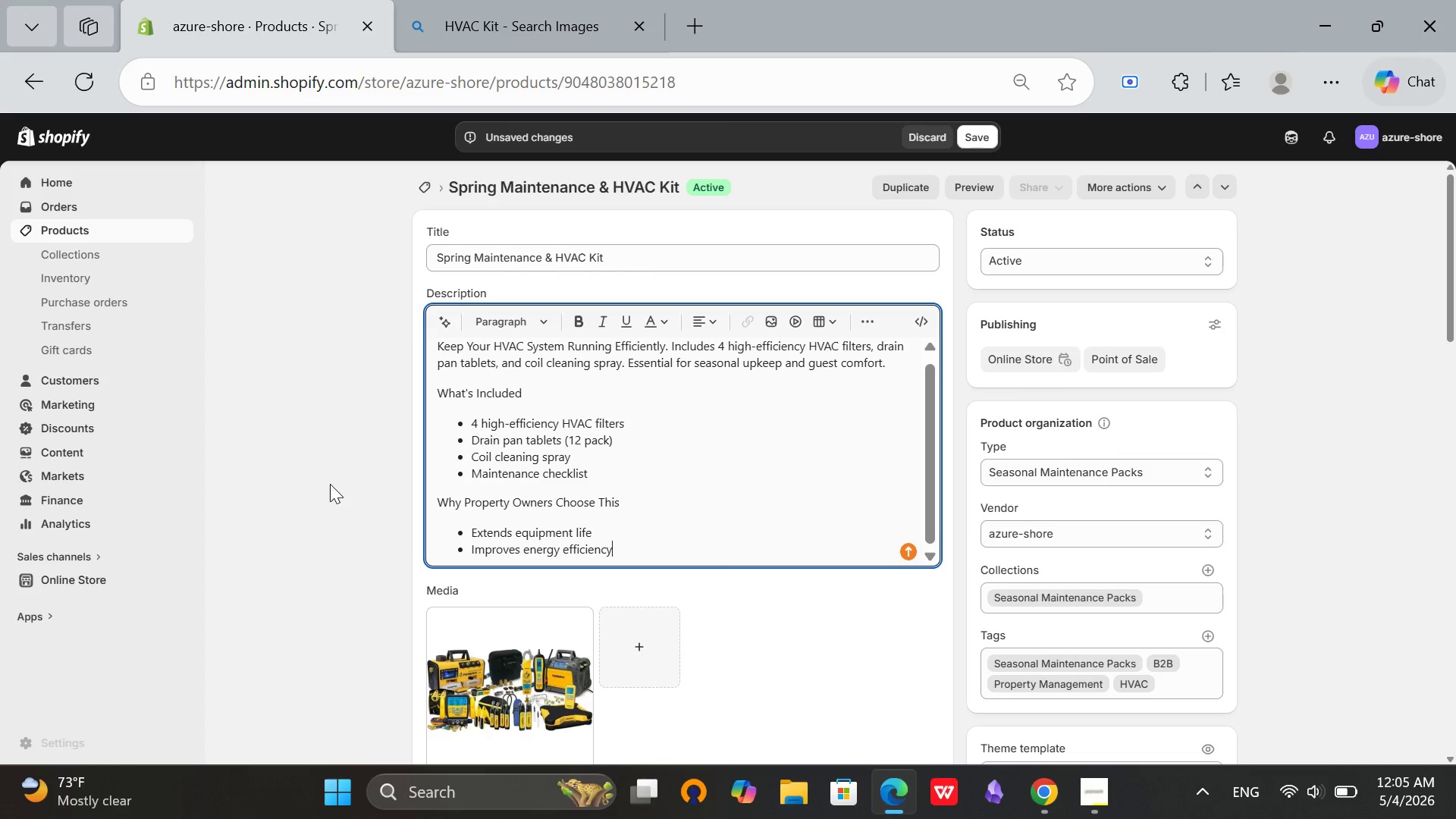 
key(Enter)
 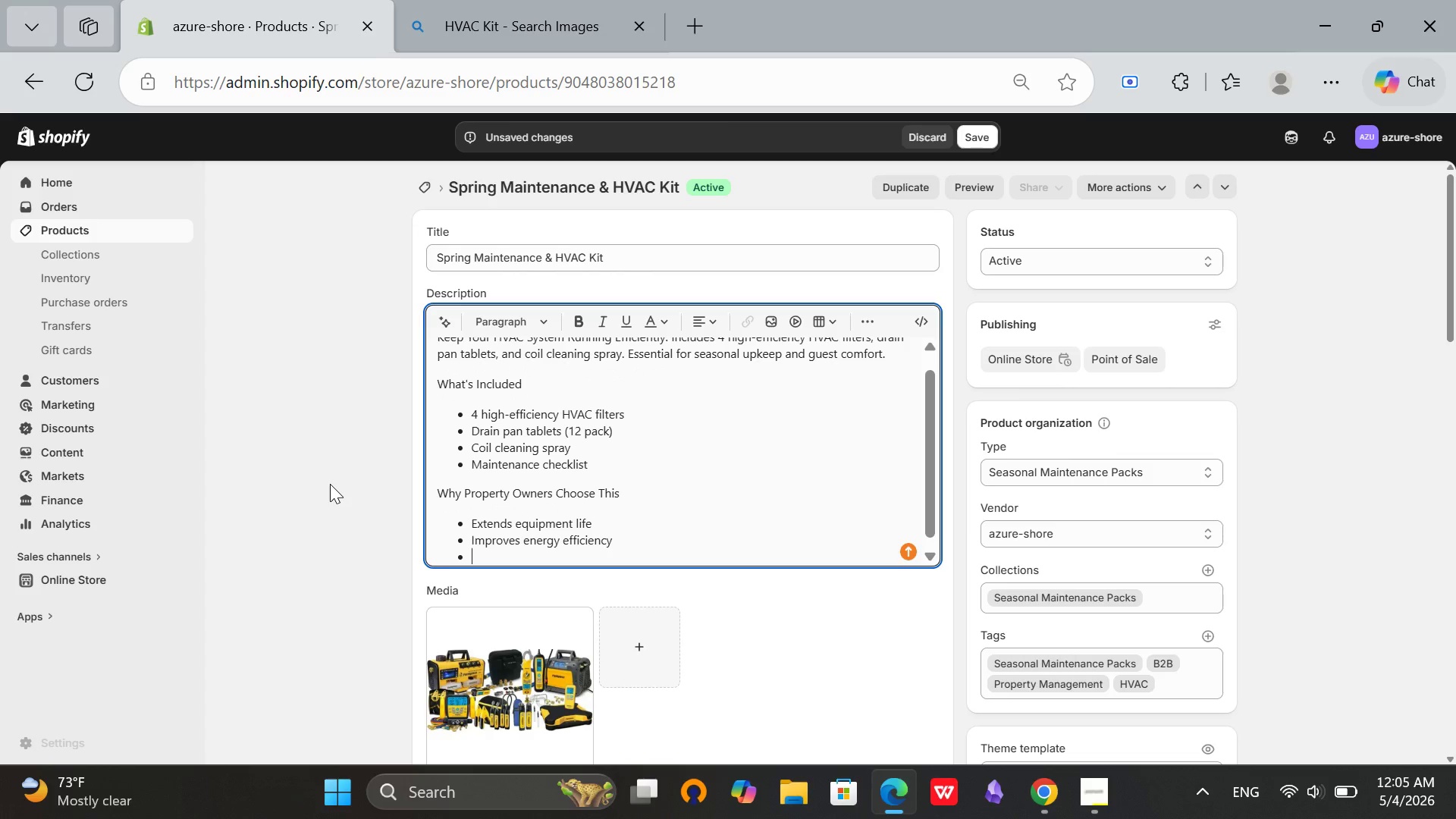 
type(Prevents costly repairs)
 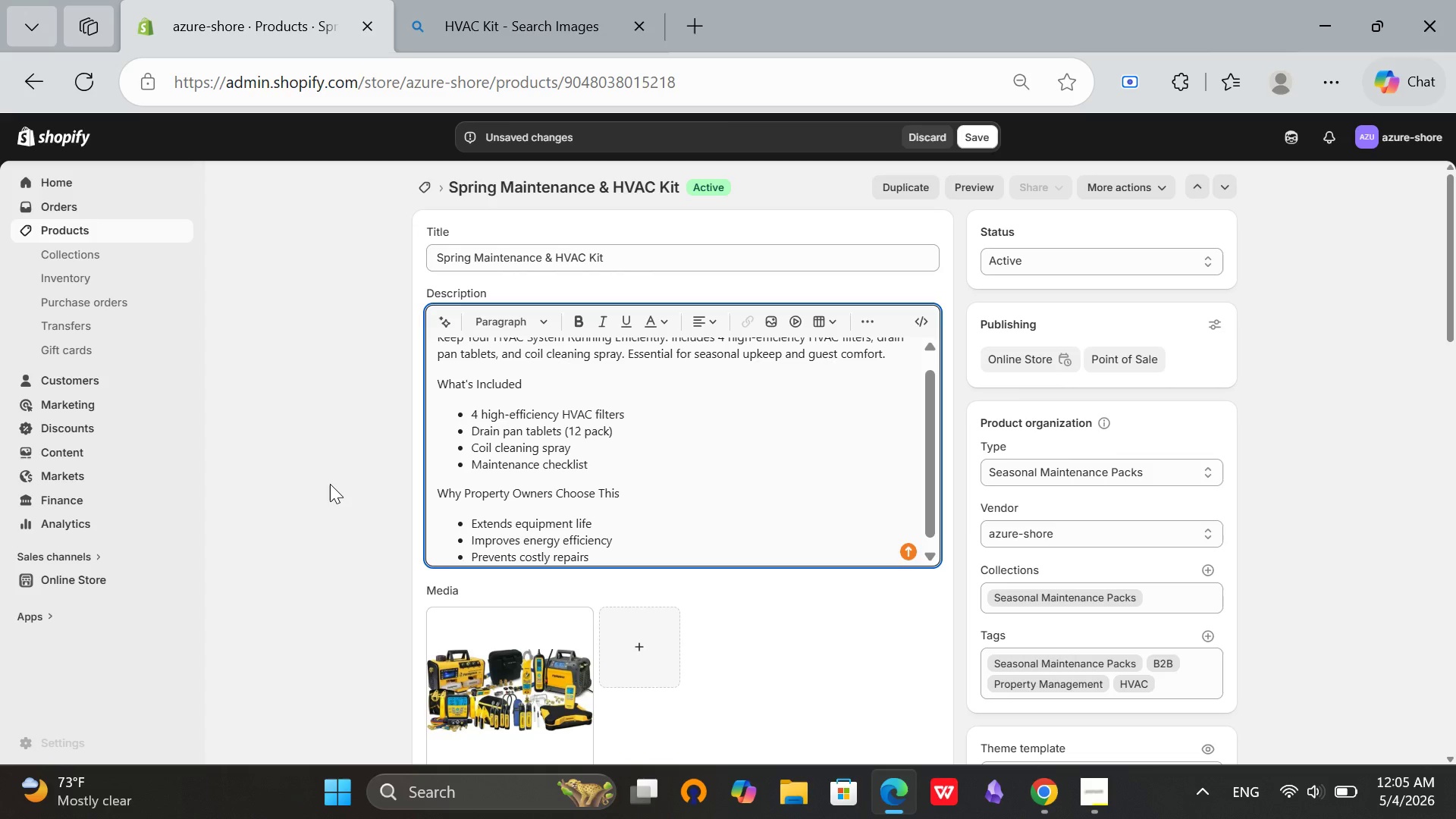 
key(Enter)
 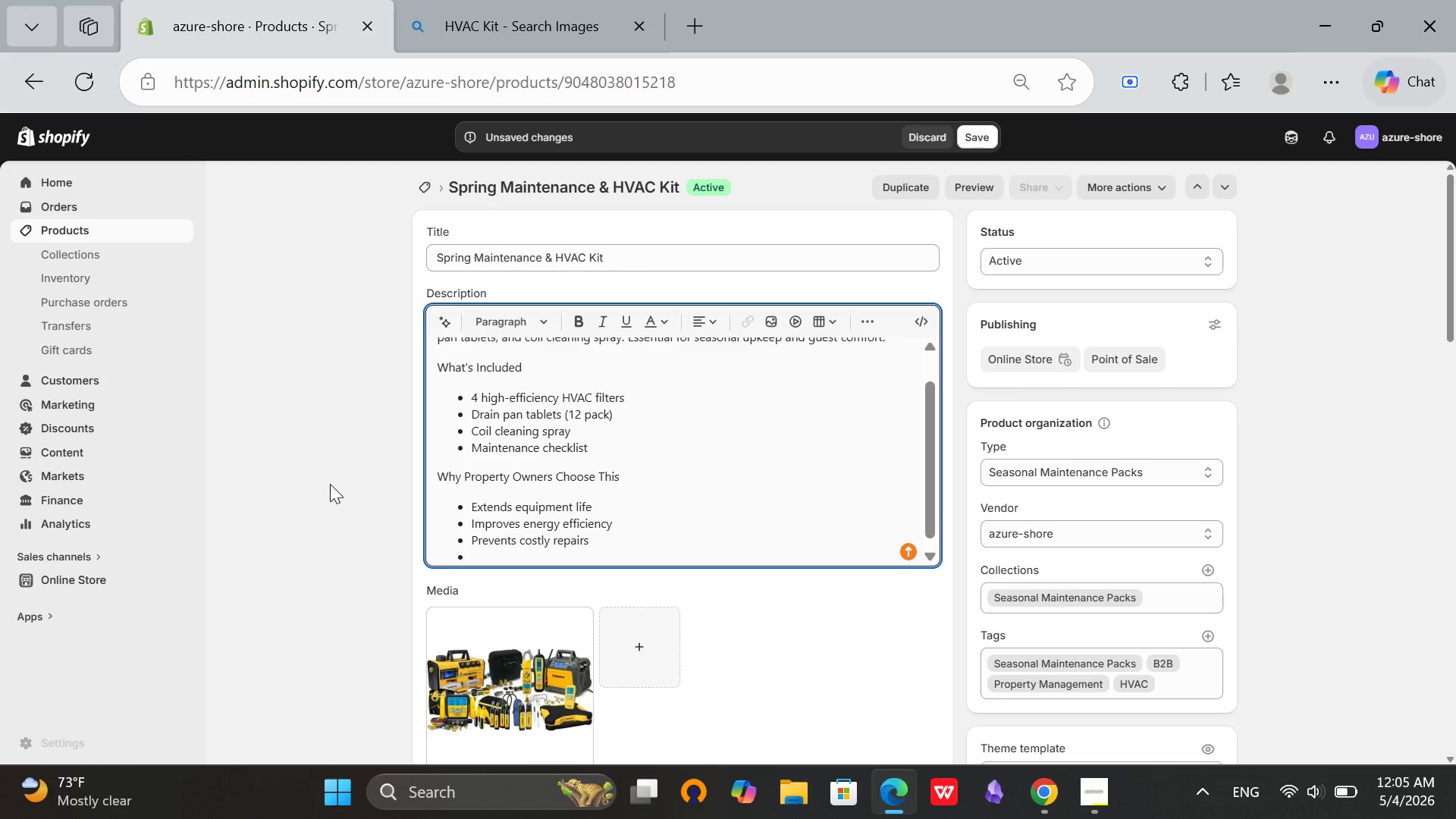 
type(Ensures guest comfort)
 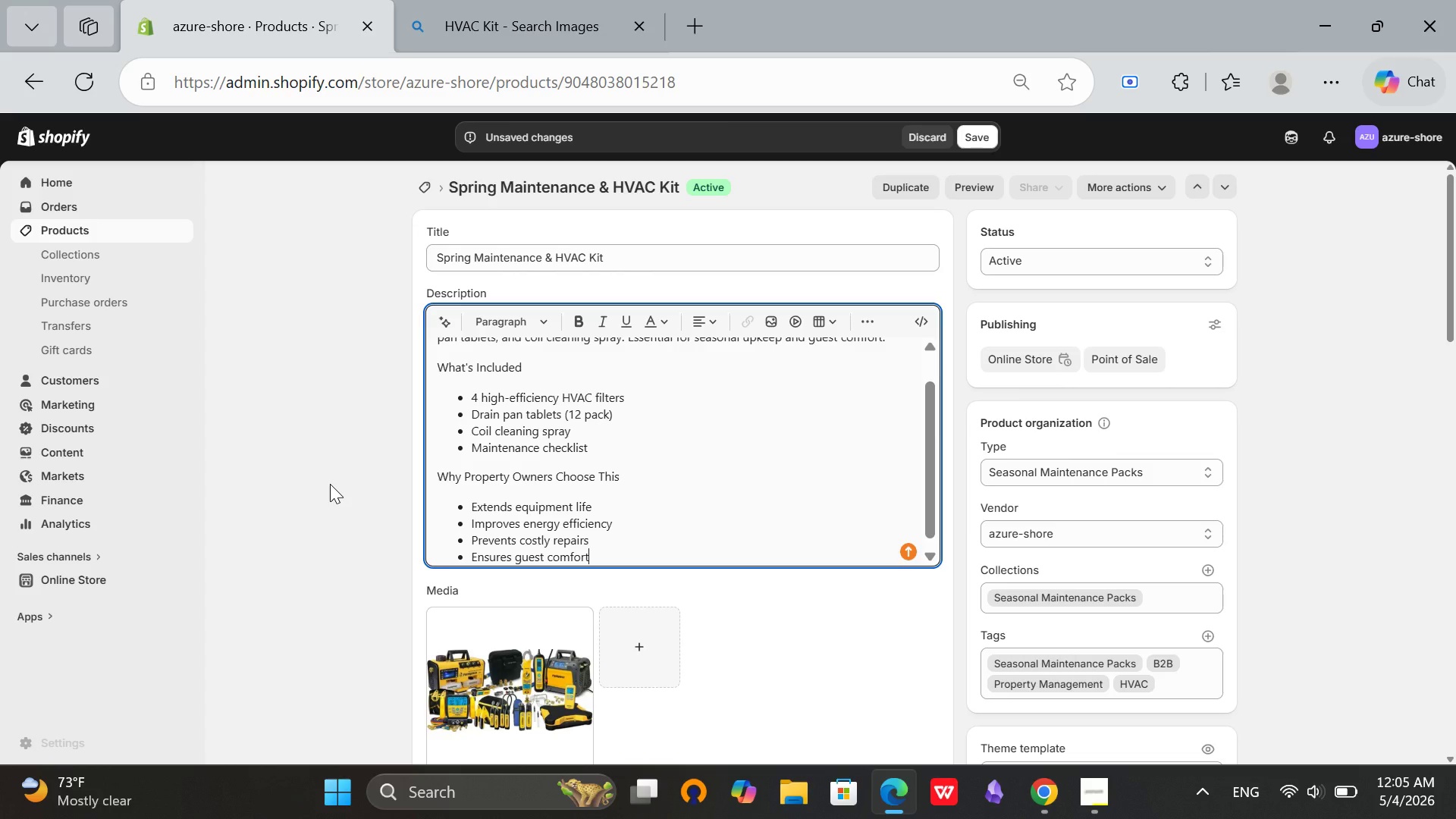 
key(Enter)
 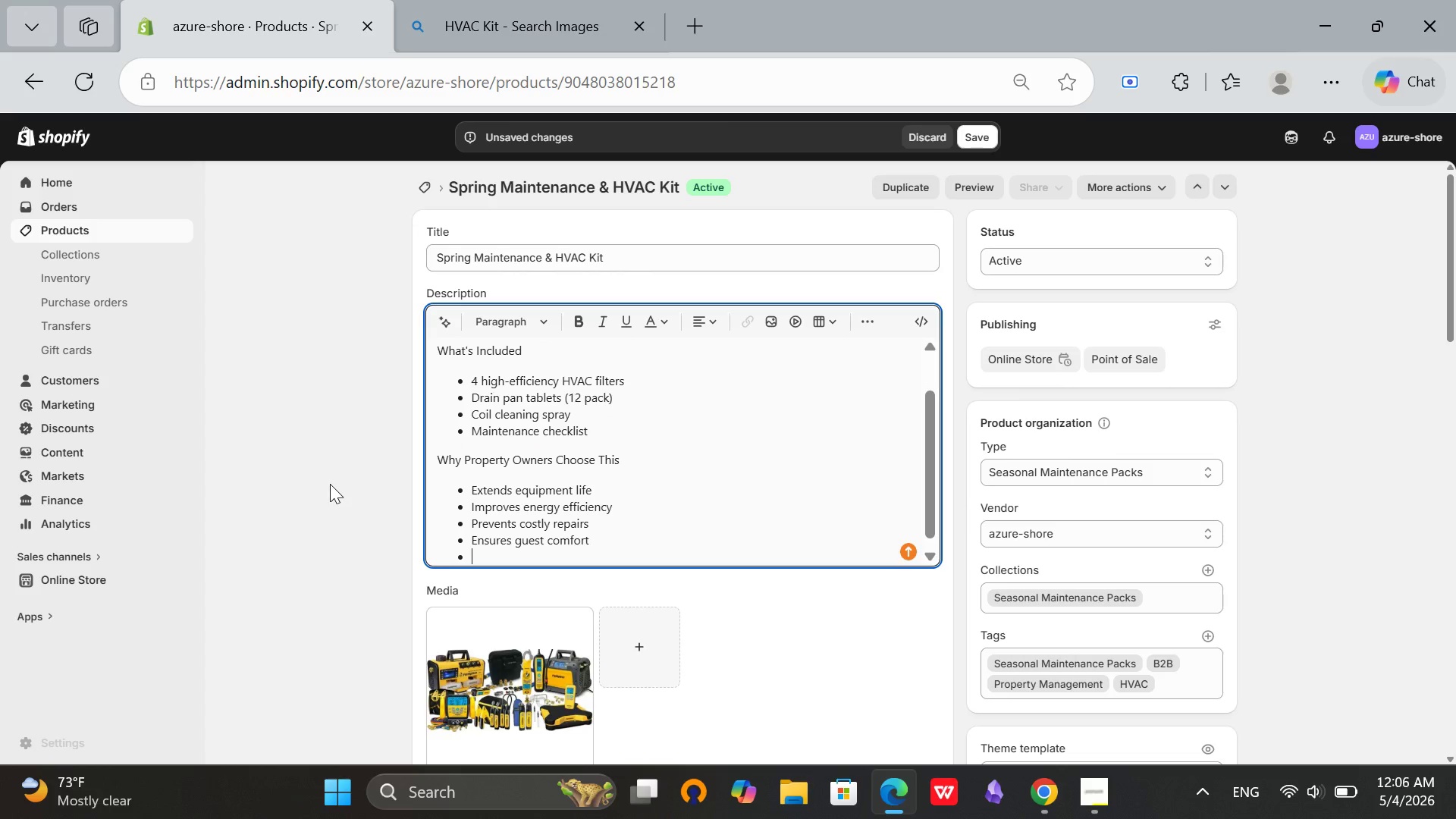 
type(Seasonal maintenance made easy)
 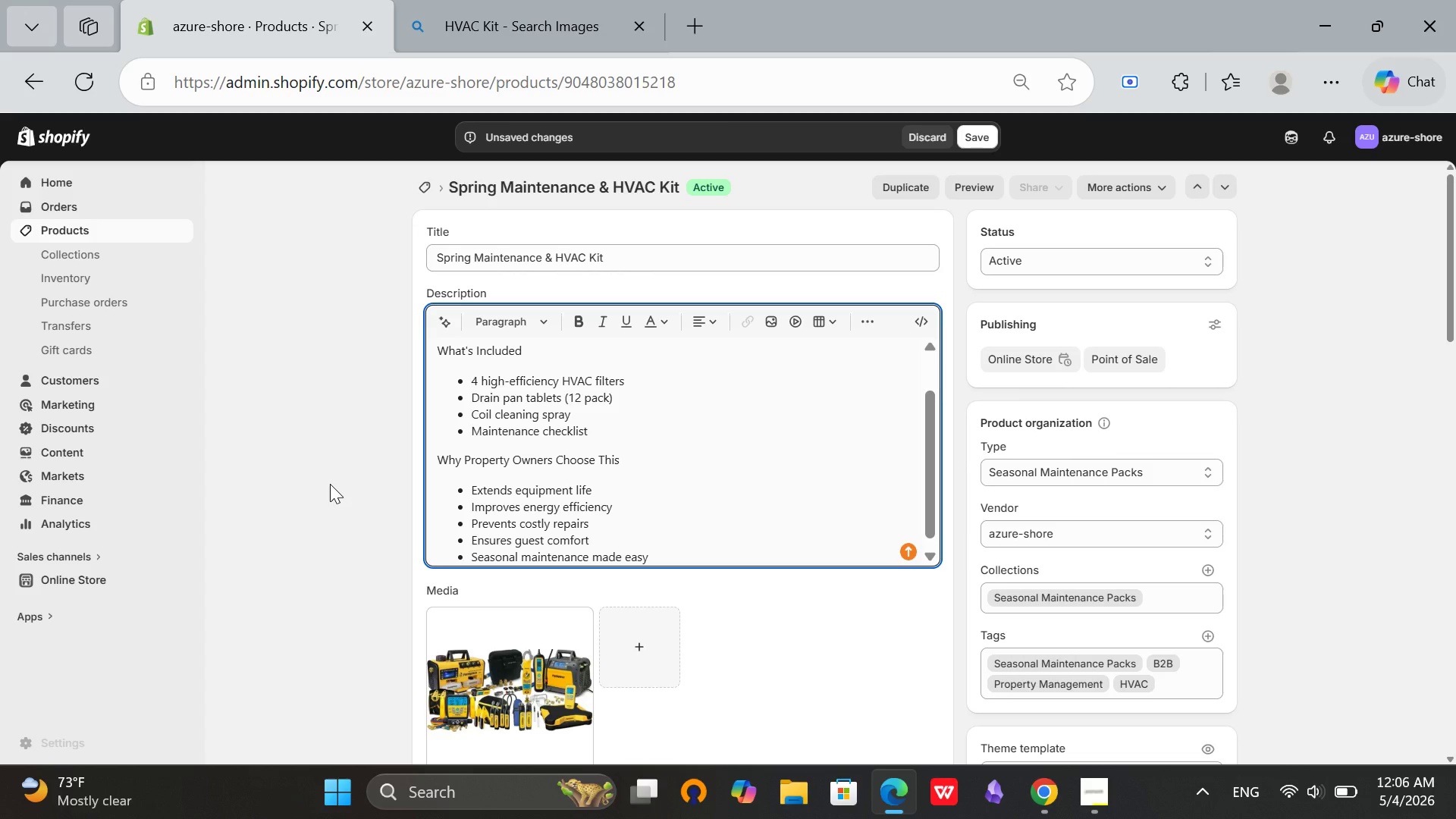 
key(Enter)
 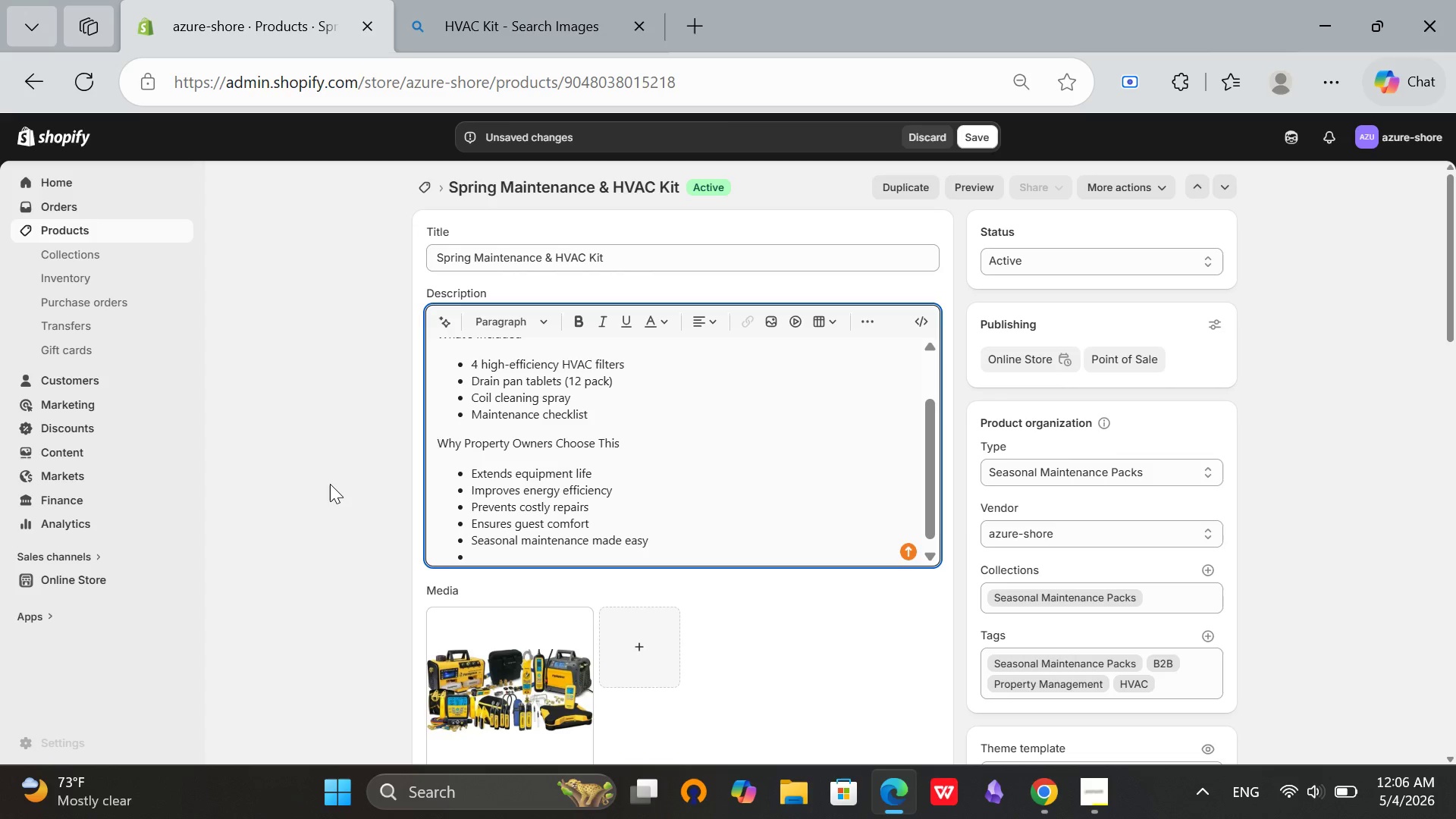 
type(Trusted bY)
key(Backspace)
type(y Azure Shore property ma)
key(Backspace)
type(anagers)
 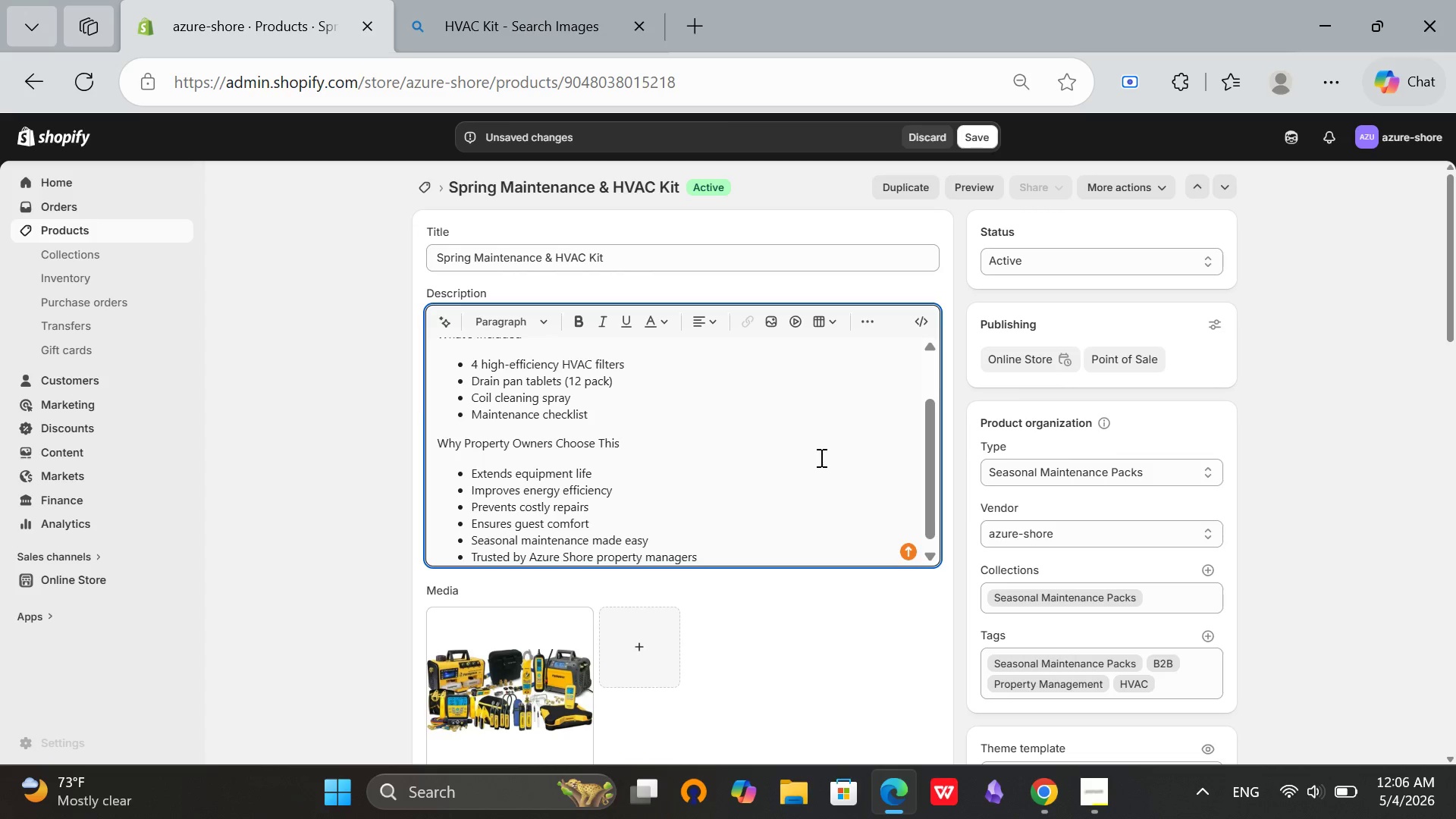 
right_click([820, 457])
 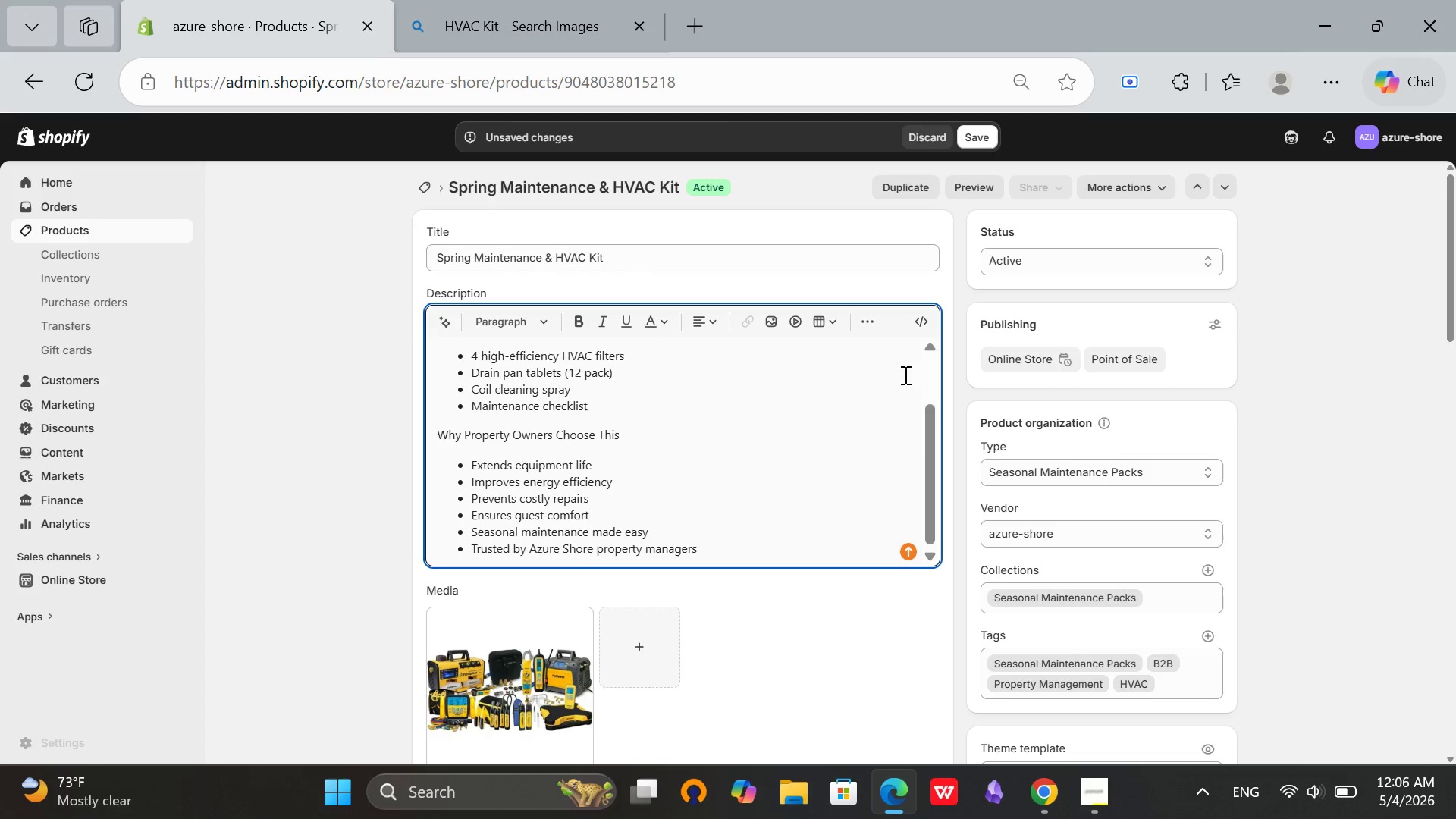 
scroll: coordinate [819, 450], scroll_direction: up, amount: 12.0
 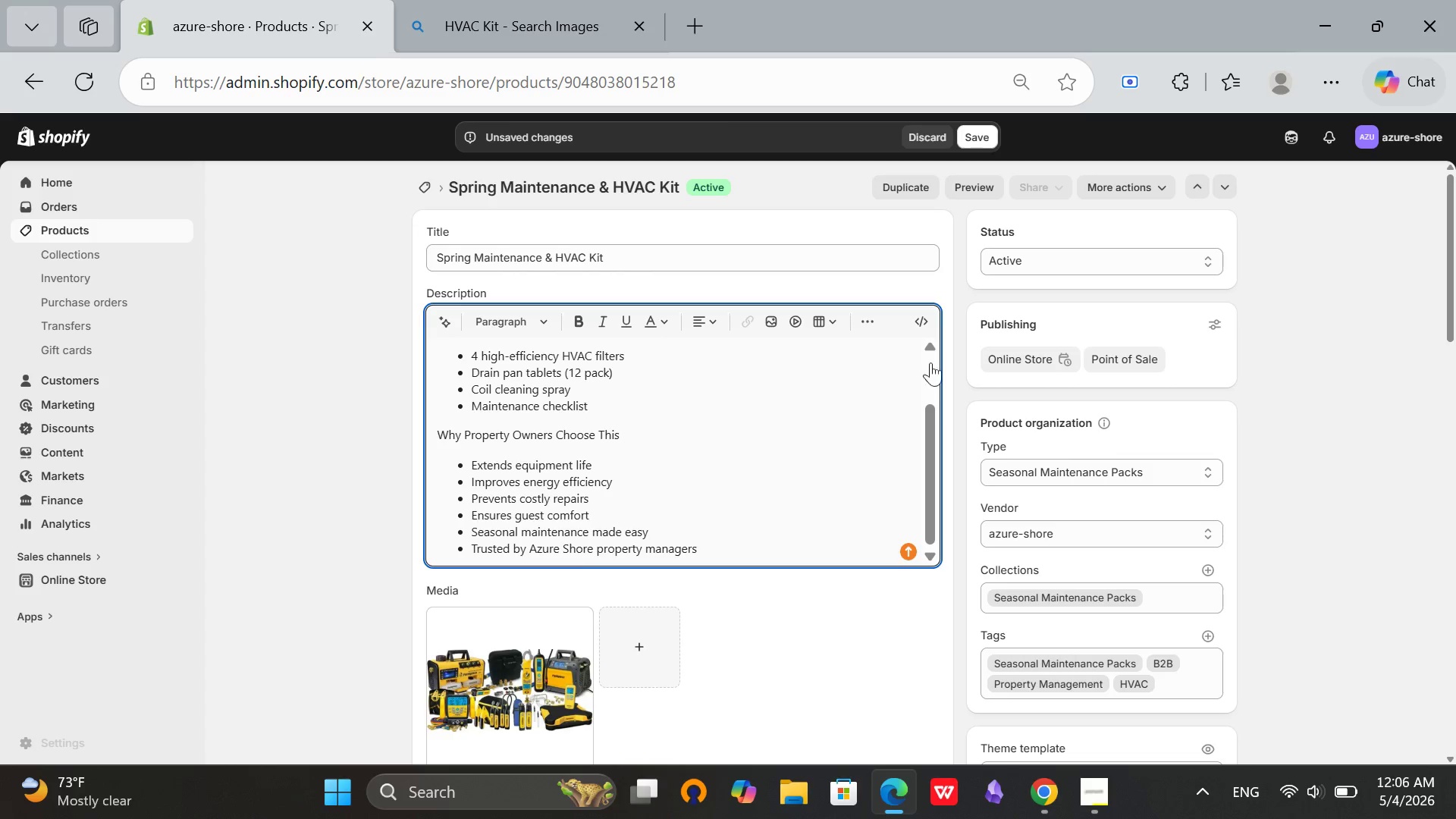 
scroll: coordinate [970, 372], scroll_direction: down, amount: 15.0
 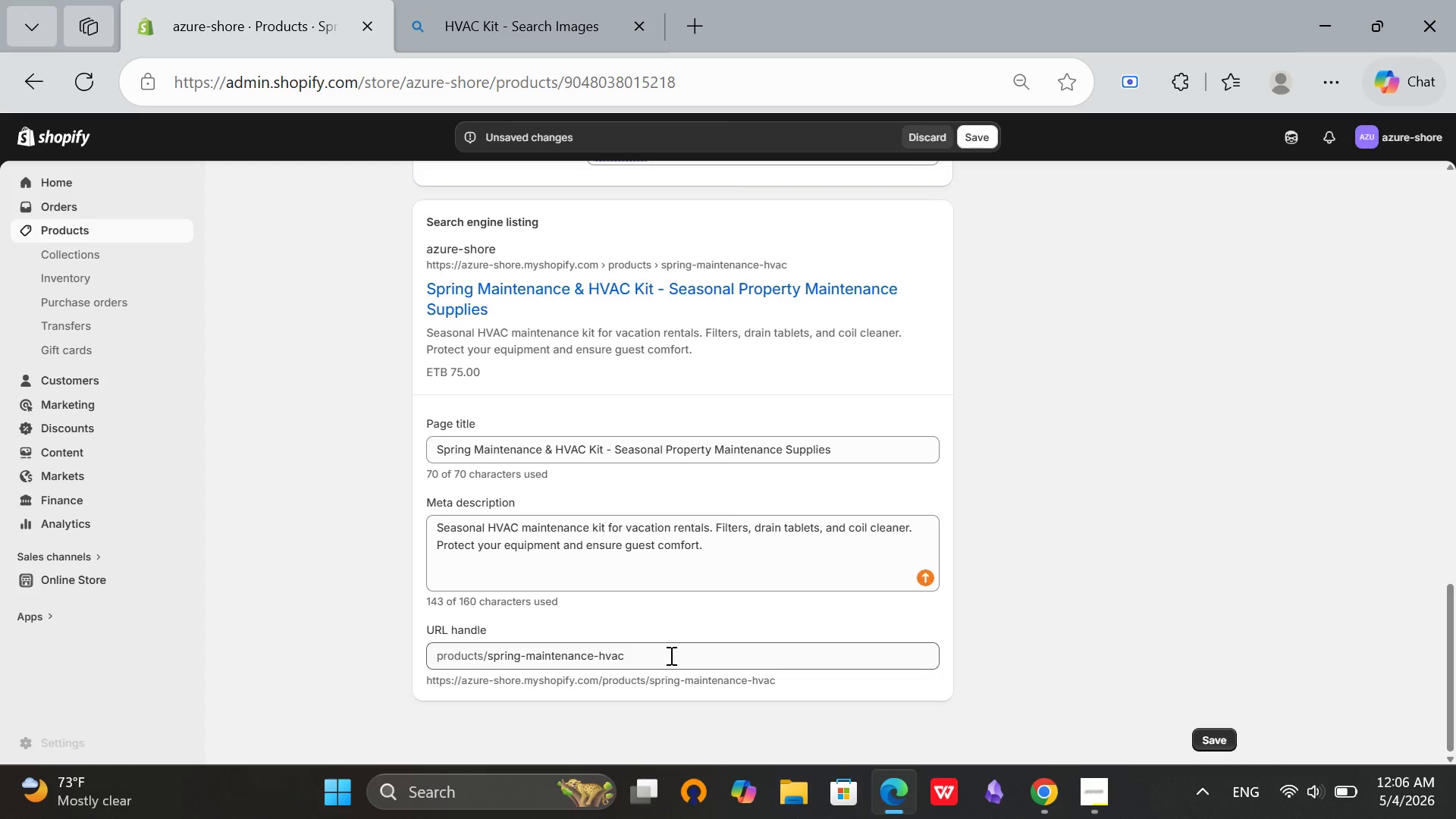 
left_click([670, 655])
 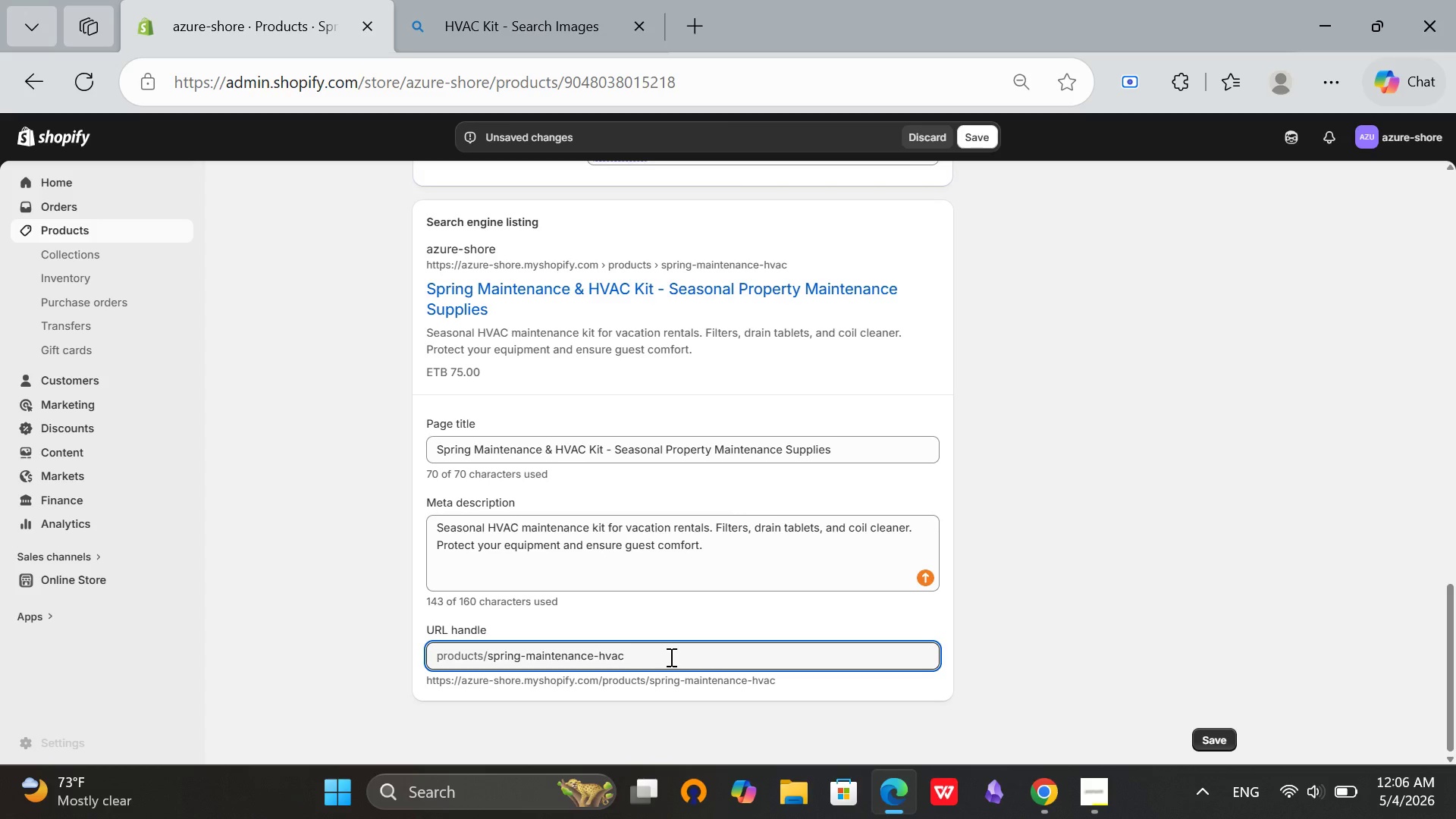 
type(-kit)
 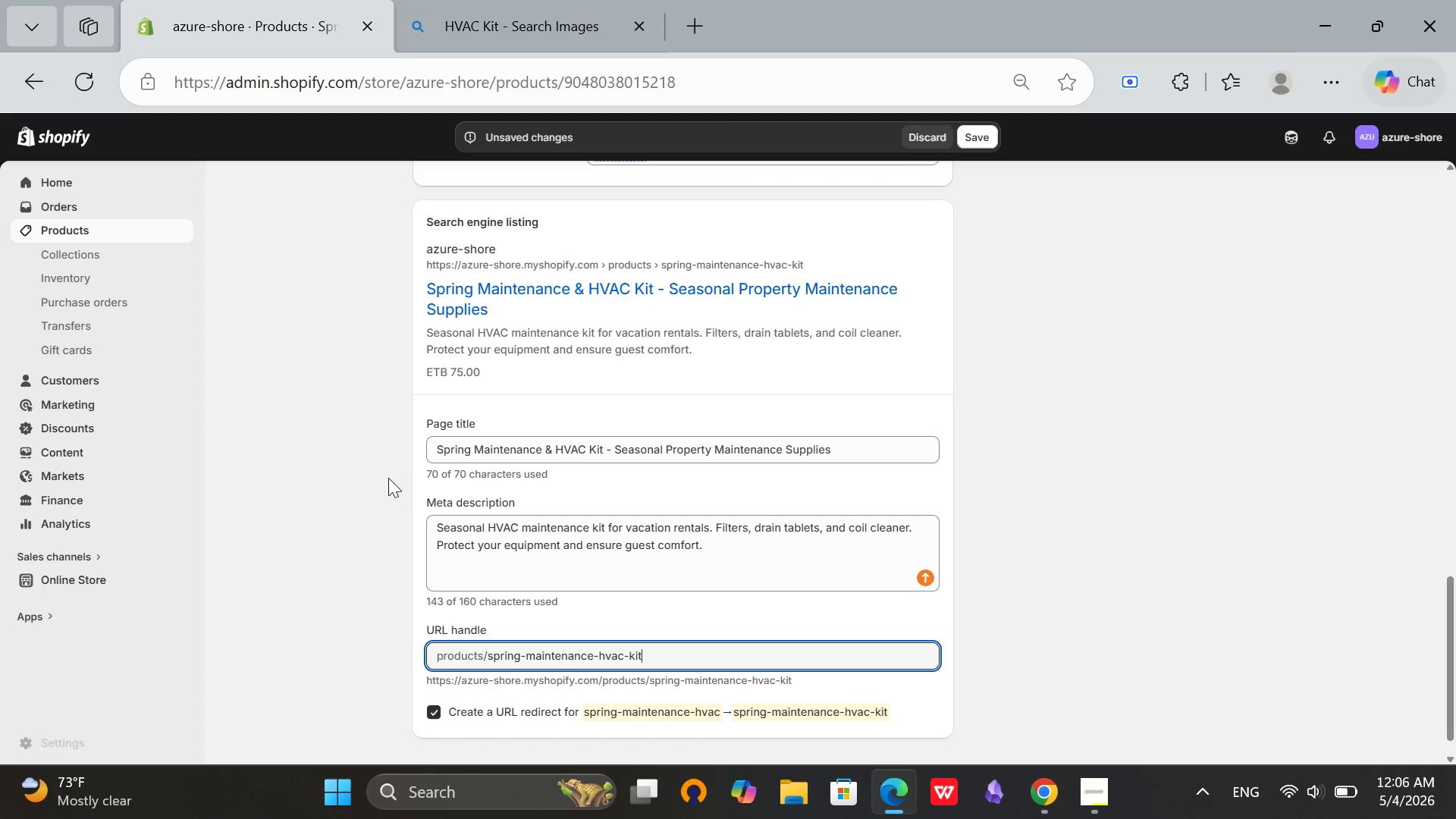 
scroll: coordinate [799, 407], scroll_direction: up, amount: 9.0
 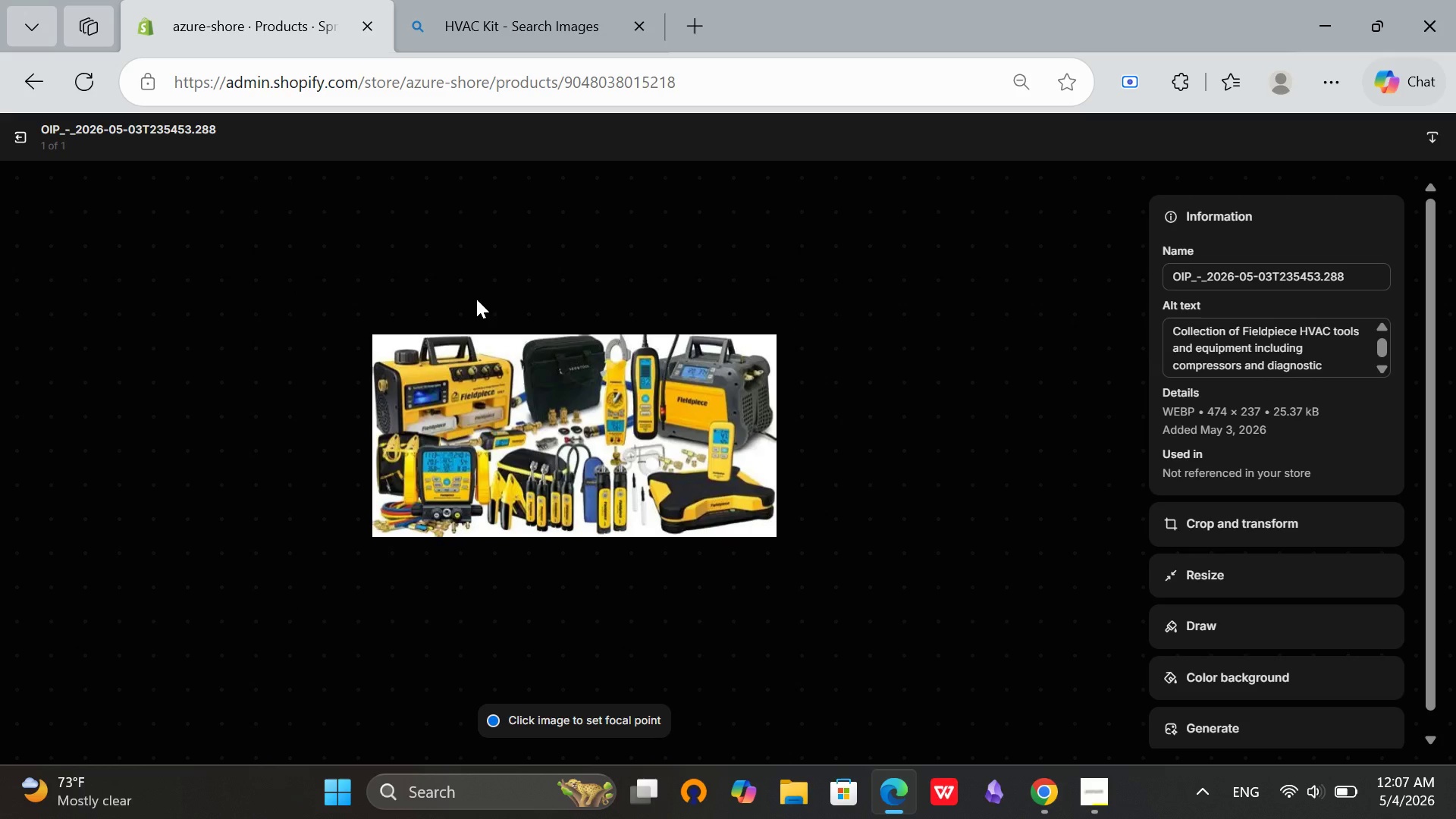 
wait(10.27)
 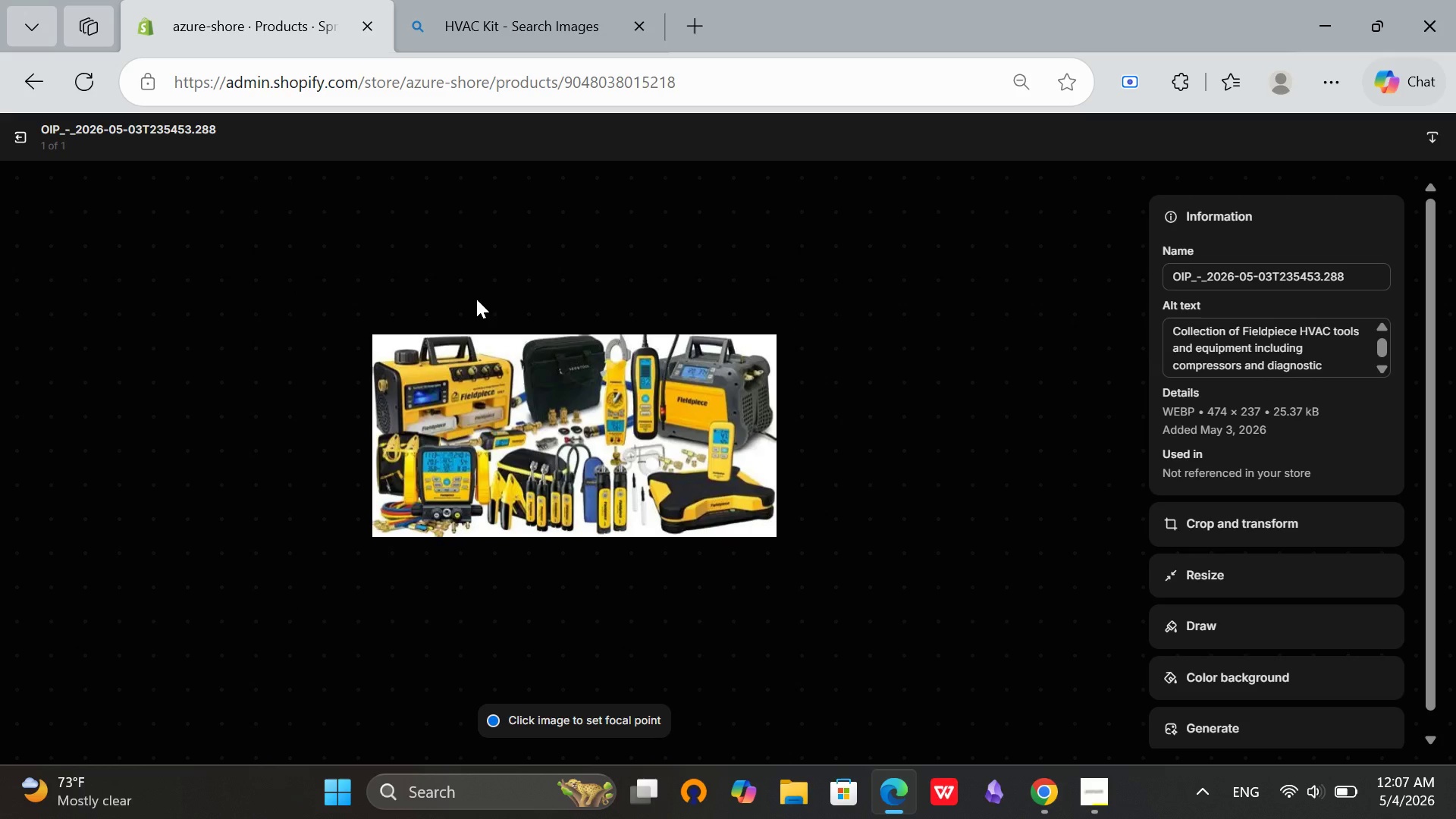 
left_click([30, 140])
 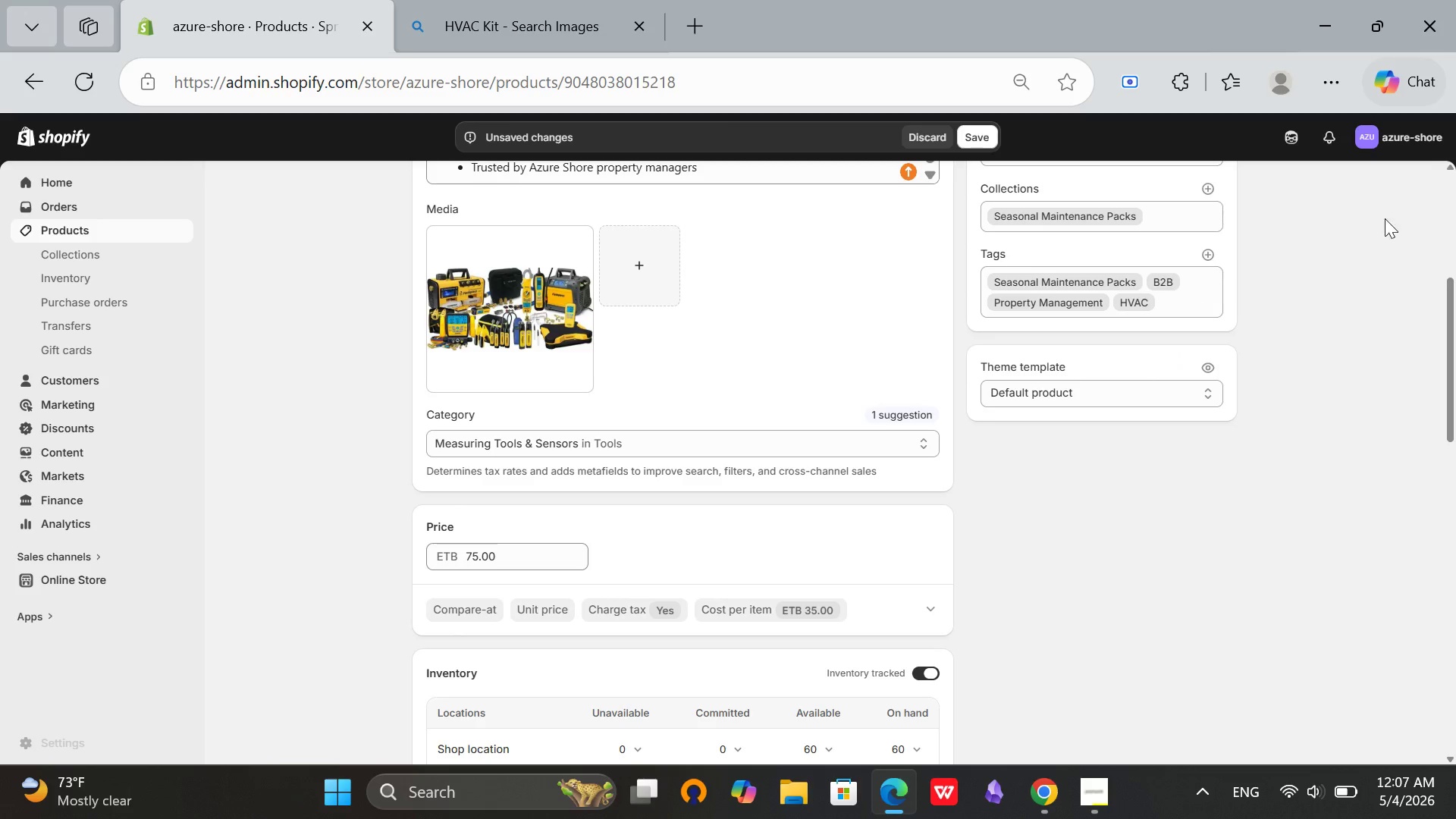 
scroll: coordinate [1409, 207], scroll_direction: down, amount: 2.0
 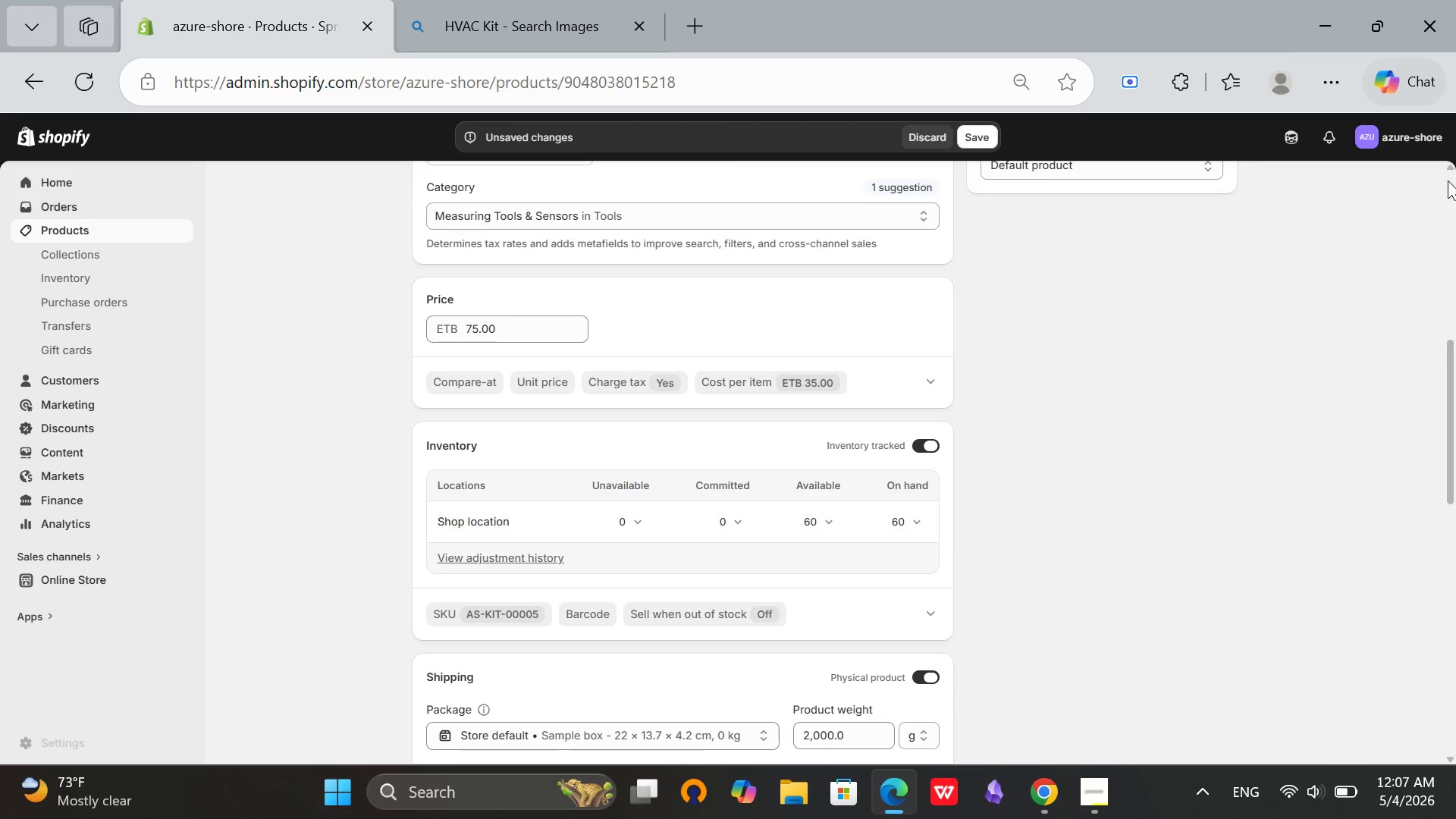 
left_click([1448, 180])
 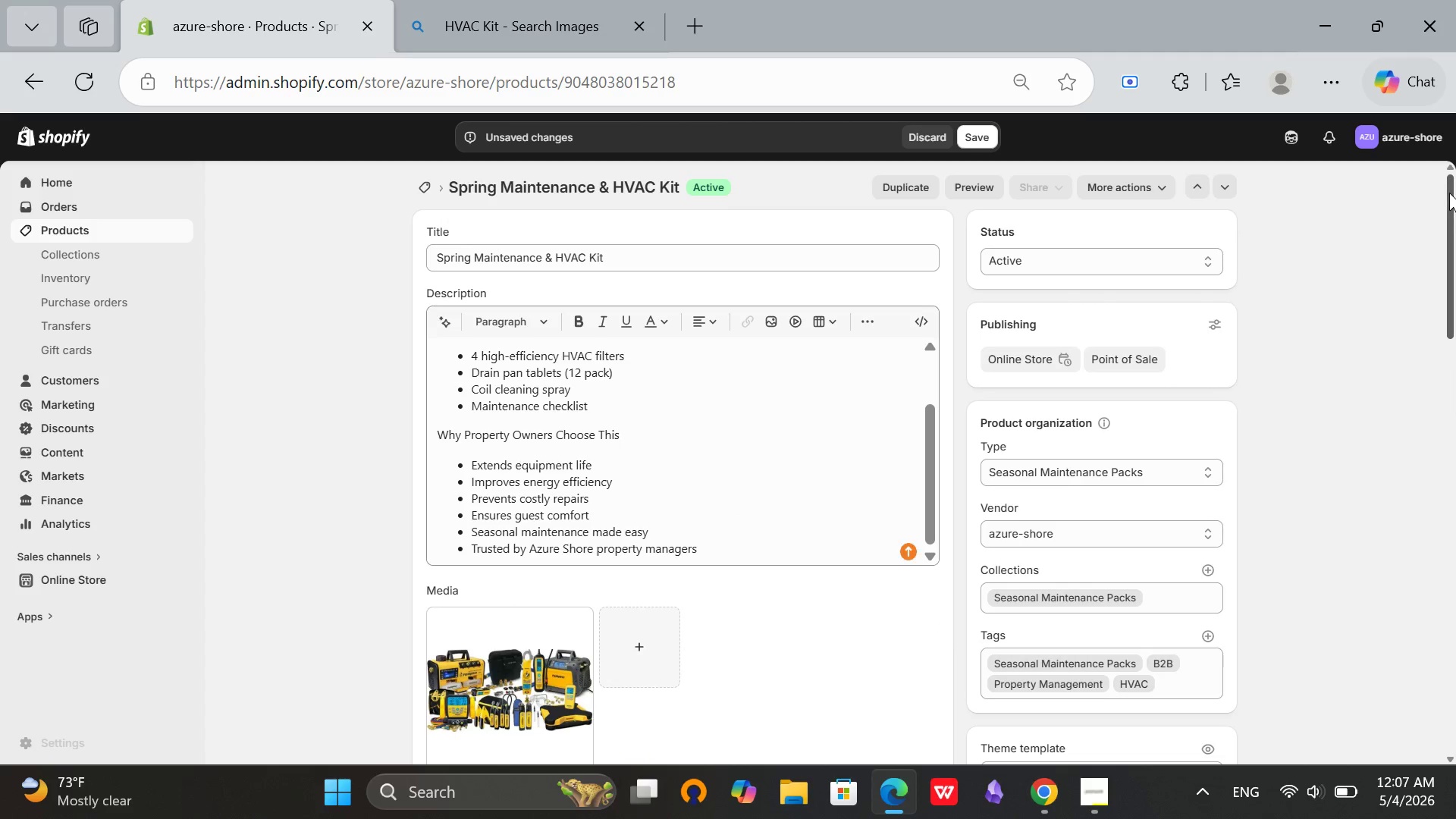 
left_click_drag(start_coordinate=[1449, 193], to_coordinate=[1448, 180])
 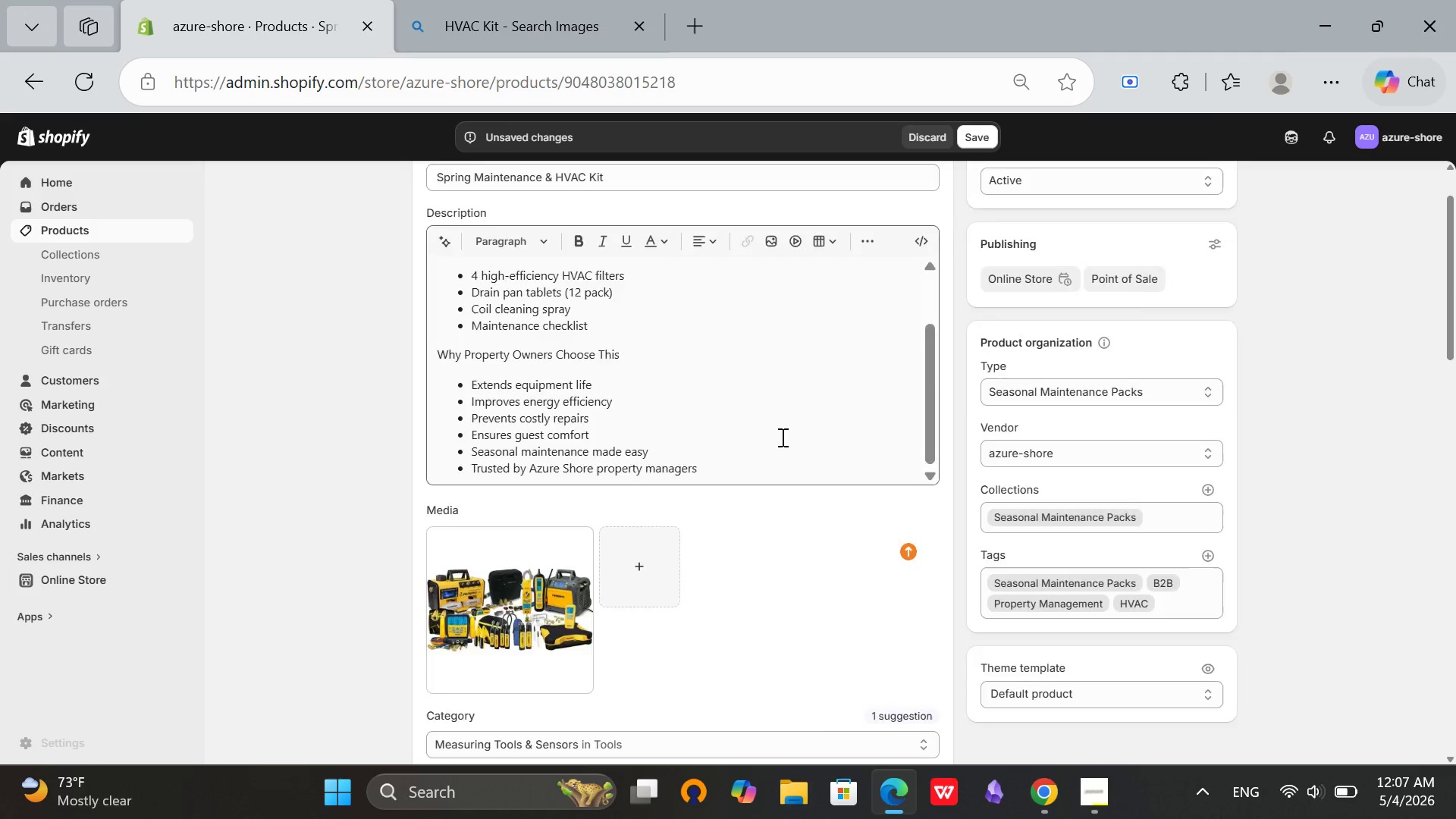 
scroll: coordinate [781, 437], scroll_direction: down, amount: 1.0
 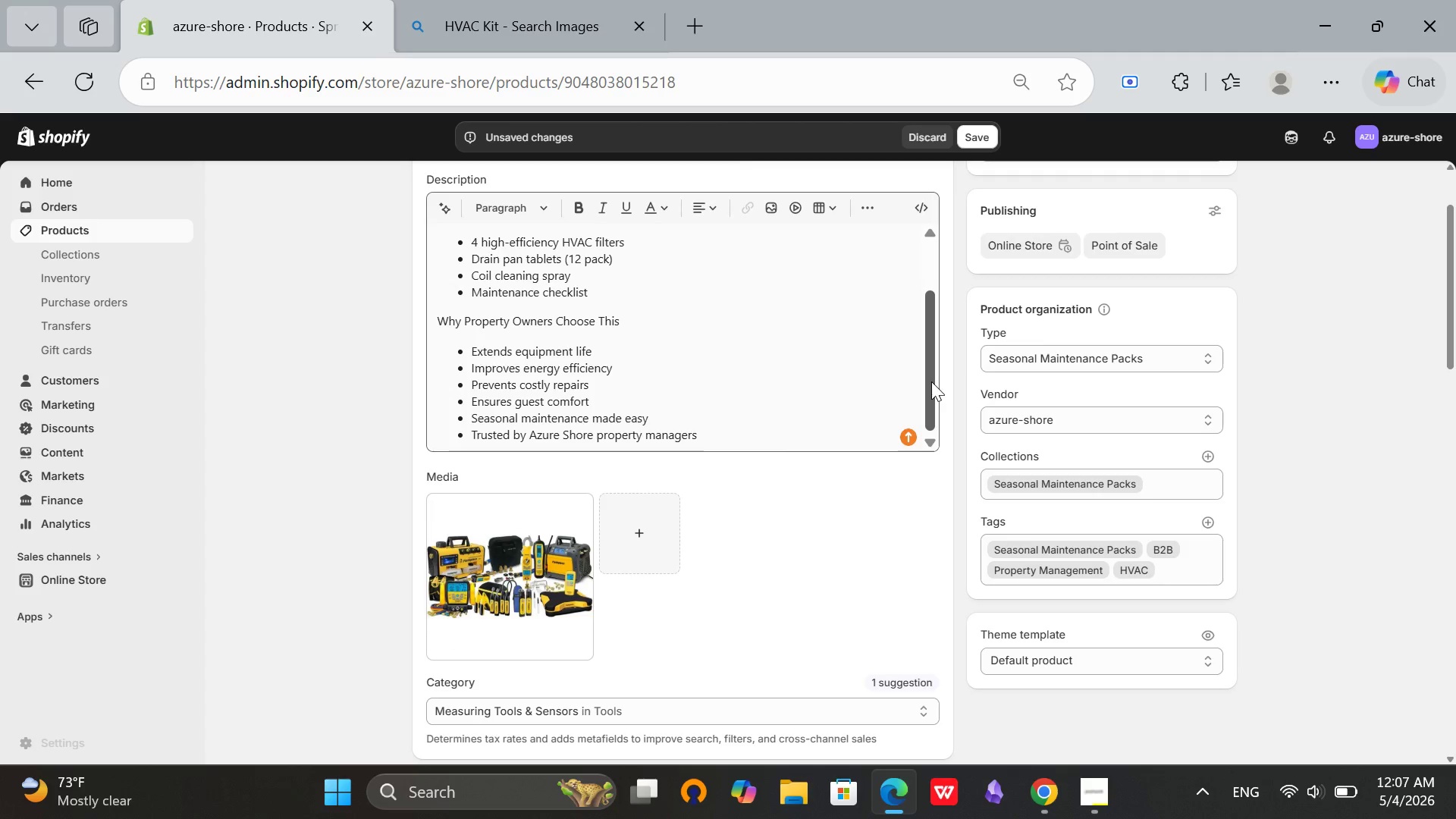 
left_click_drag(start_coordinate=[931, 381], to_coordinate=[930, 393])
 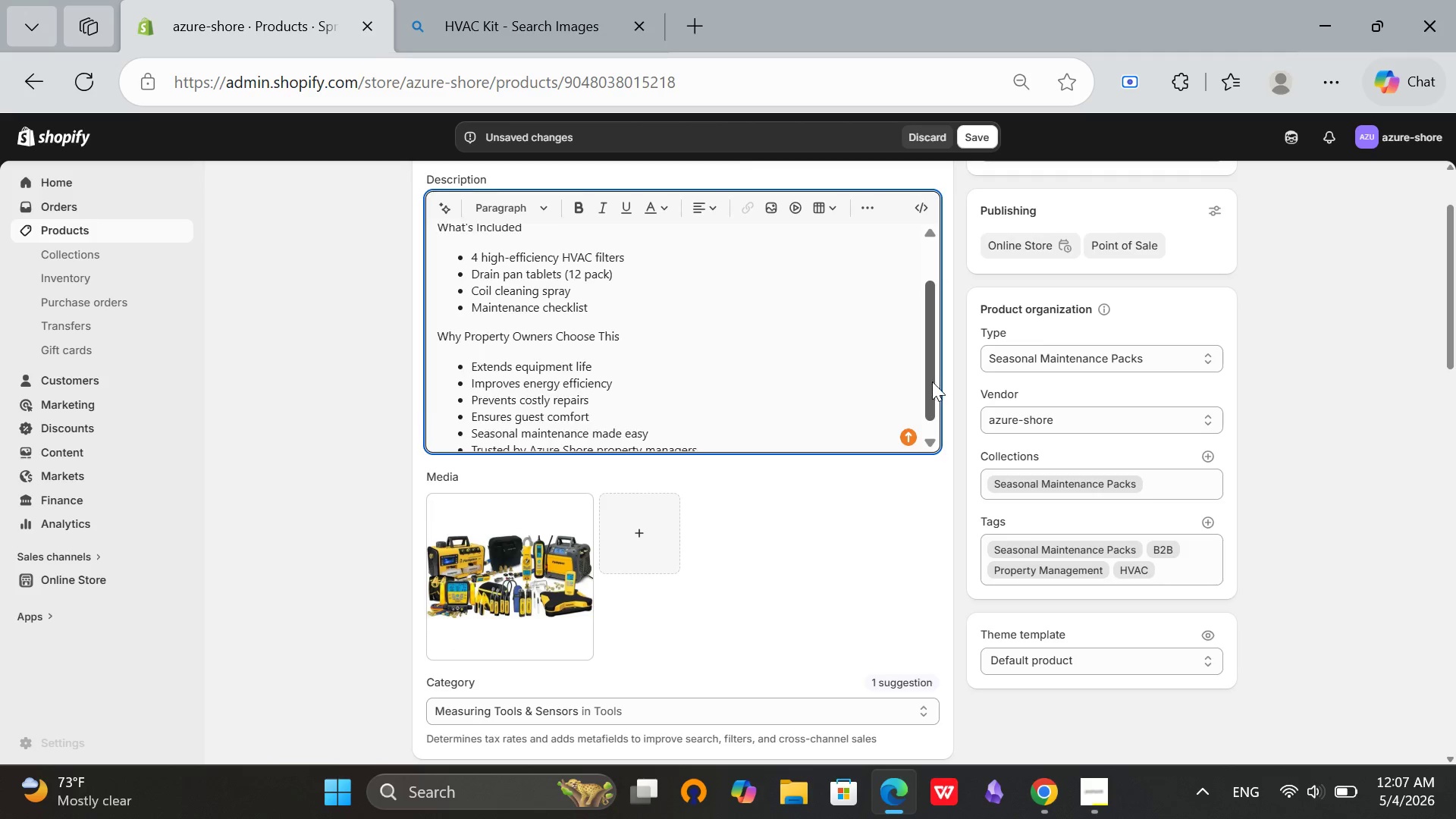 
left_click_drag(start_coordinate=[930, 392], to_coordinate=[937, 290])
 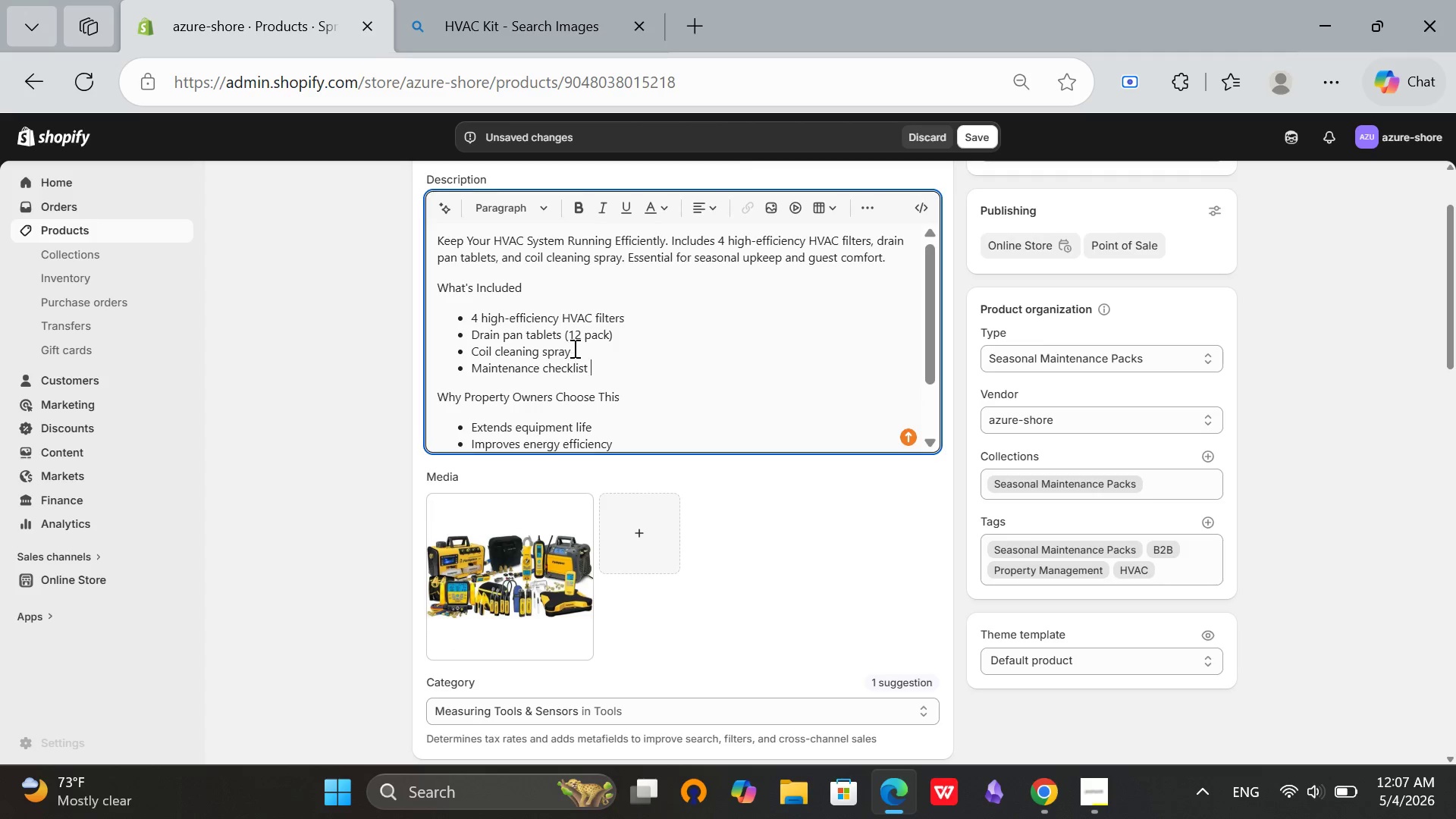 
left_click([573, 348])
 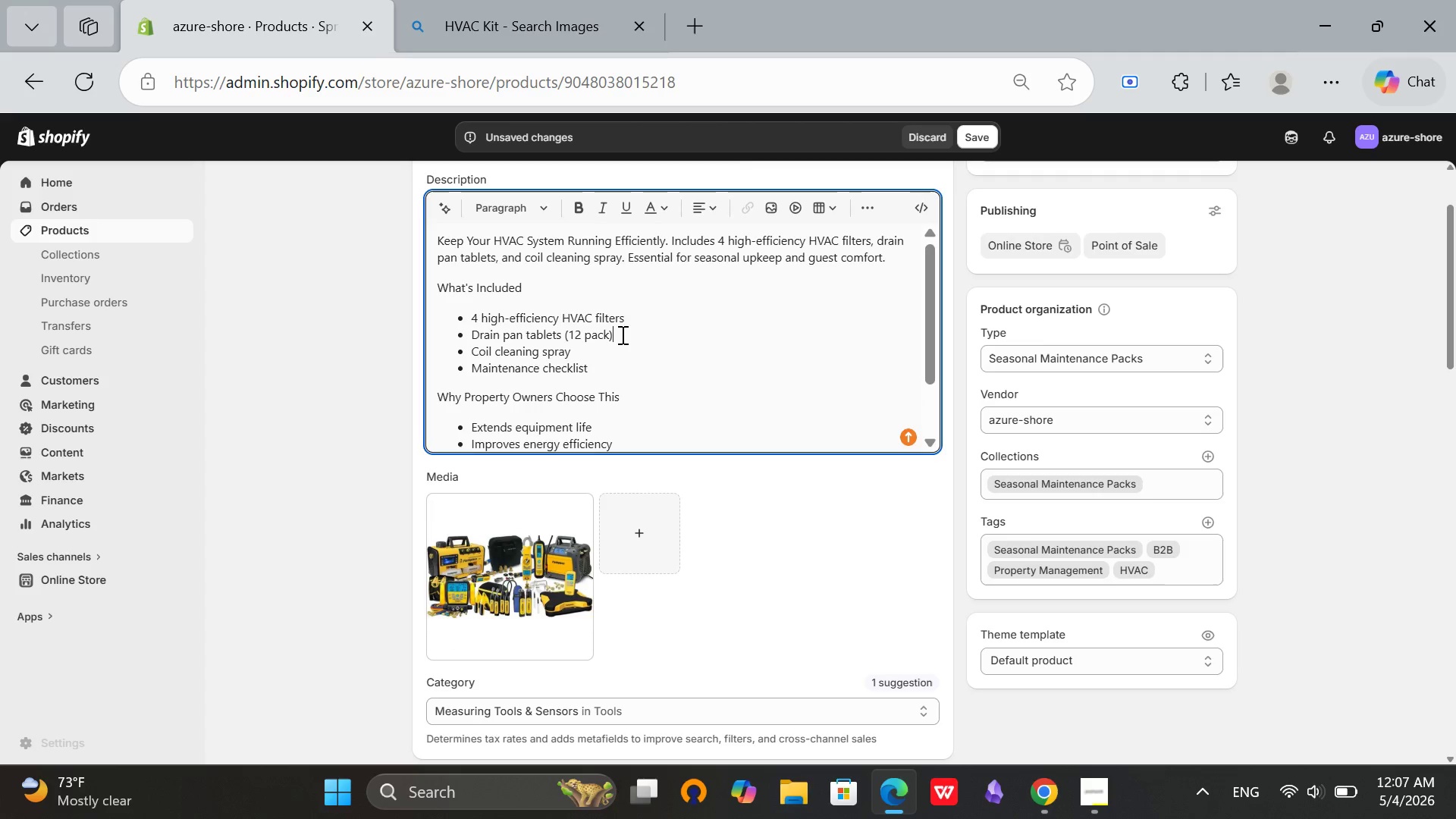 
left_click([621, 334])
 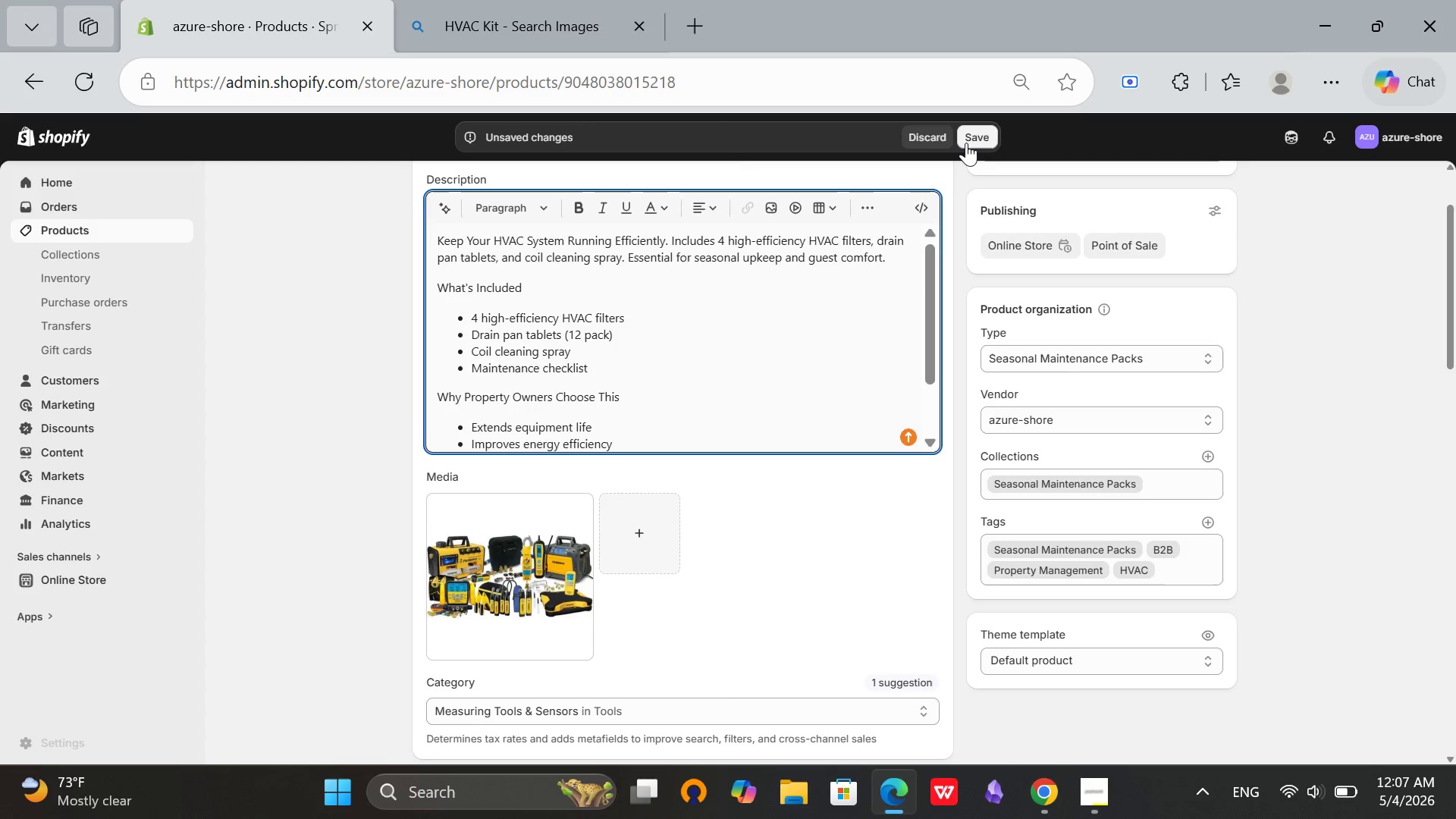 
left_click([966, 143])
 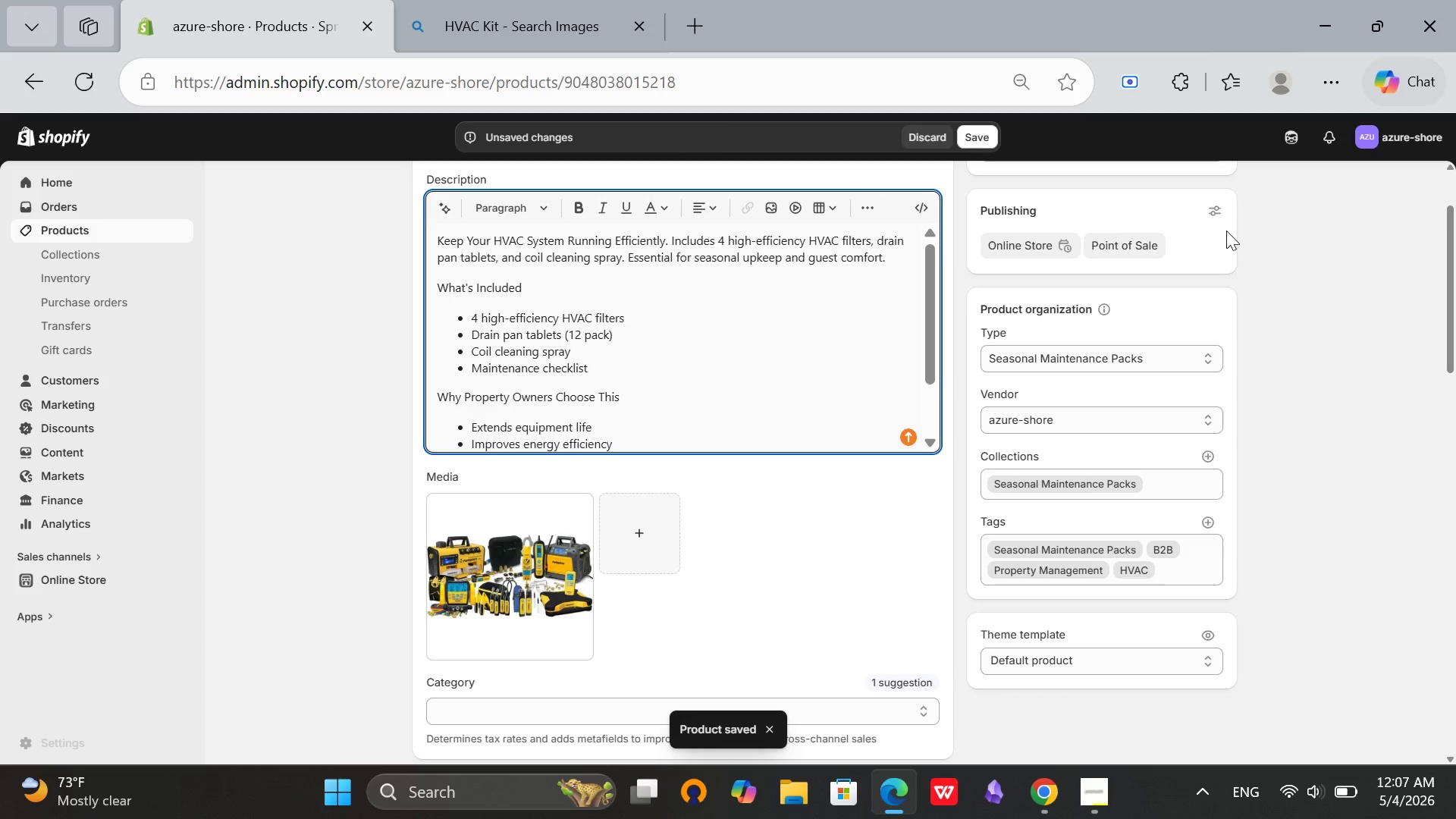 
wait(11.16)
 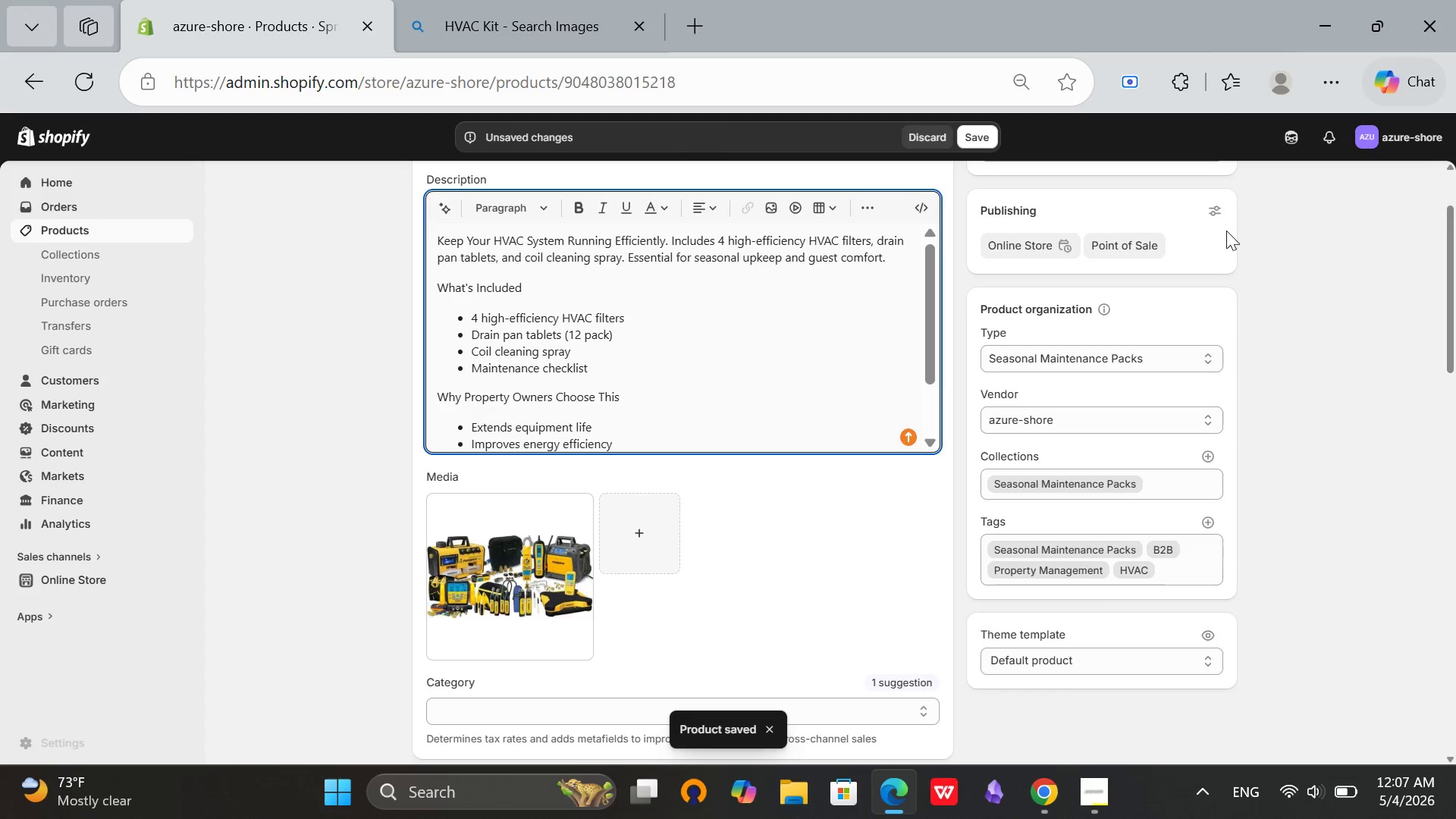 
left_click([524, 733])
 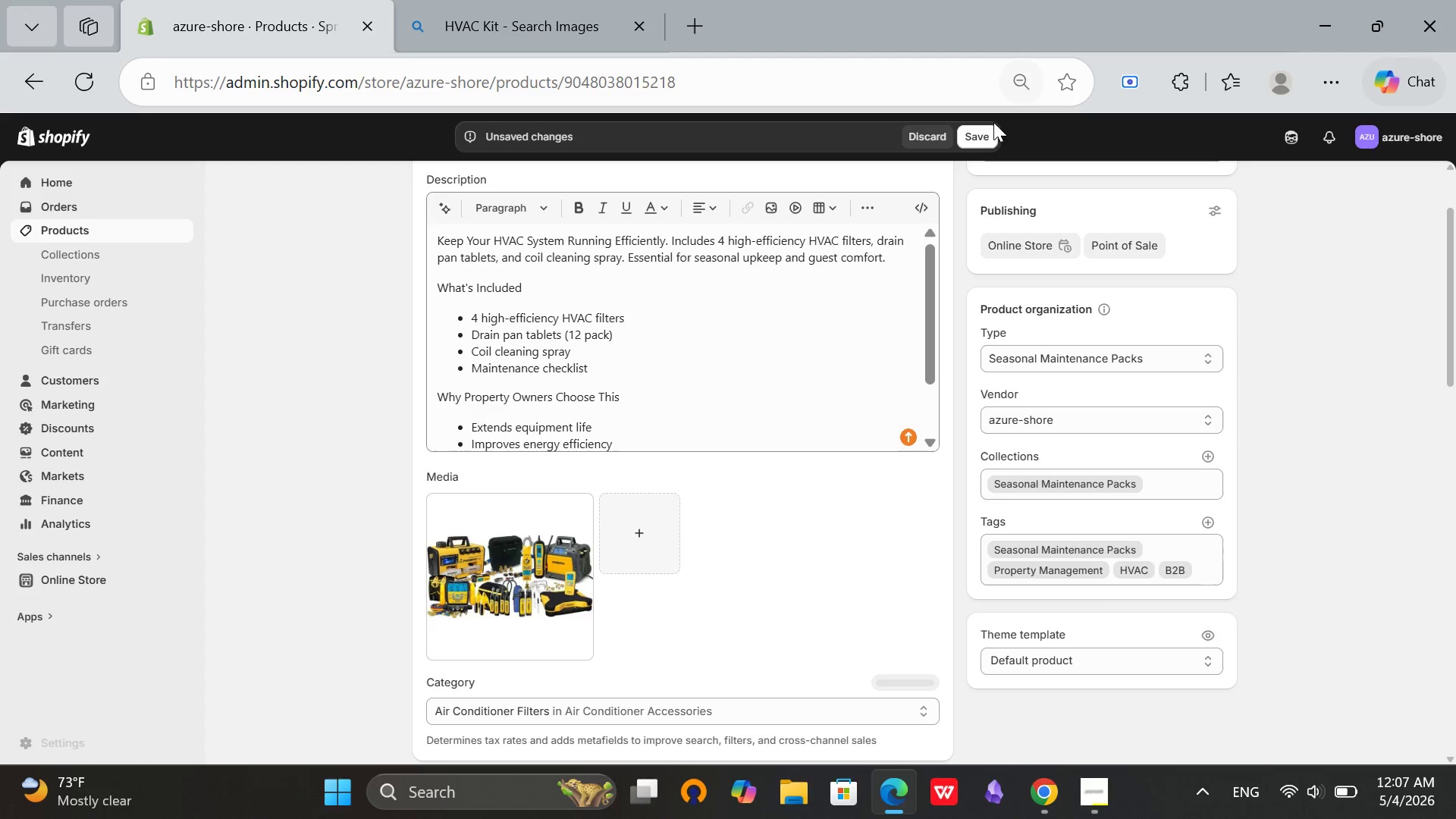 
left_click([977, 141])
 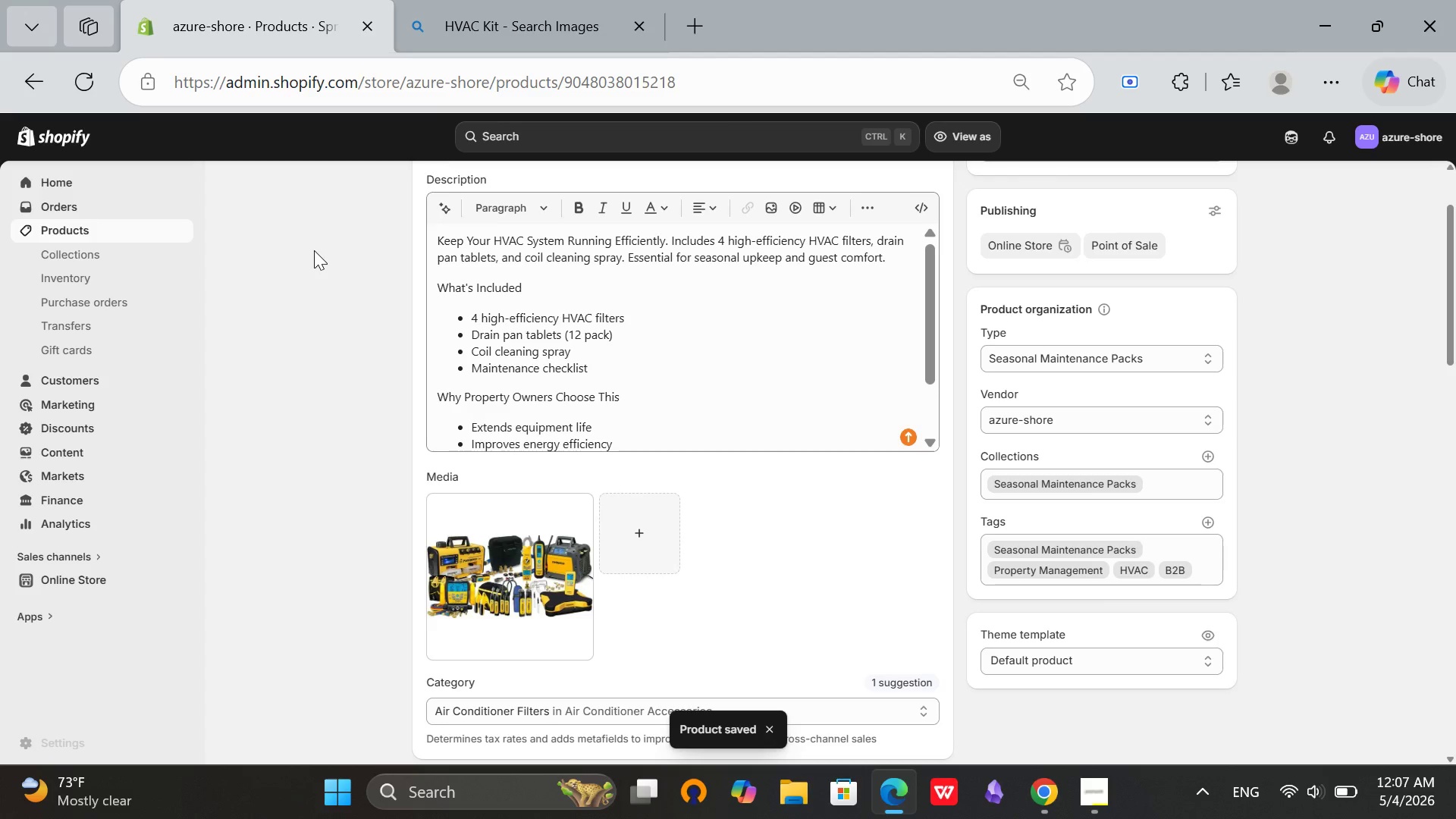 
wait(11.14)
 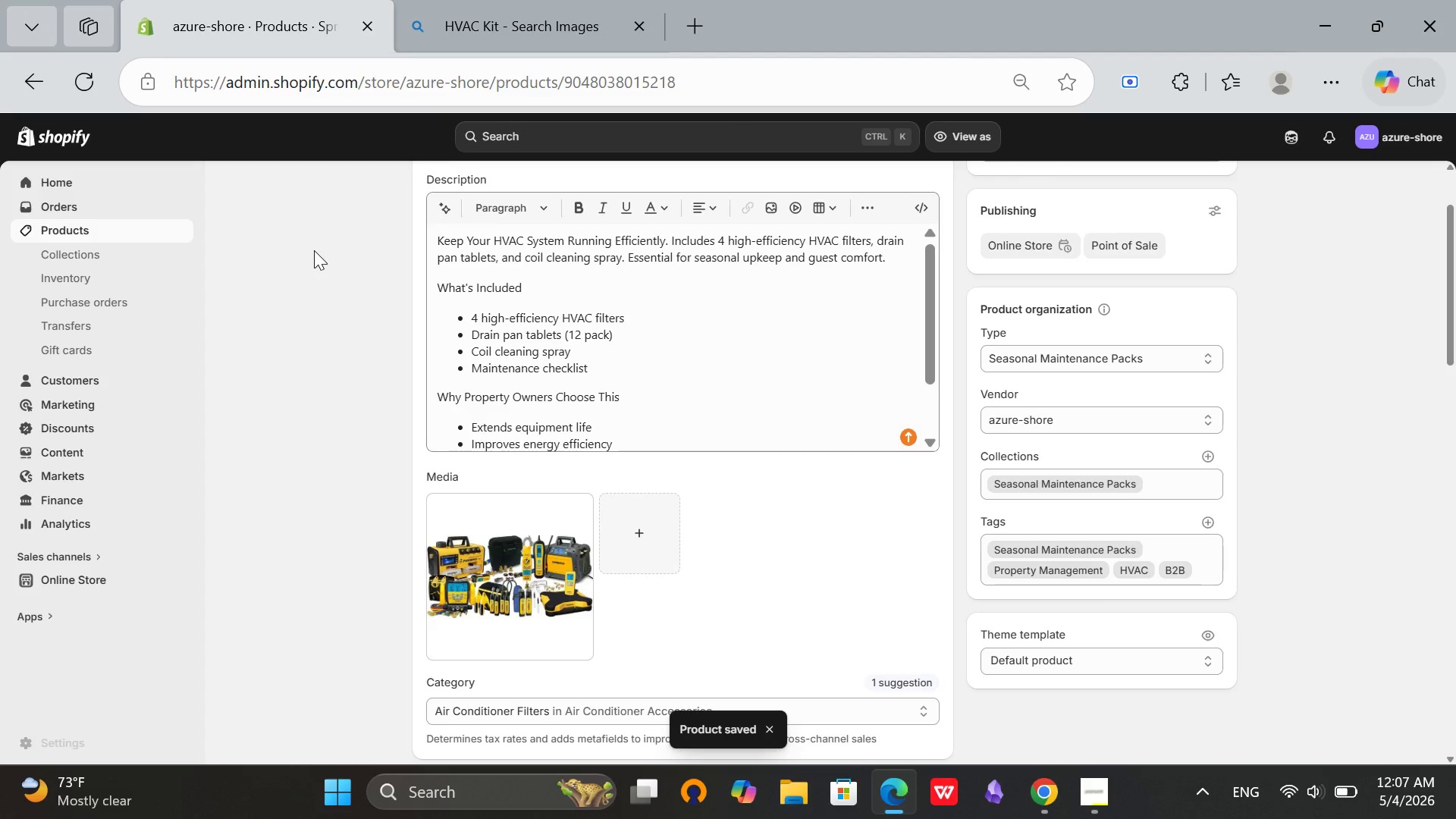 
scroll: coordinate [1386, 337], scroll_direction: up, amount: 2.0
 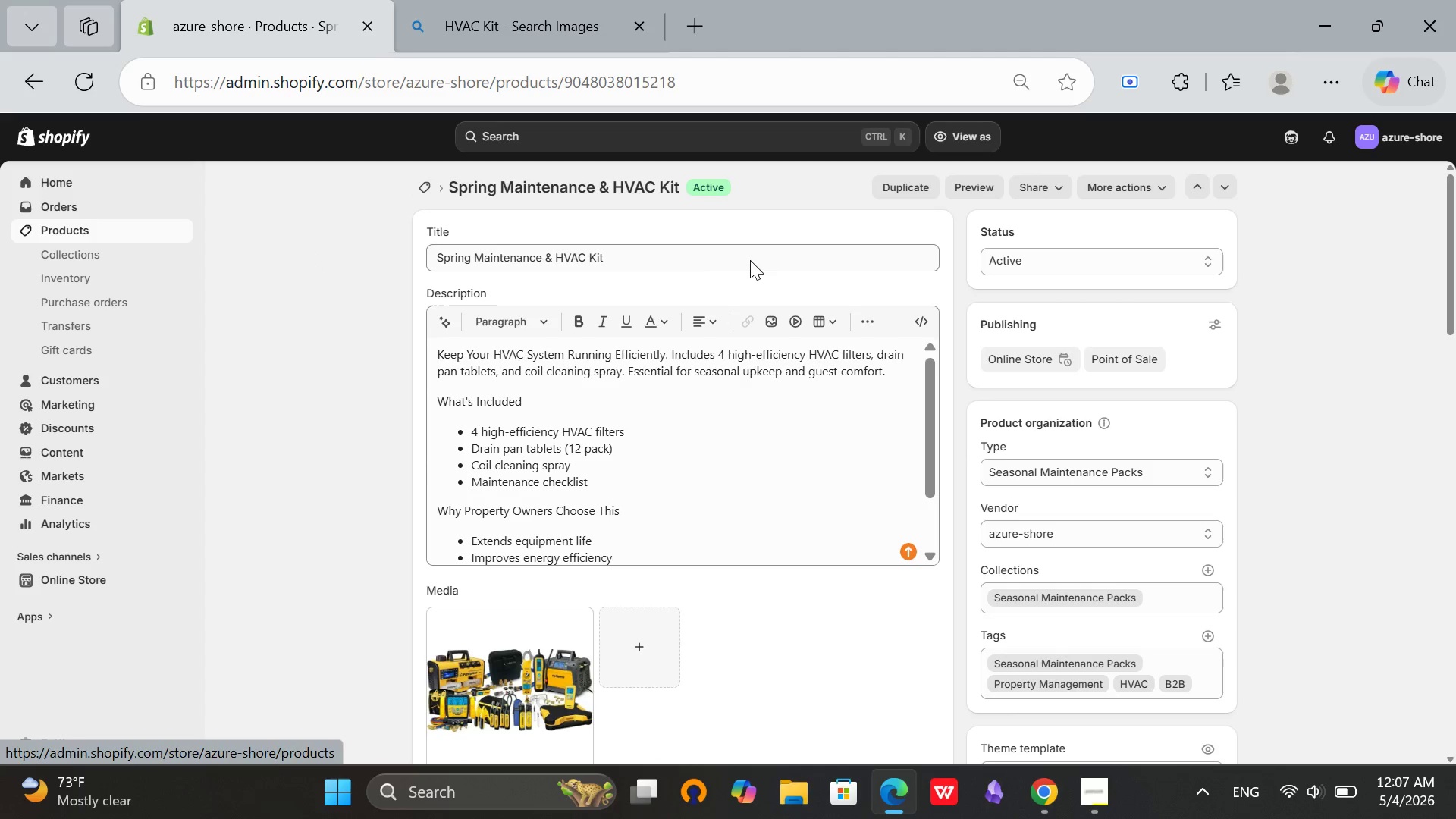 
left_click([711, 267])
 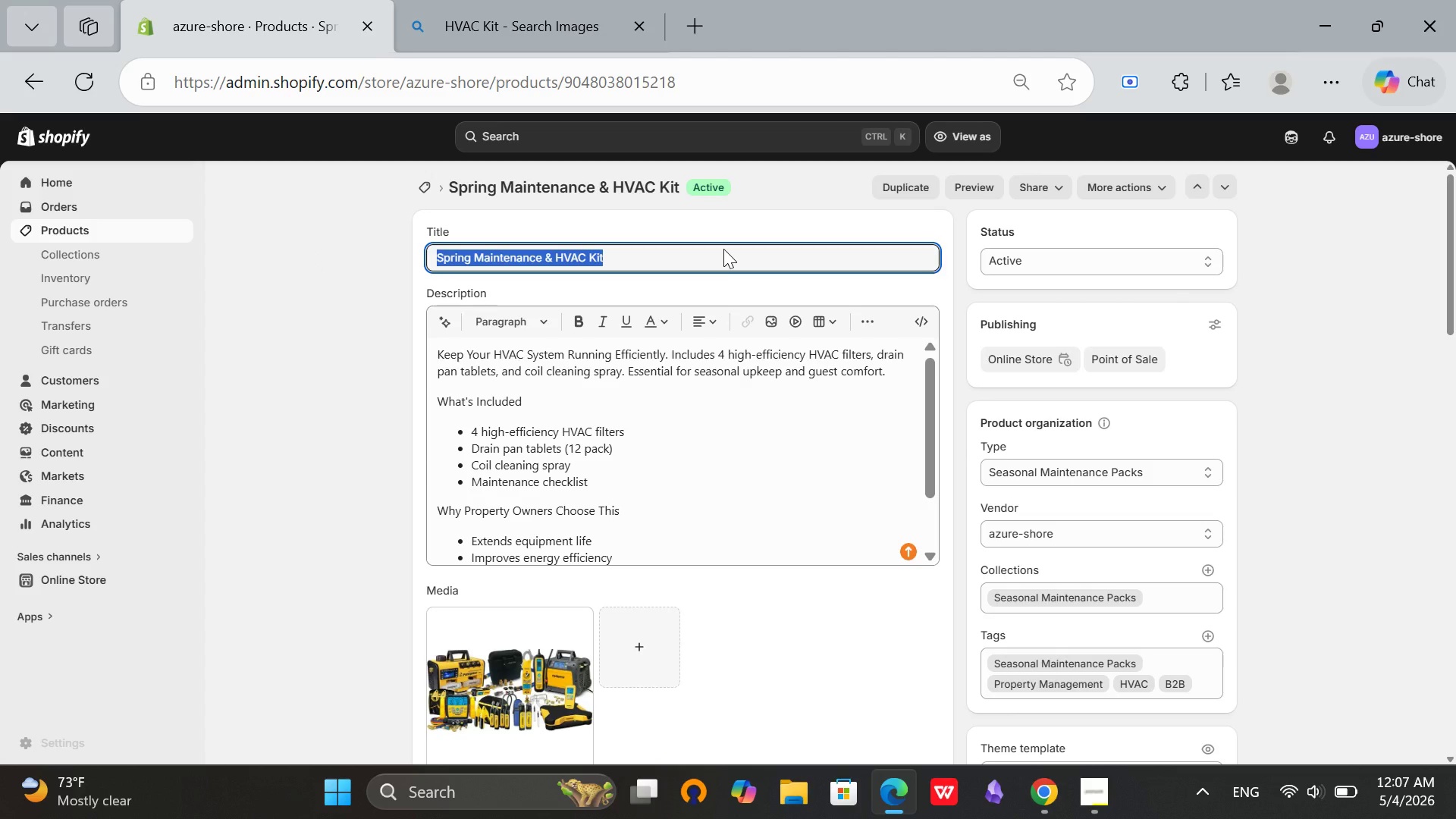 
left_click([723, 249])
 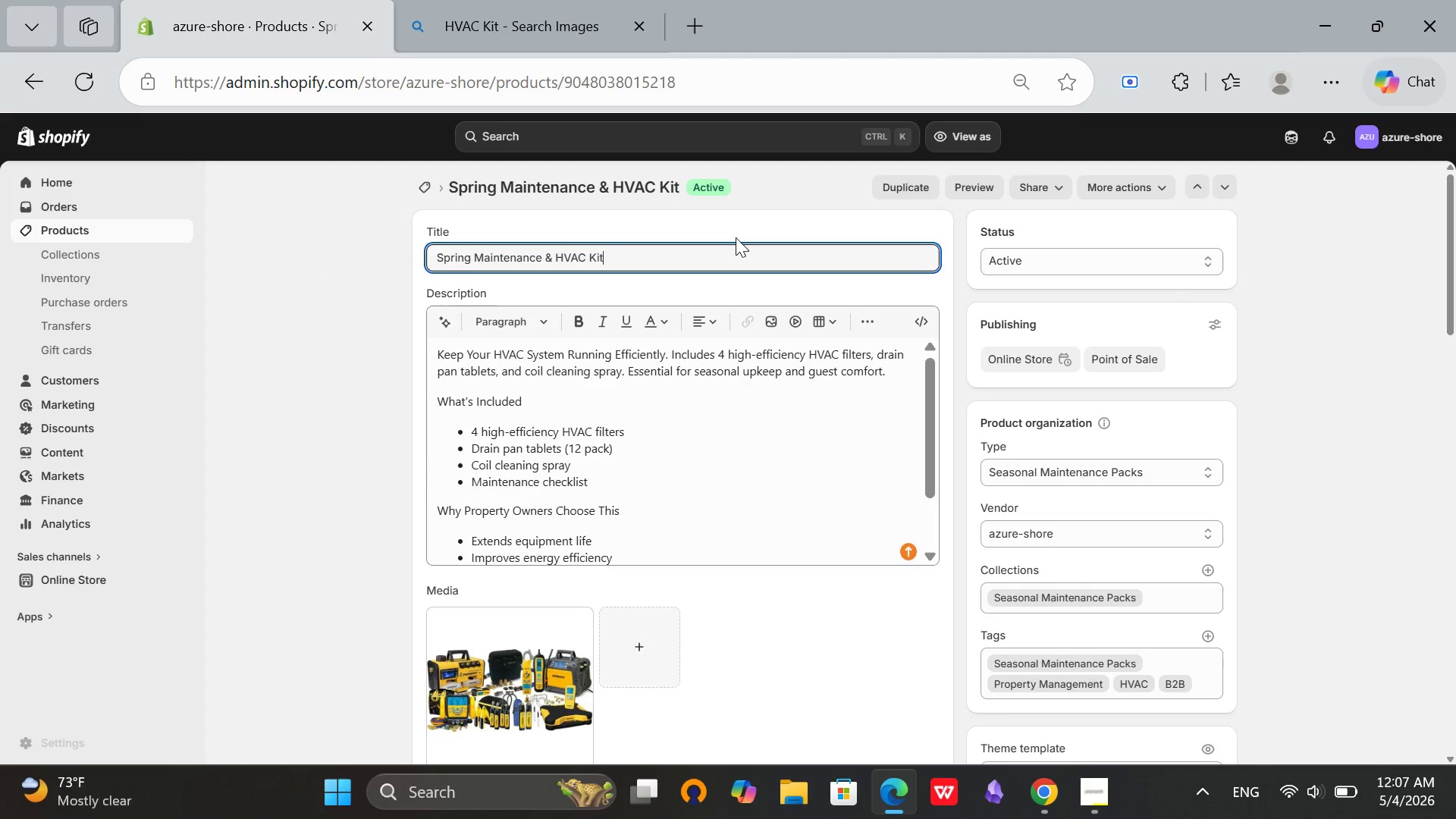 
type( - Ss)
key(Backspace)
type(easonal Pro)
 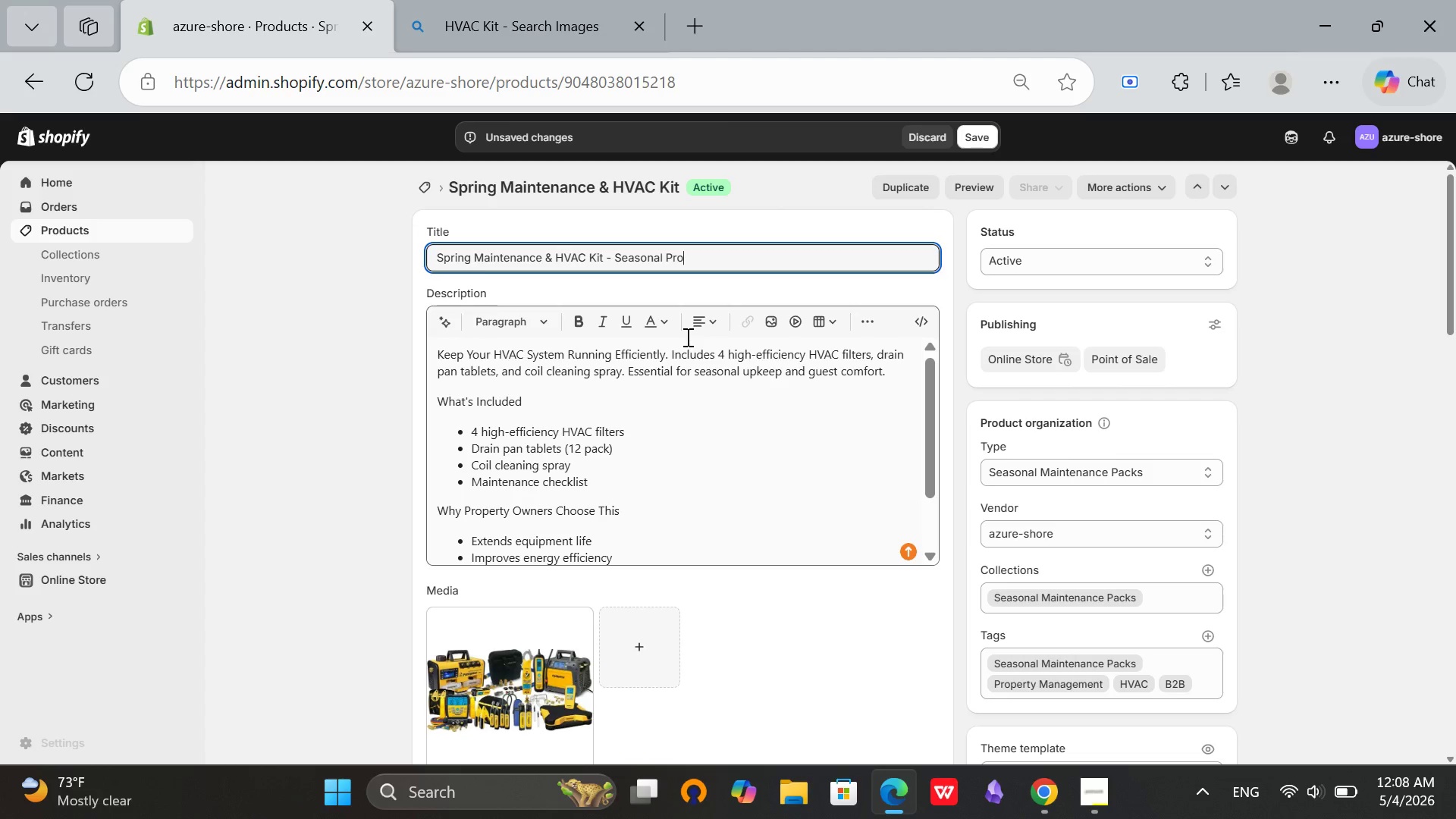 
type(perty)
key(Backspace)
key(Backspace)
type(ty Maintenance Supplies)
 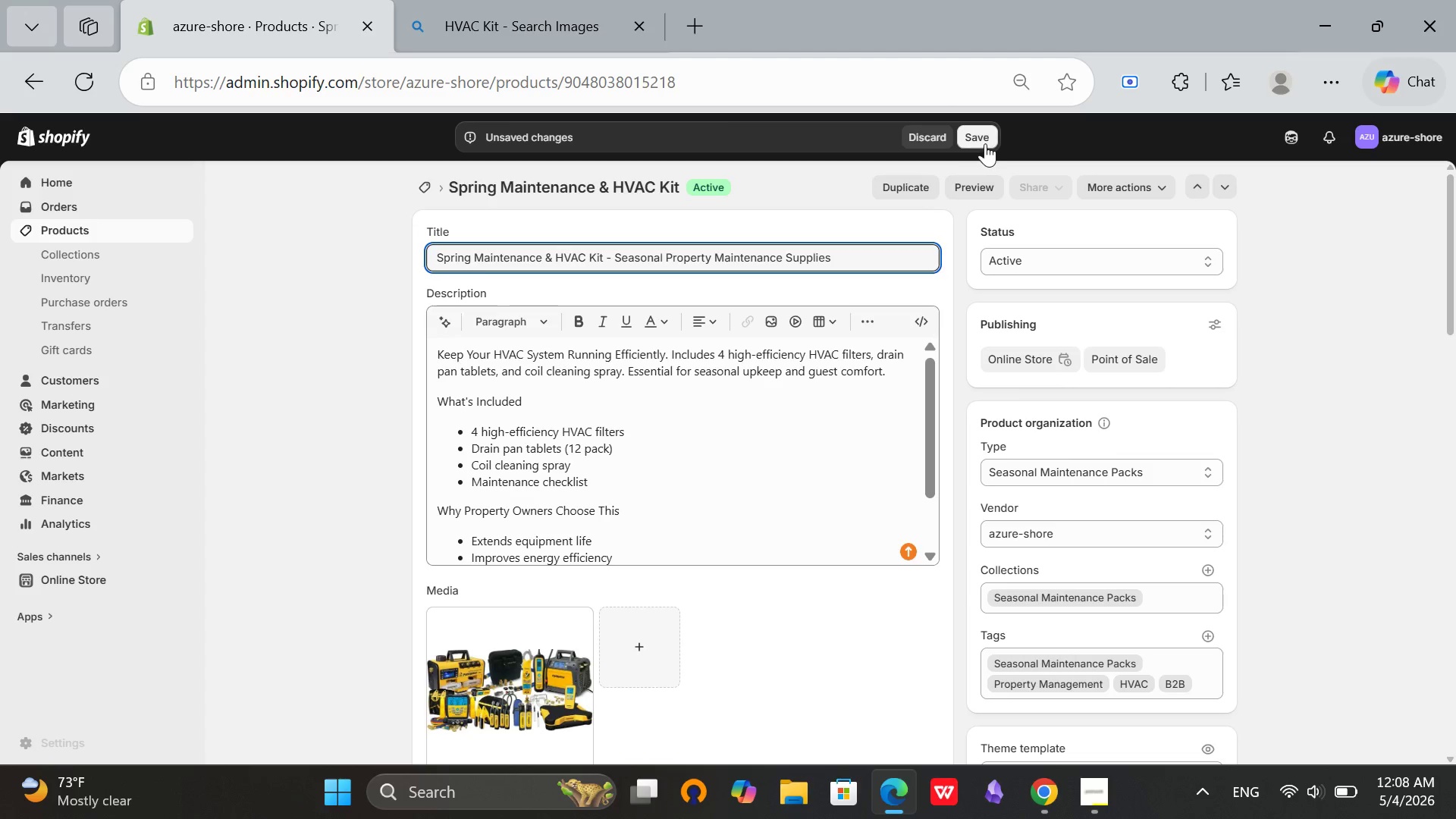 
mouse_move([966, 141])
 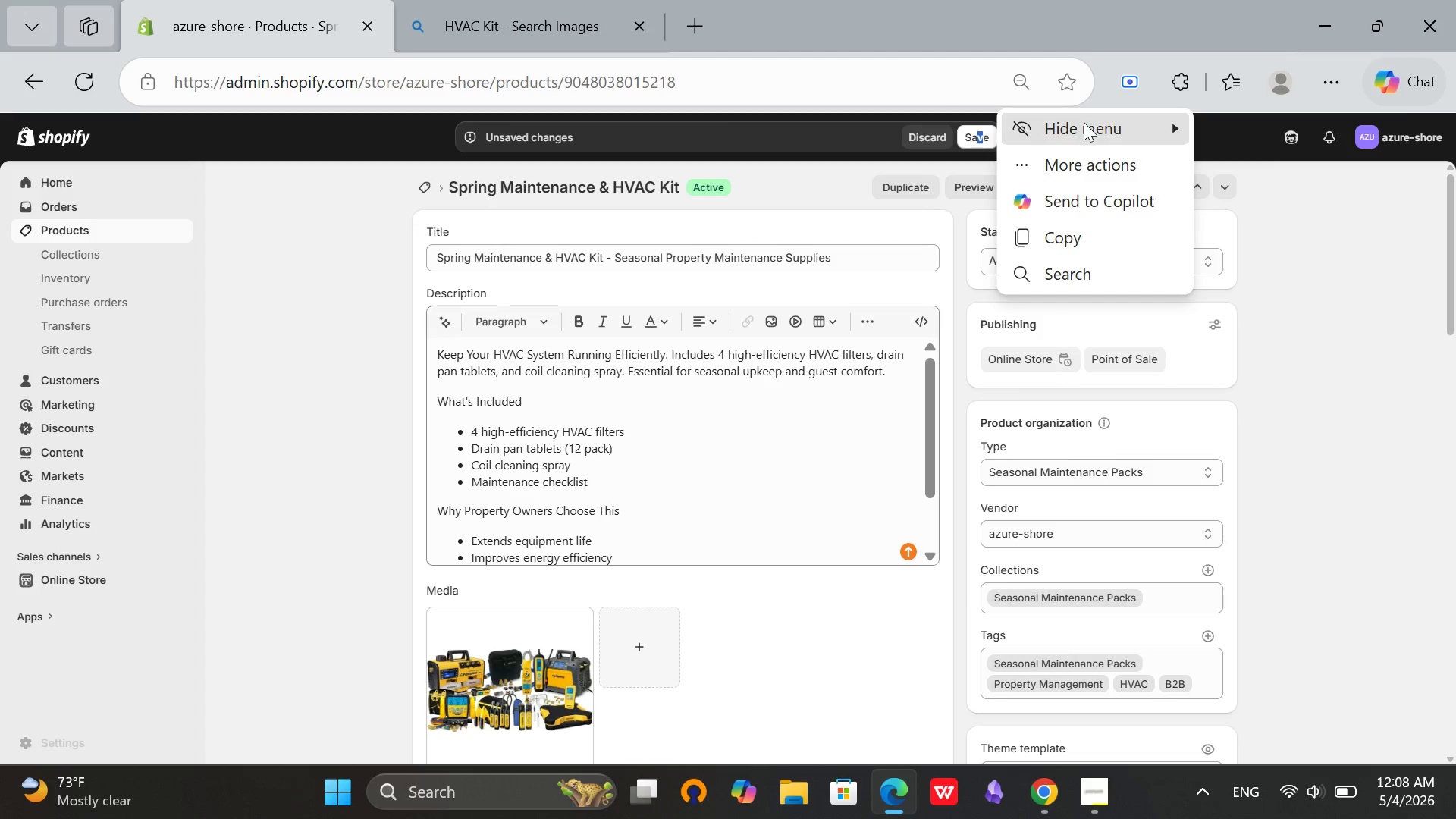 
left_click([1084, 122])
 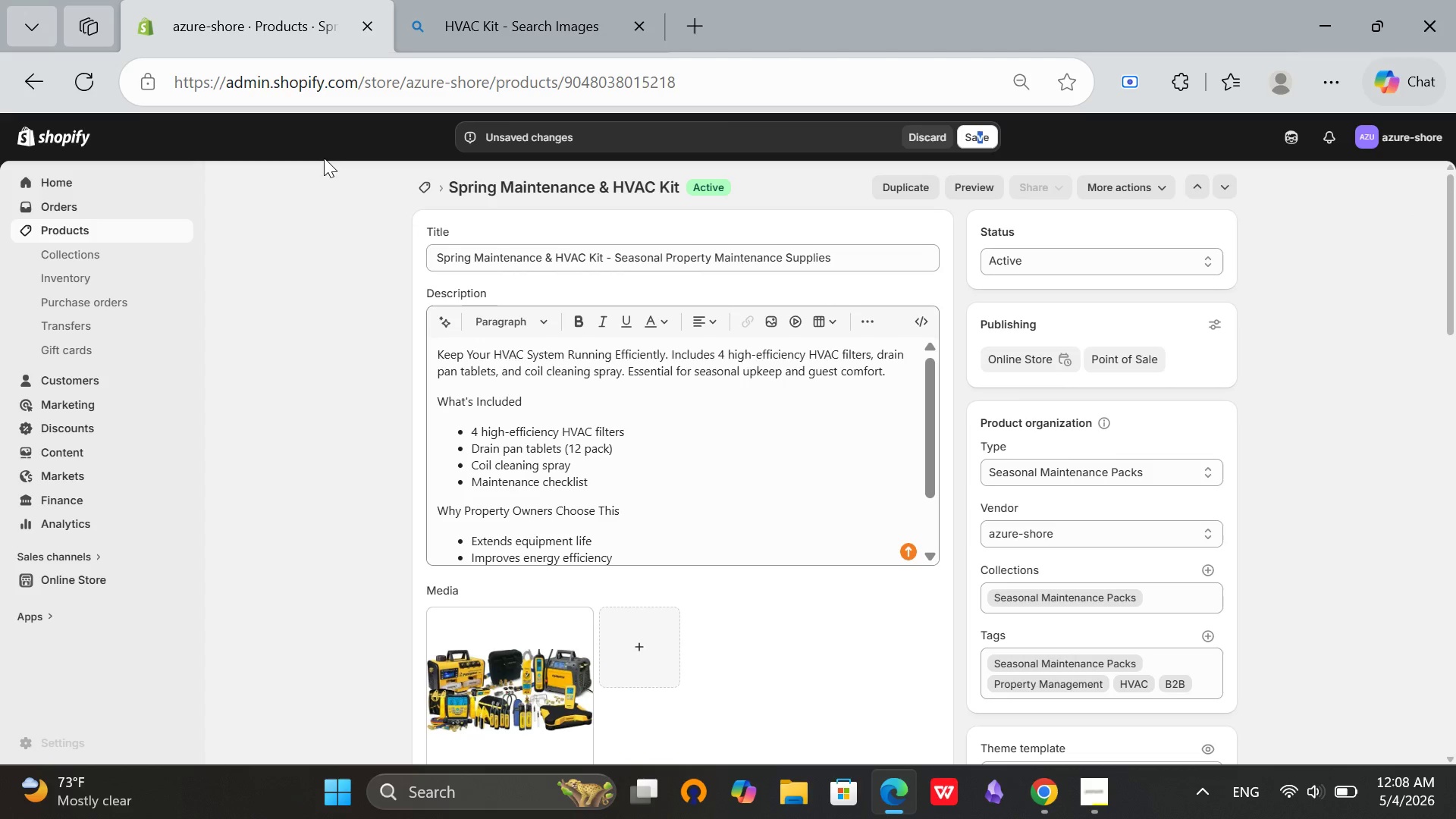 
left_click([312, 158])
 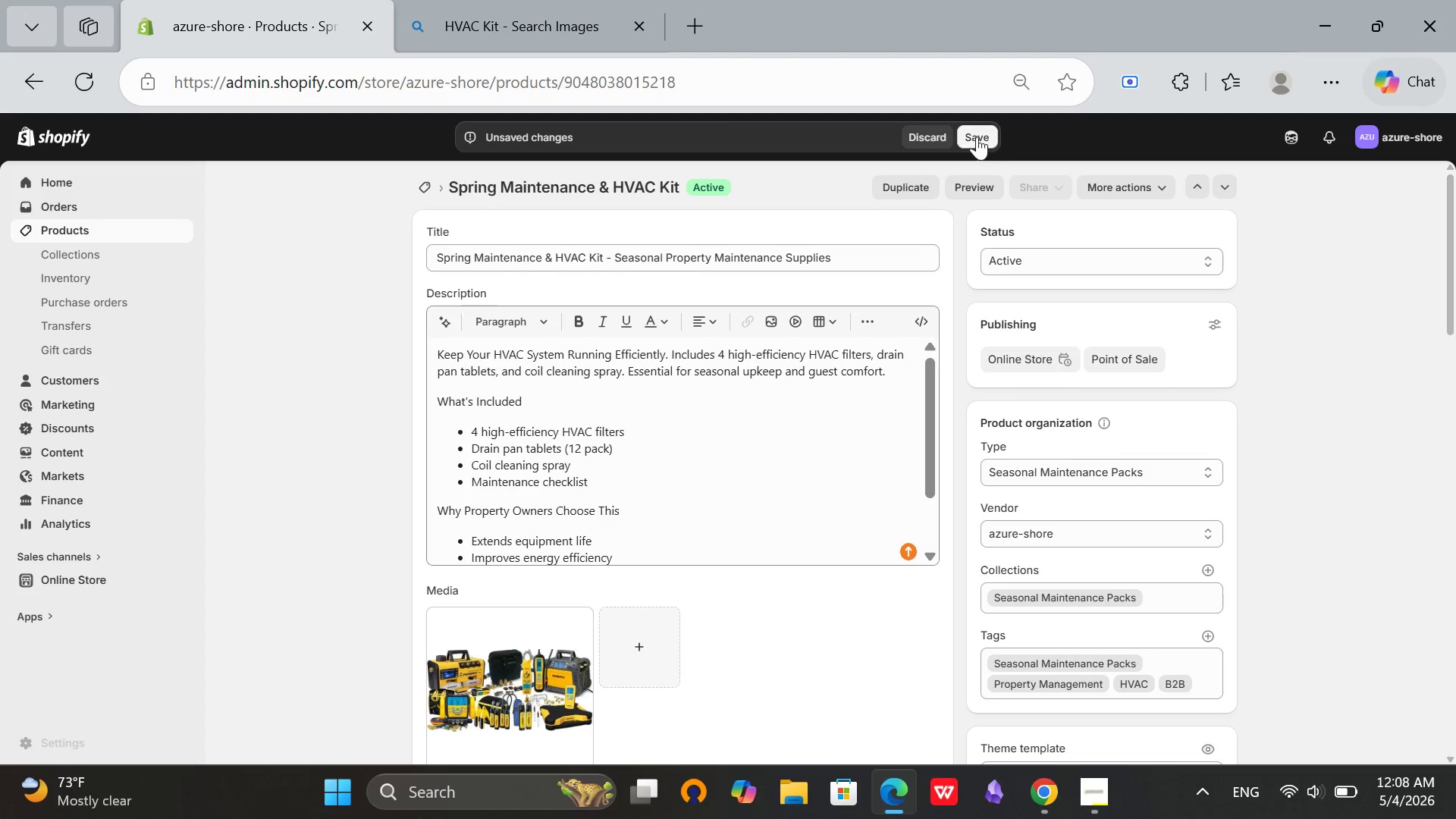 
left_click([977, 136])
 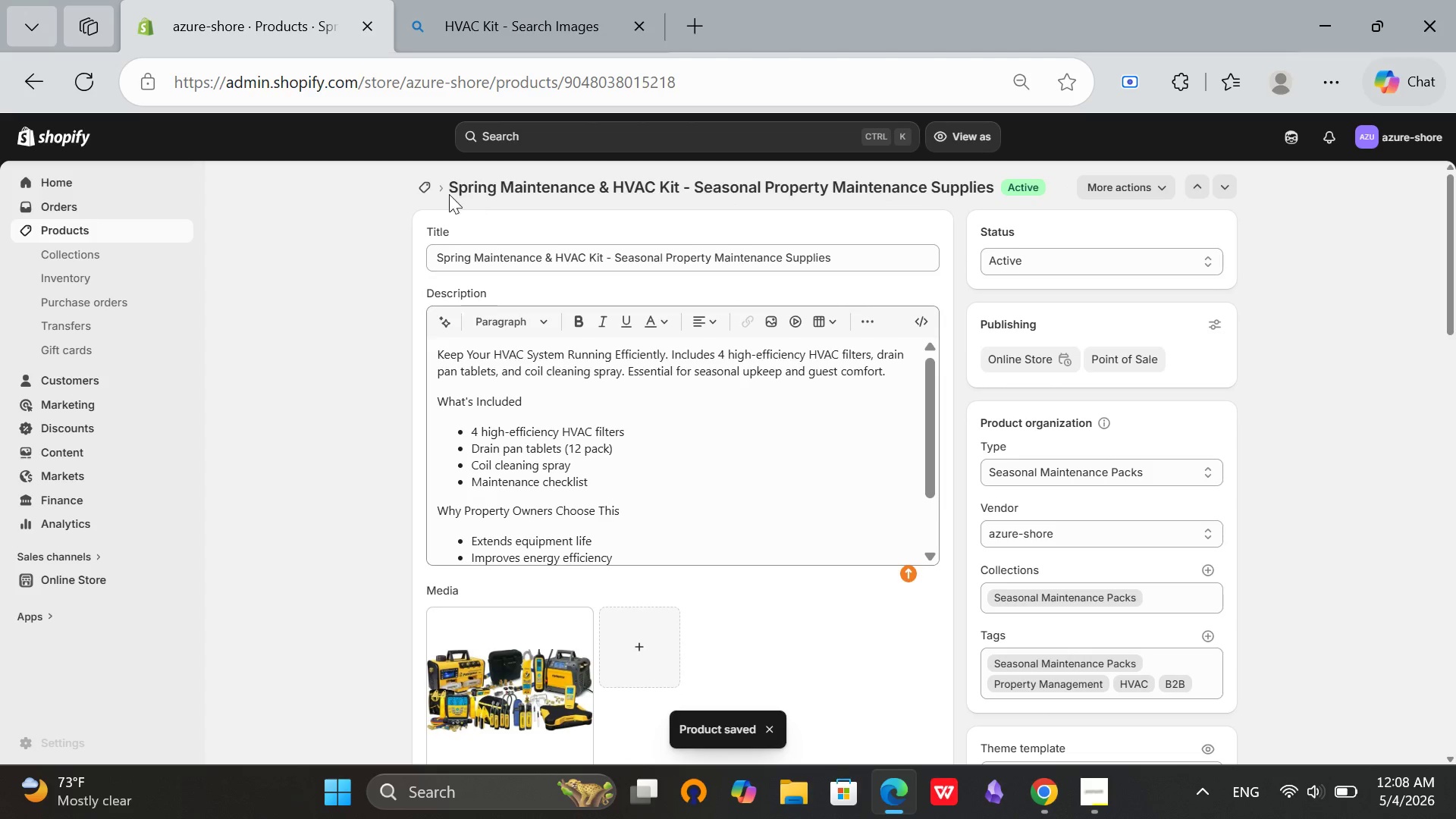 
wait(6.39)
 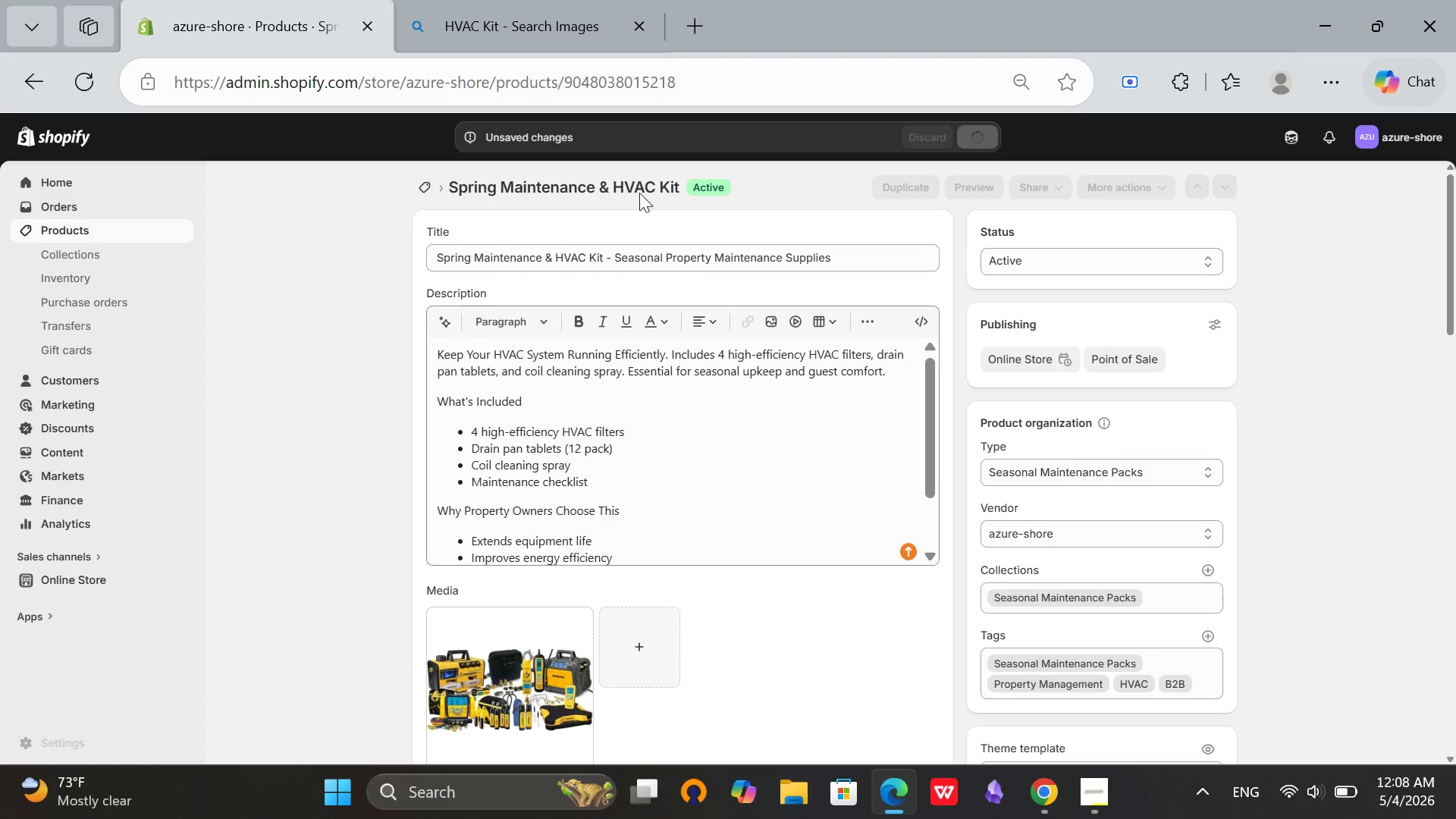 
scroll: coordinate [864, 394], scroll_direction: down, amount: 1.0
 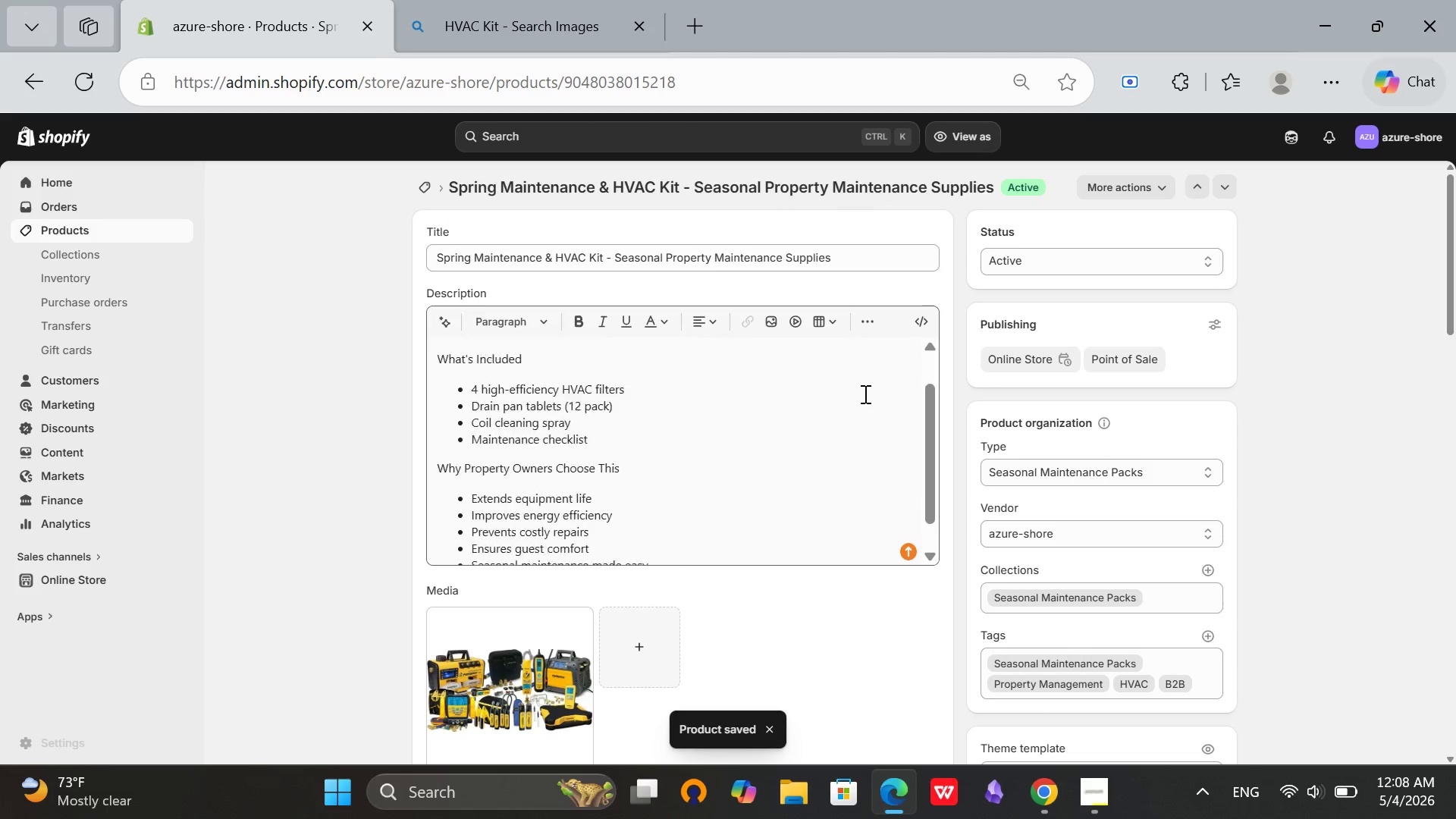 
scroll: coordinate [864, 394], scroll_direction: up, amount: 1.0
 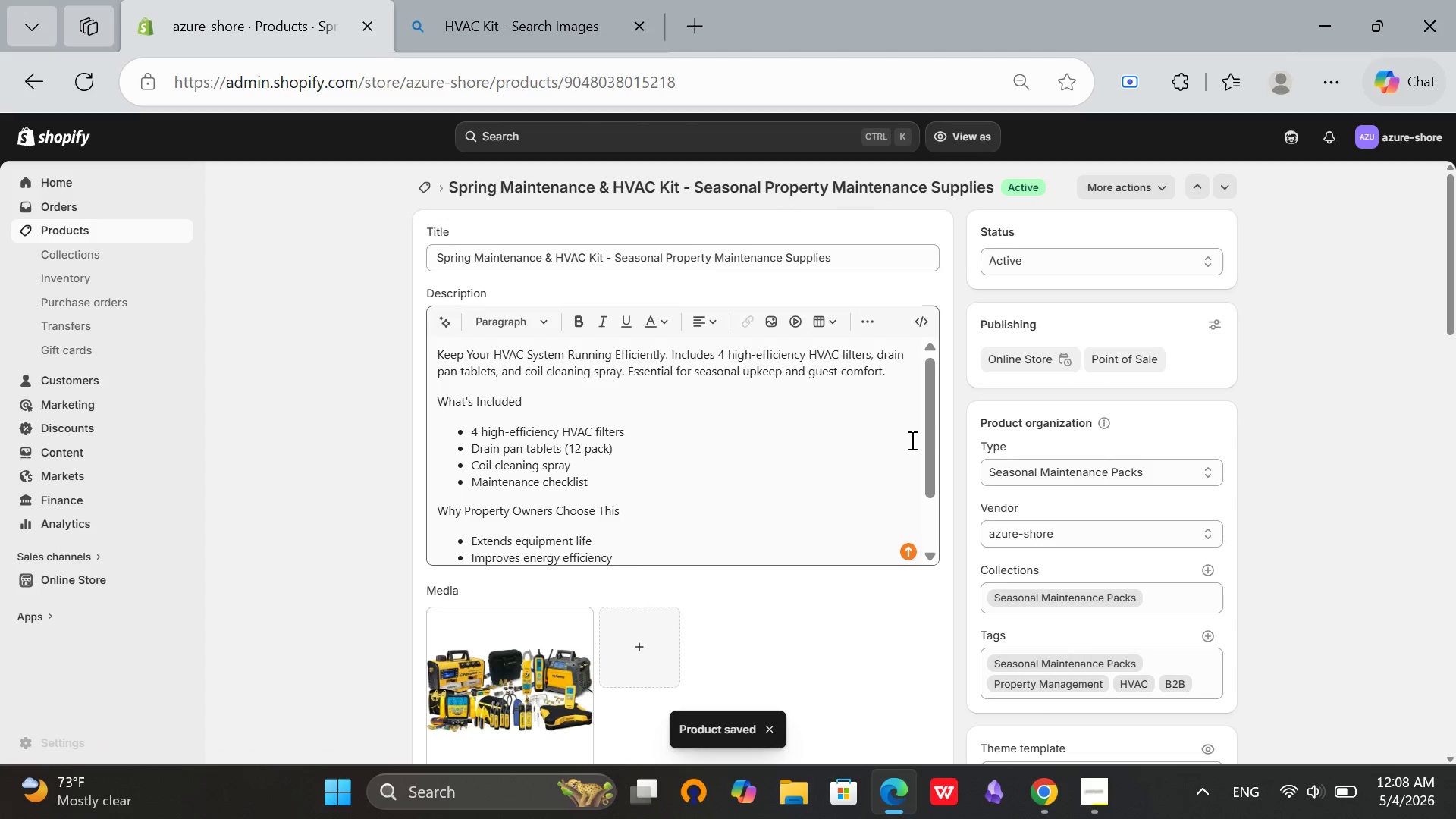 
scroll: coordinate [919, 500], scroll_direction: down, amount: 5.0
 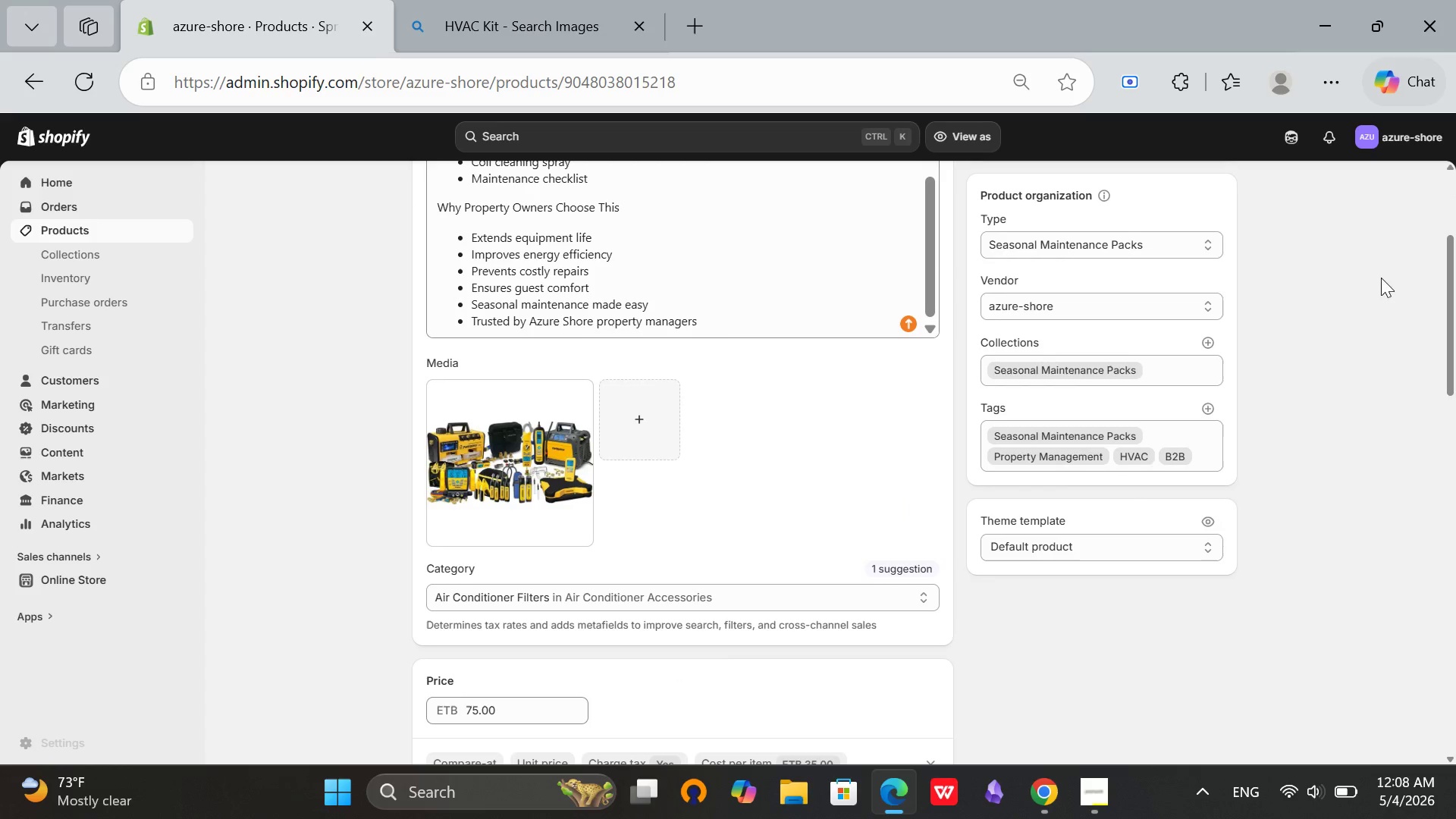 
scroll: coordinate [1423, 279], scroll_direction: up, amount: 7.0
 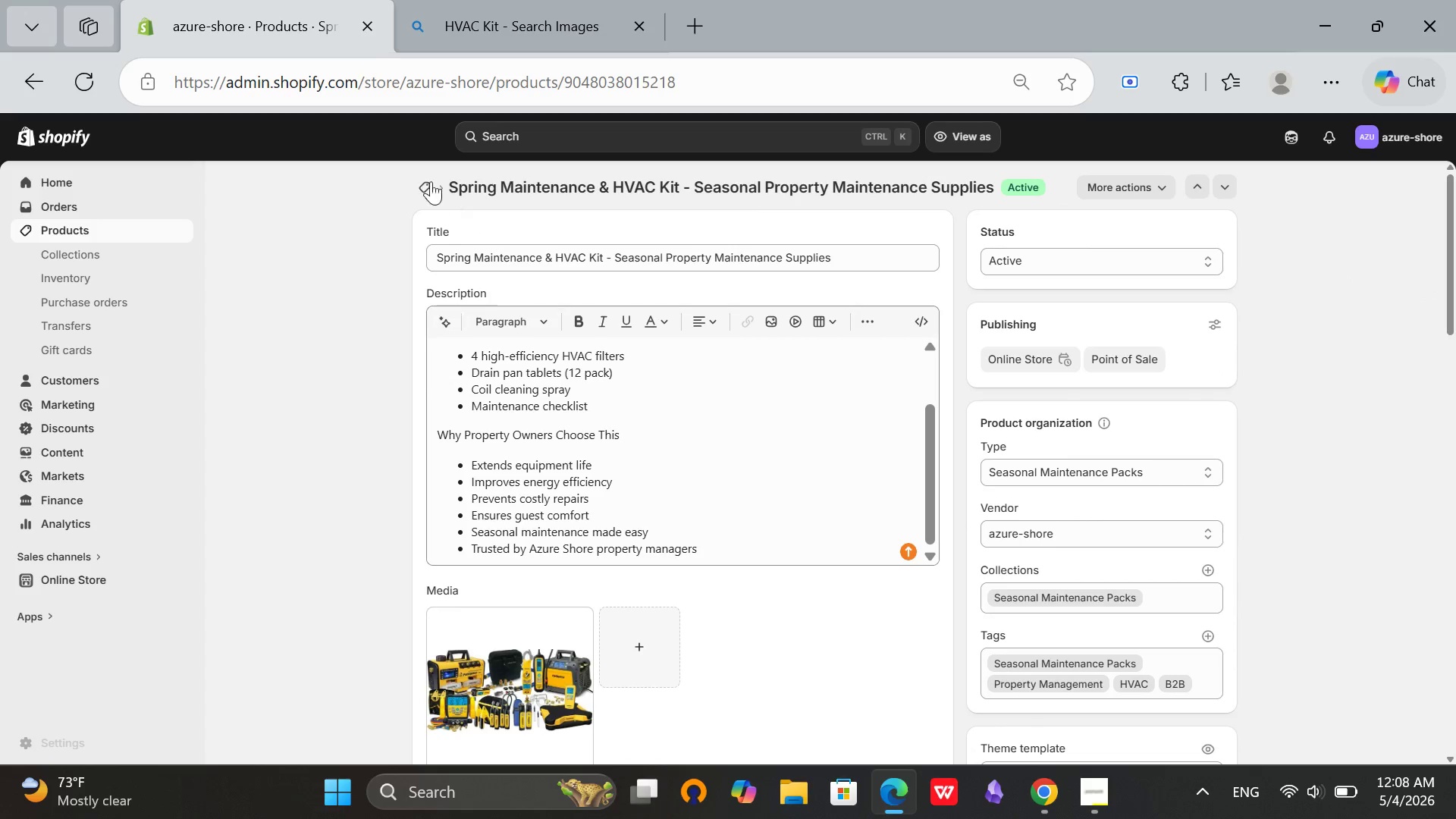 
left_click([429, 180])
 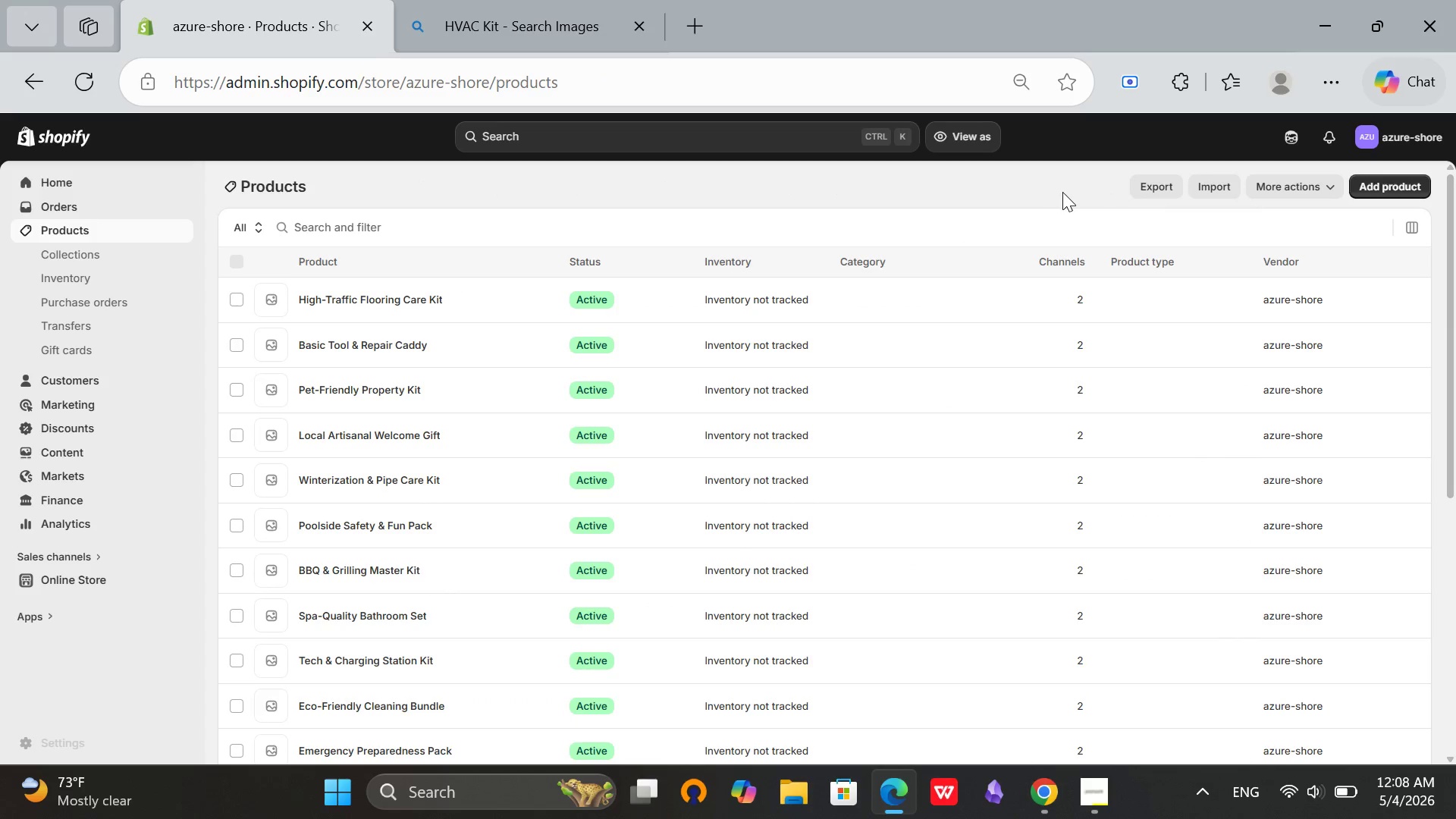 
scroll: coordinate [1453, 239], scroll_direction: down, amount: 3.0
 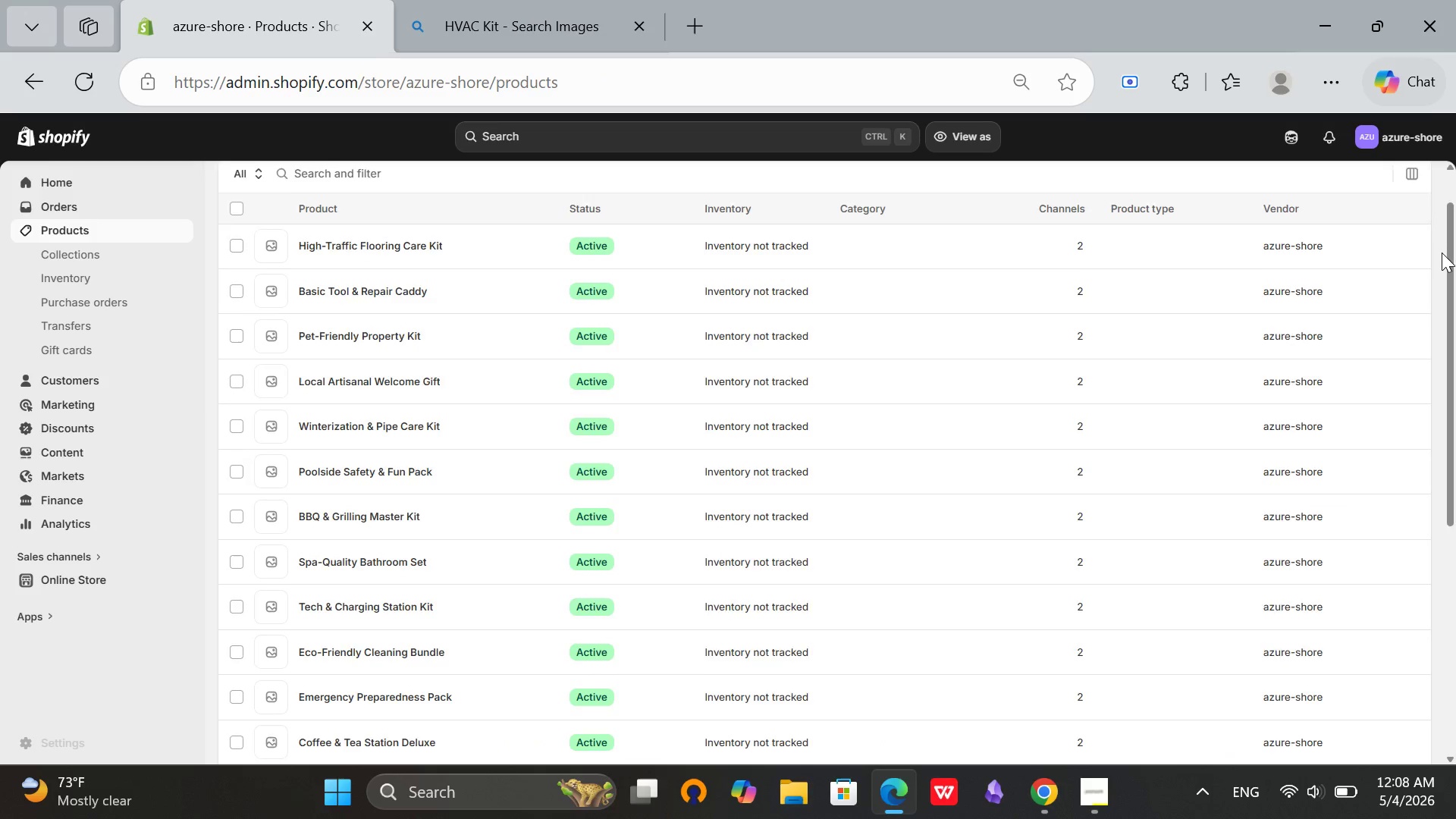 
scroll: coordinate [1024, 460], scroll_direction: none, amount: 0.0
 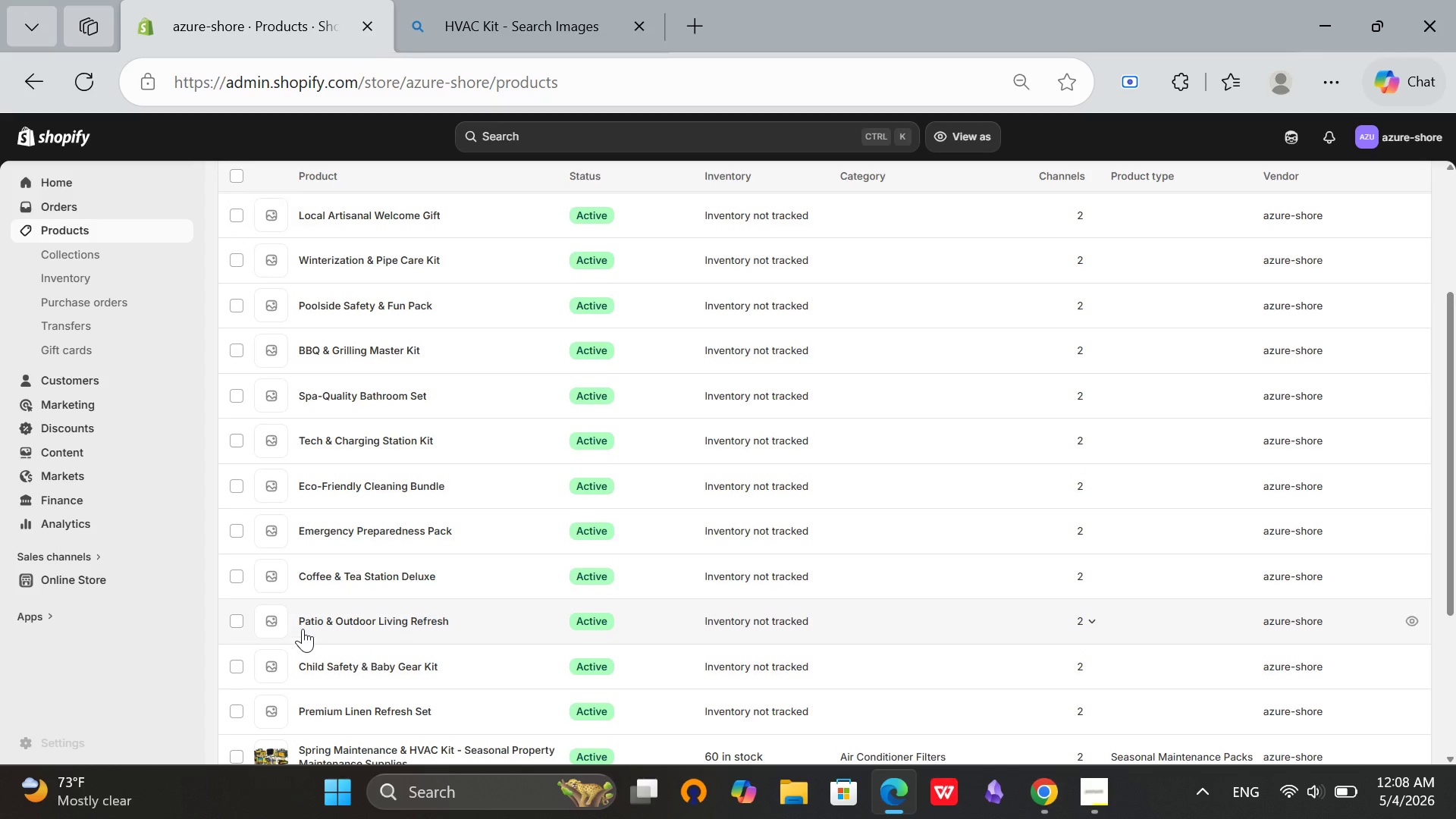 
scroll: coordinate [303, 629], scroll_direction: down, amount: 1.0
 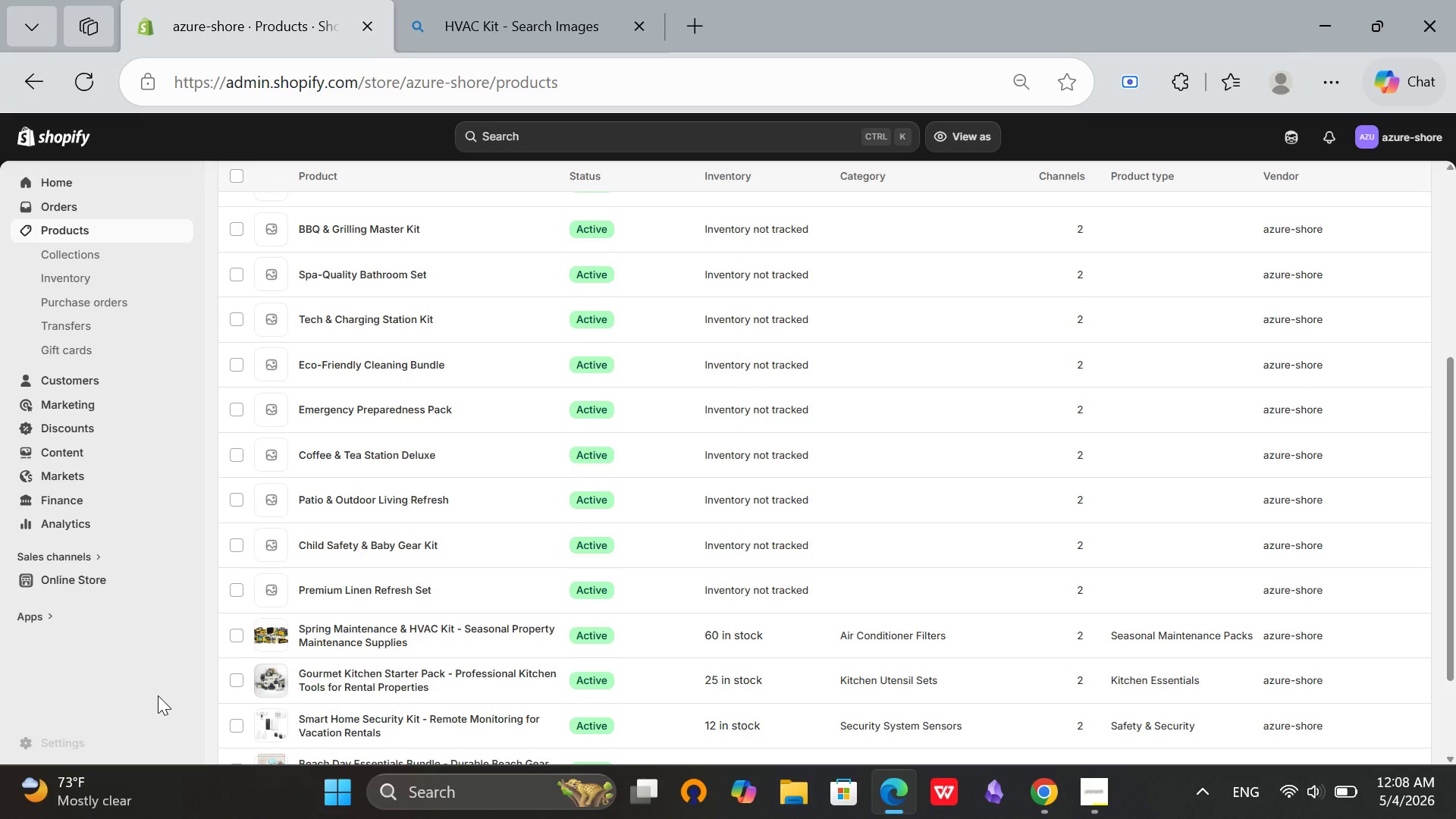 
scroll: coordinate [162, 698], scroll_direction: up, amount: 1.0
 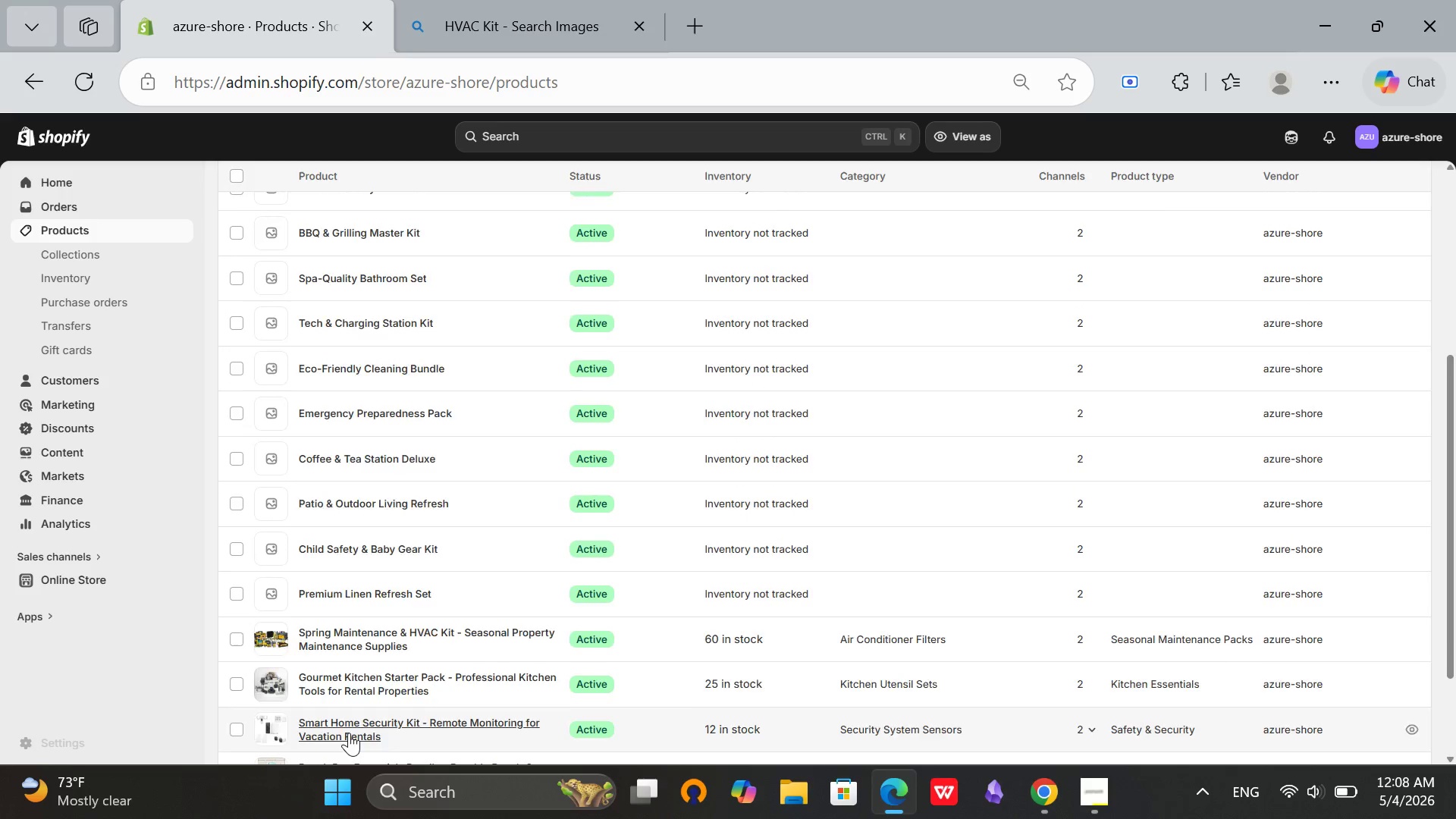 
scroll: coordinate [344, 740], scroll_direction: down, amount: 1.0
 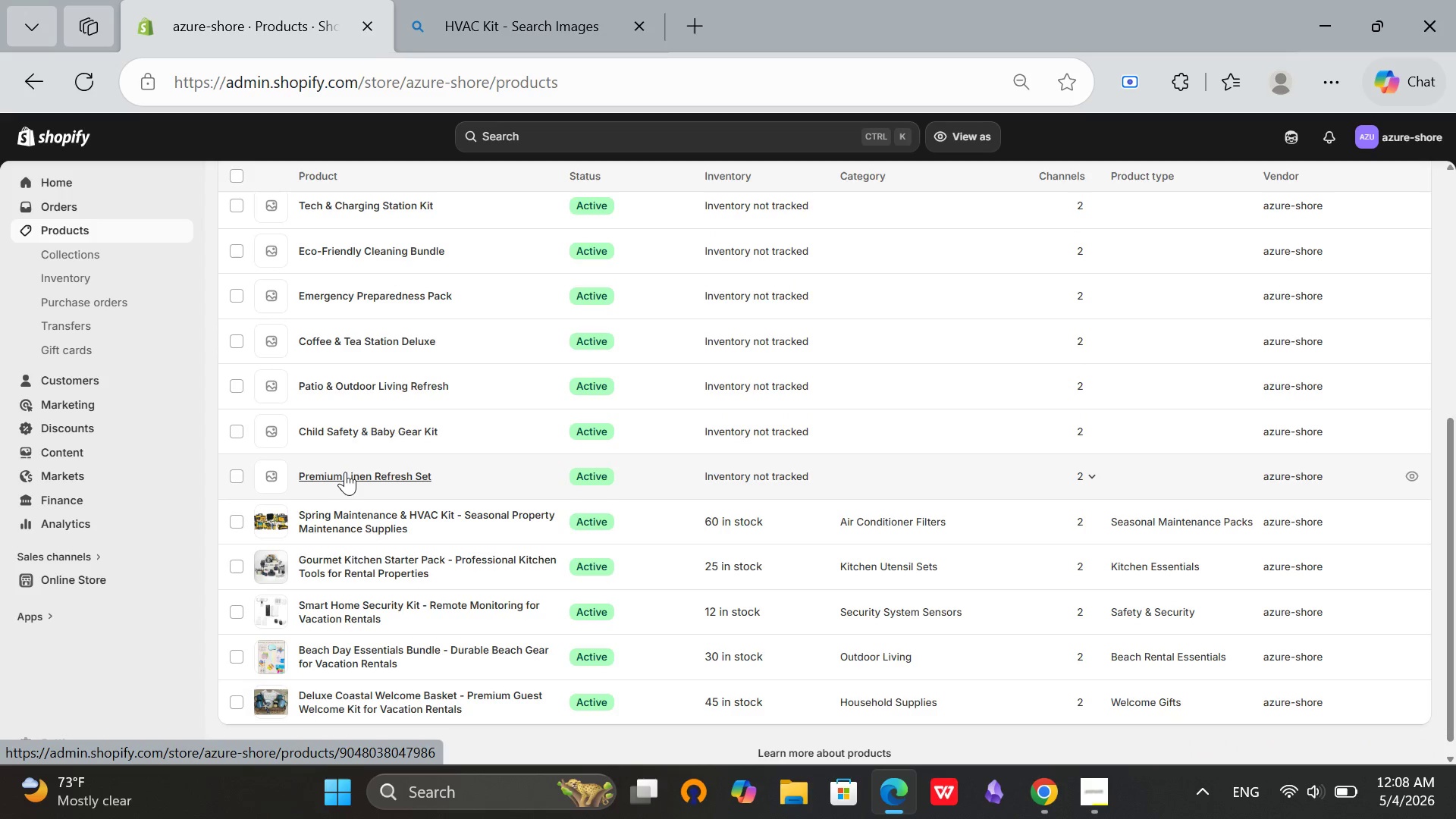 
left_click([345, 472])
 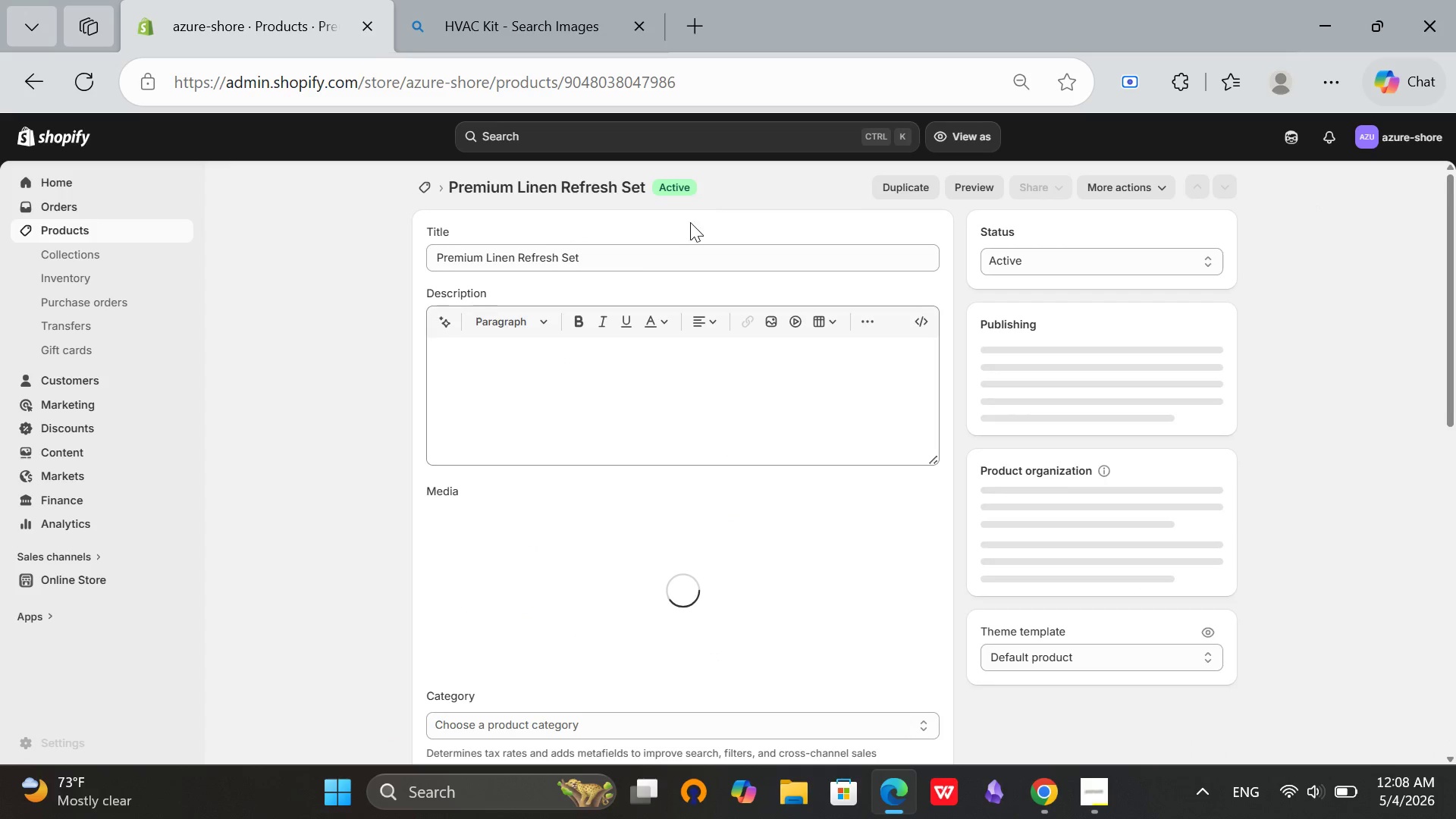 
left_click([623, 258])
 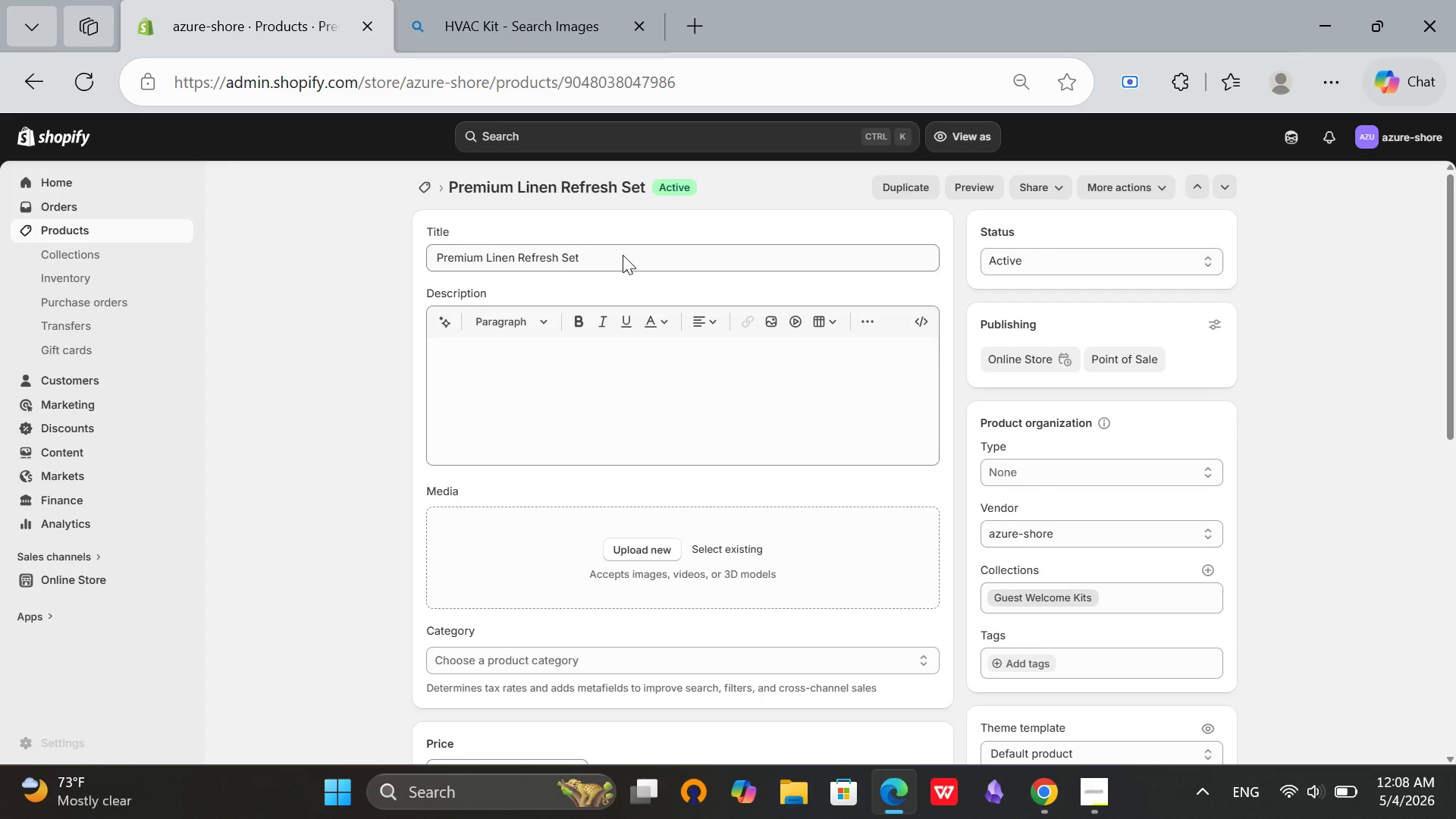 
left_click([623, 255])
 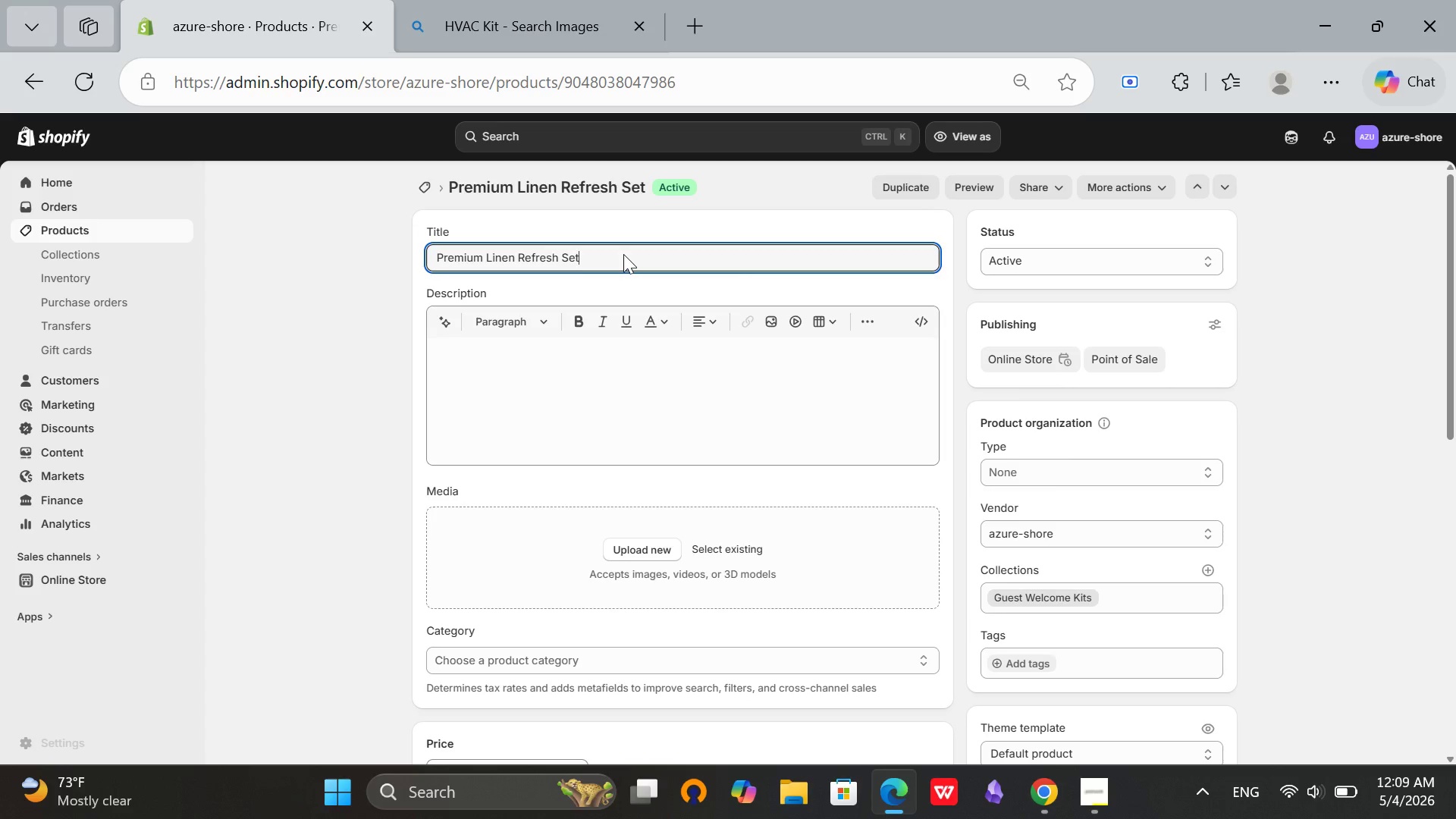 
wait(12.39)
 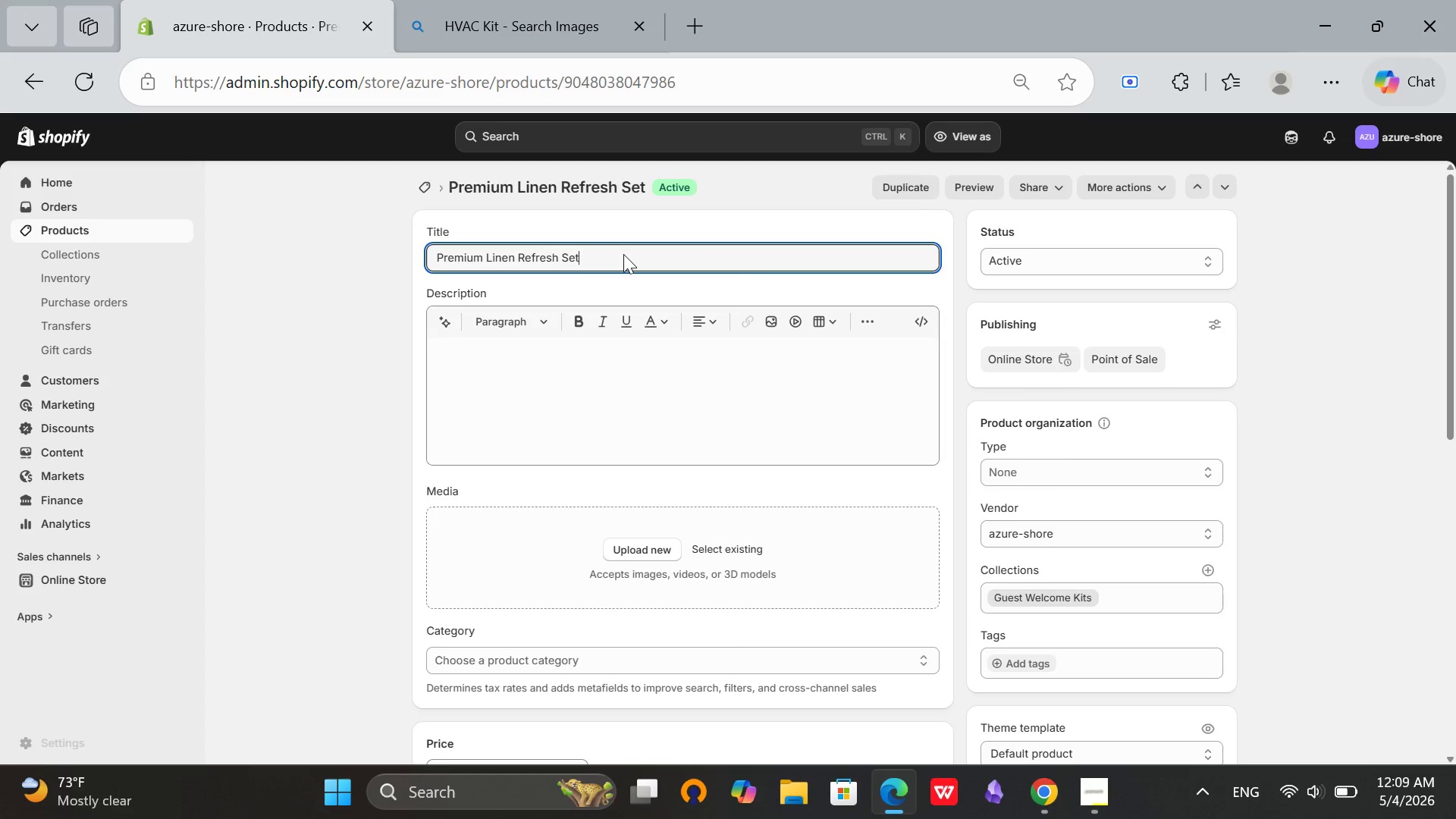 
key(Control+A)
 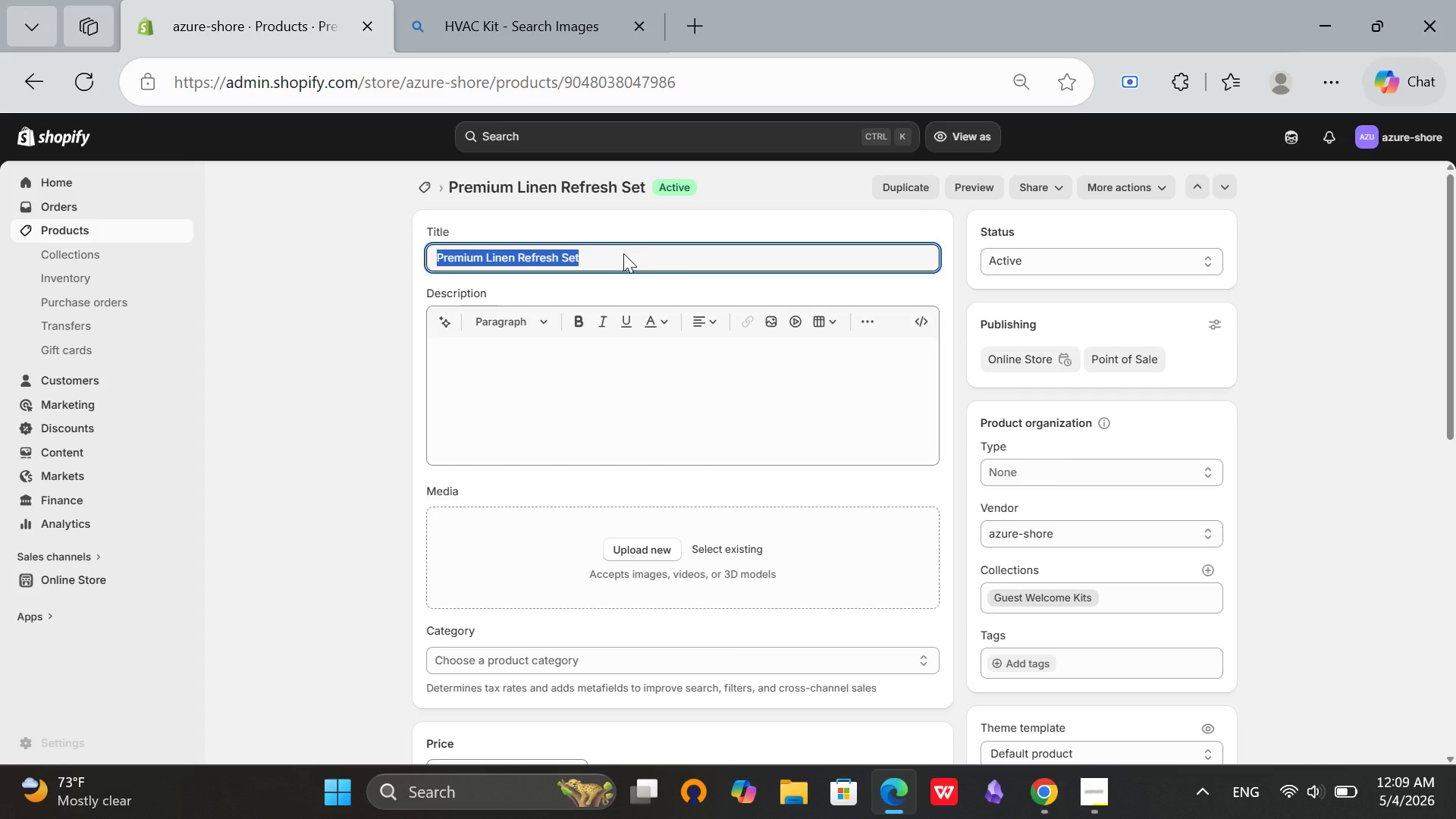 
key(Control+C)
 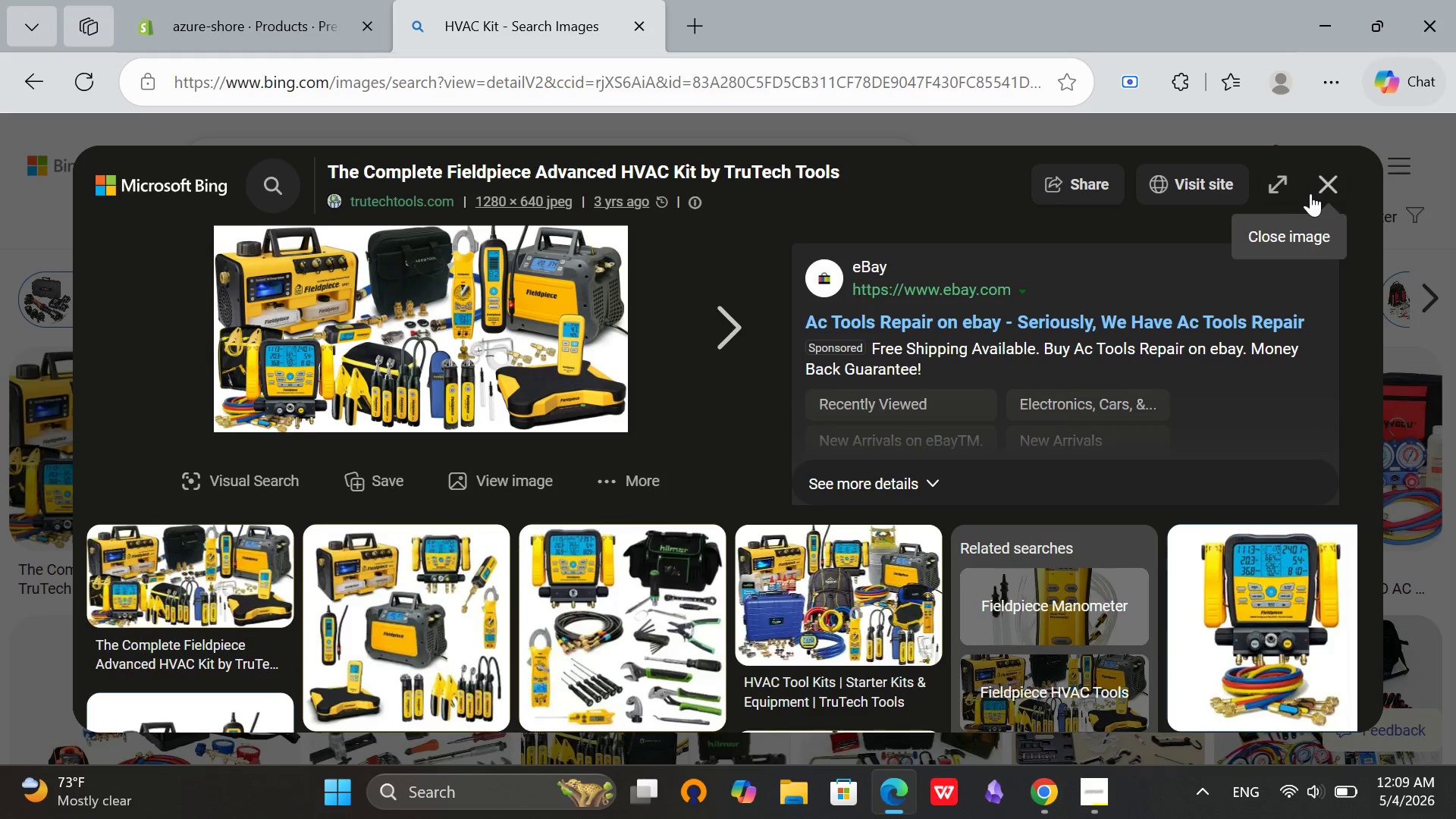 
left_click([1314, 193])
 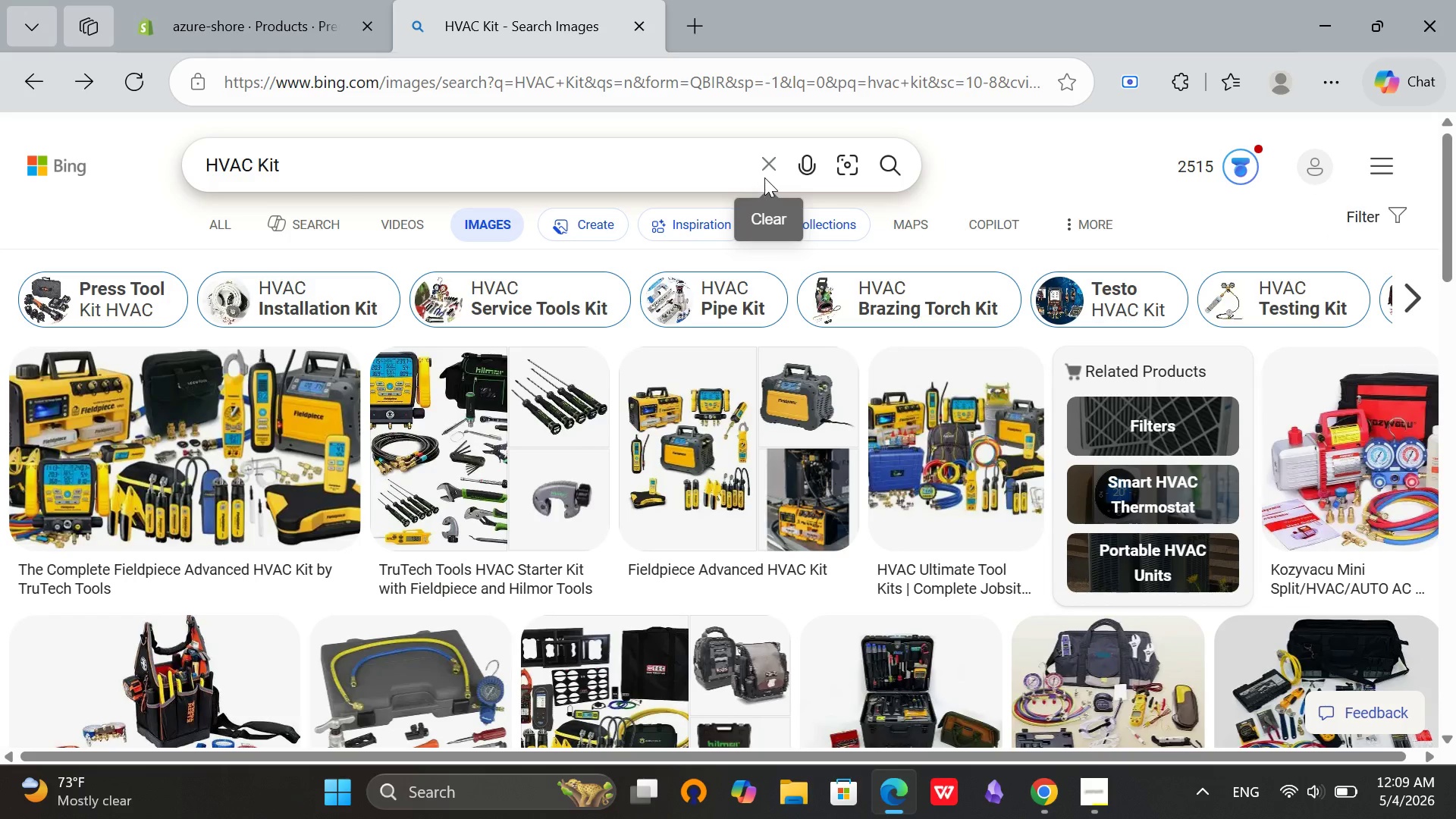 
left_click([764, 177])
 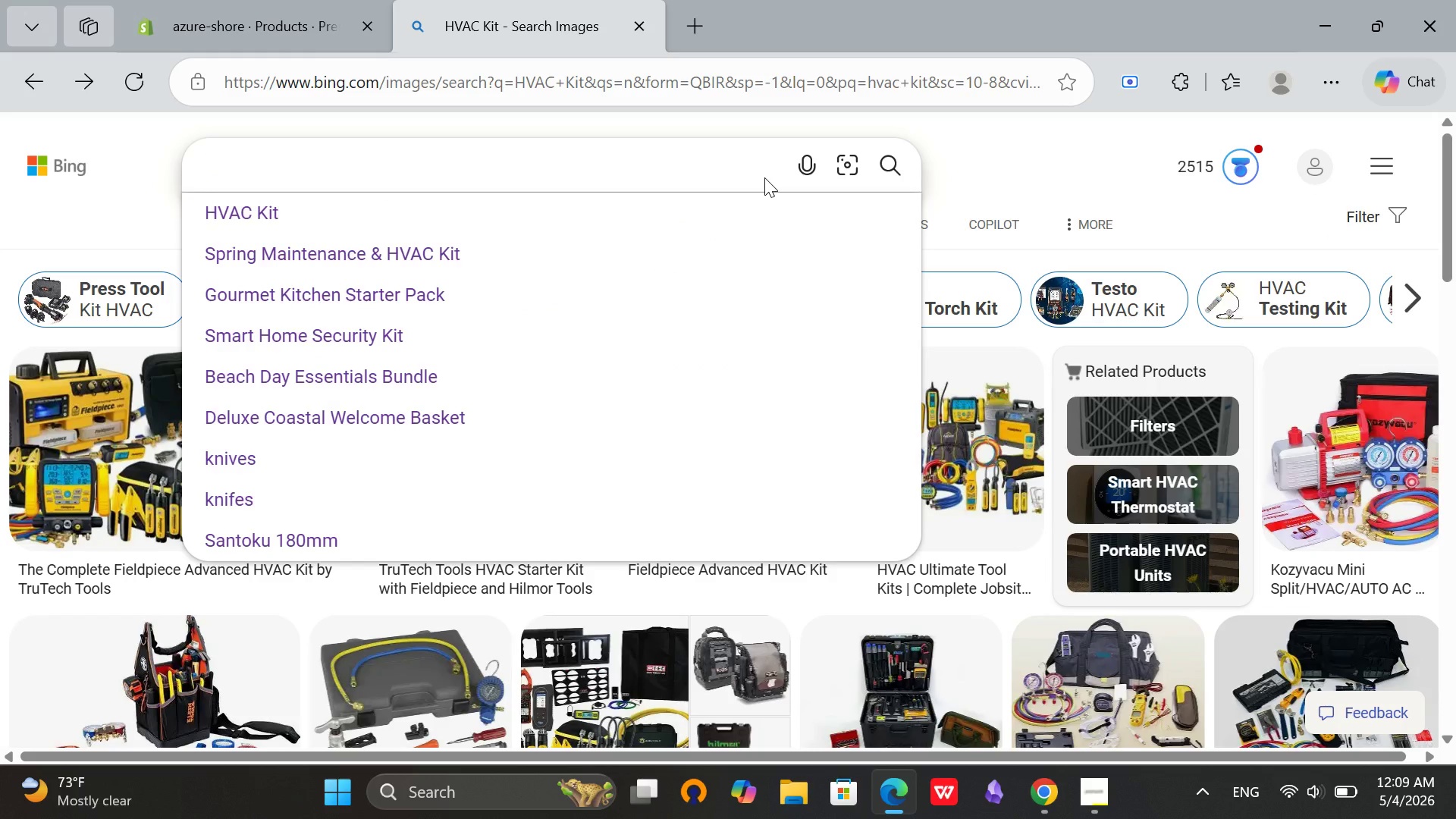 
key(Control+V)
 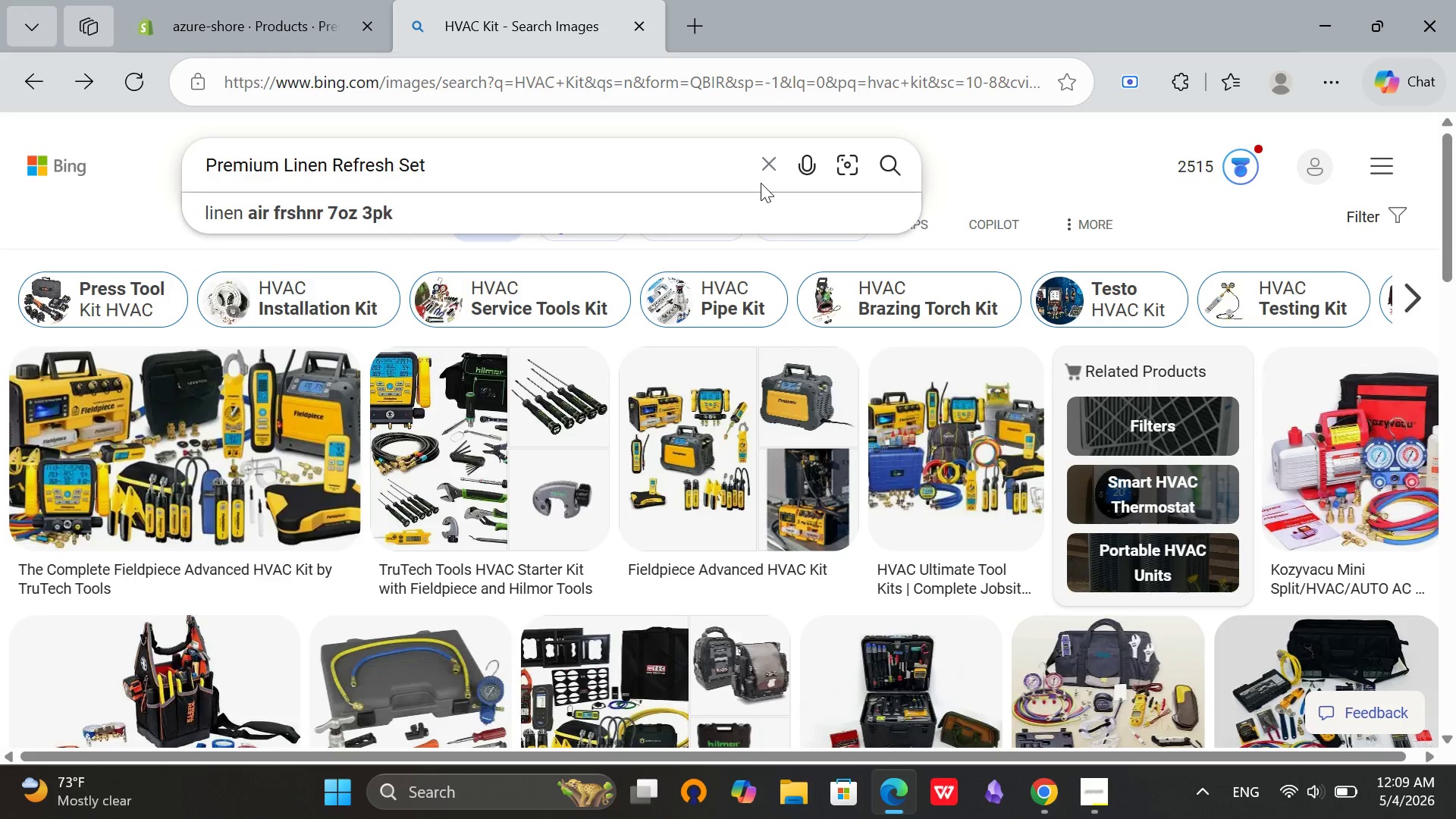 
key(Enter)
 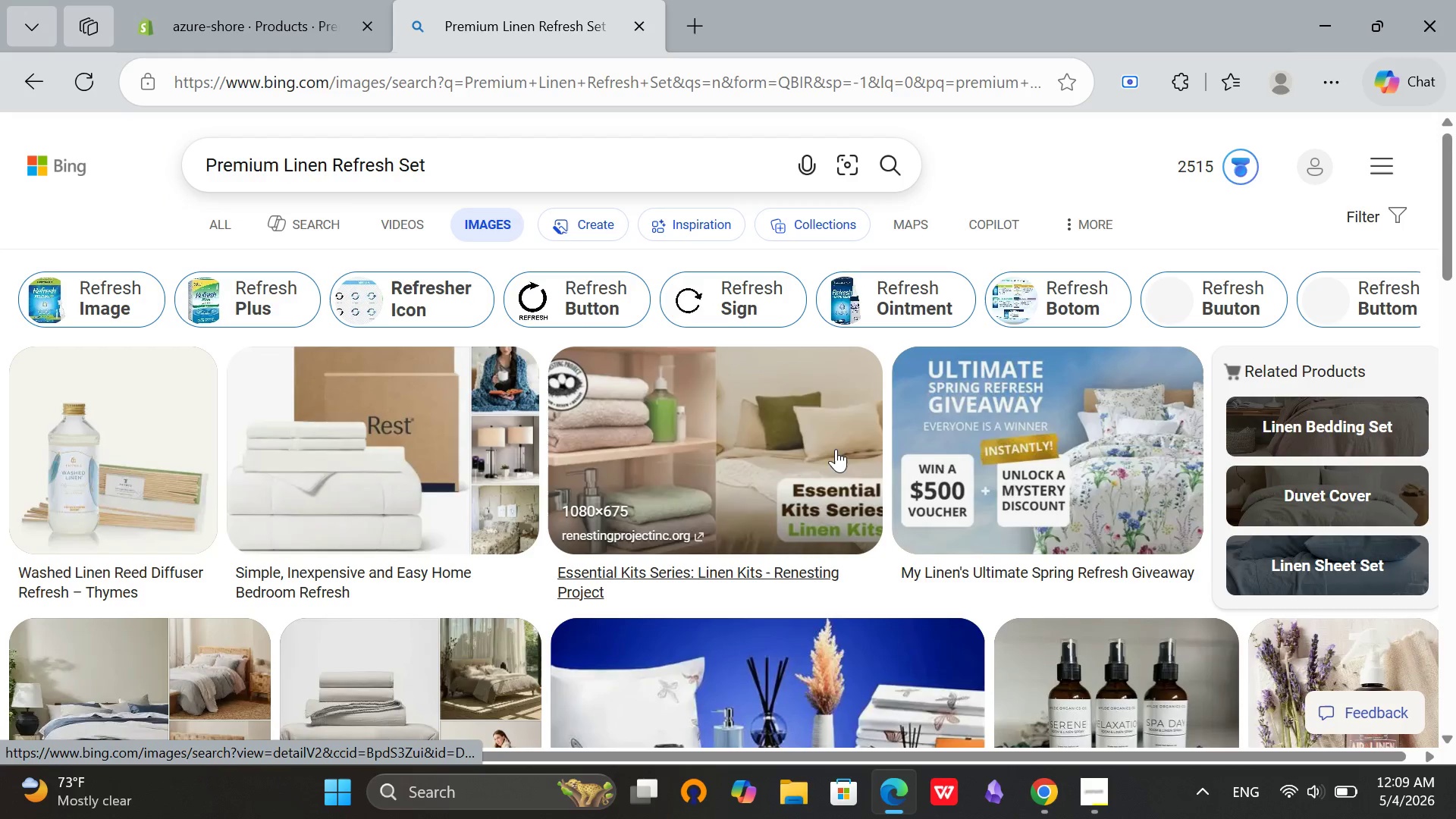 
scroll: coordinate [830, 542], scroll_direction: down, amount: 2.0
 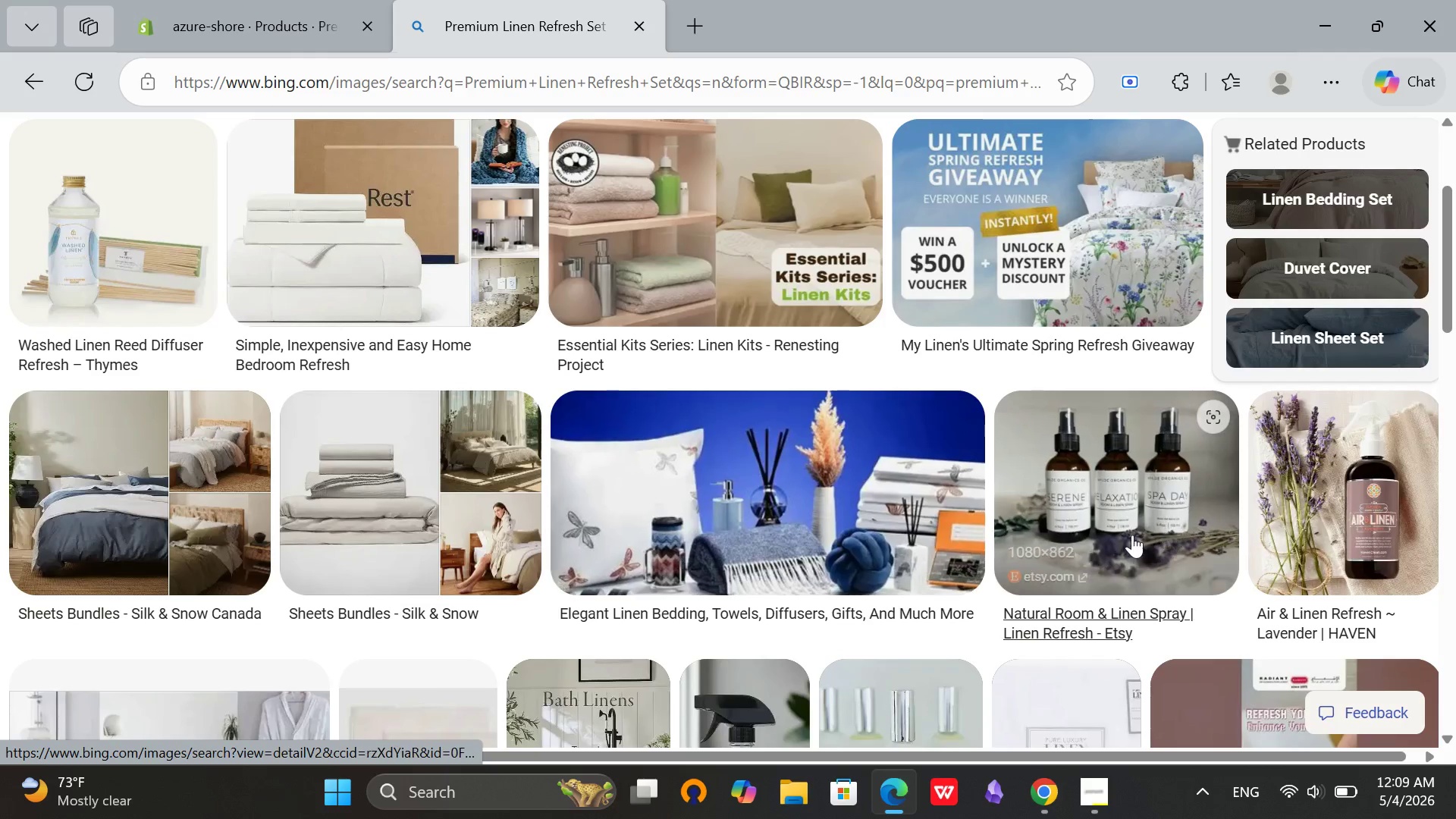 
scroll: coordinate [1102, 329], scroll_direction: up, amount: 7.0
 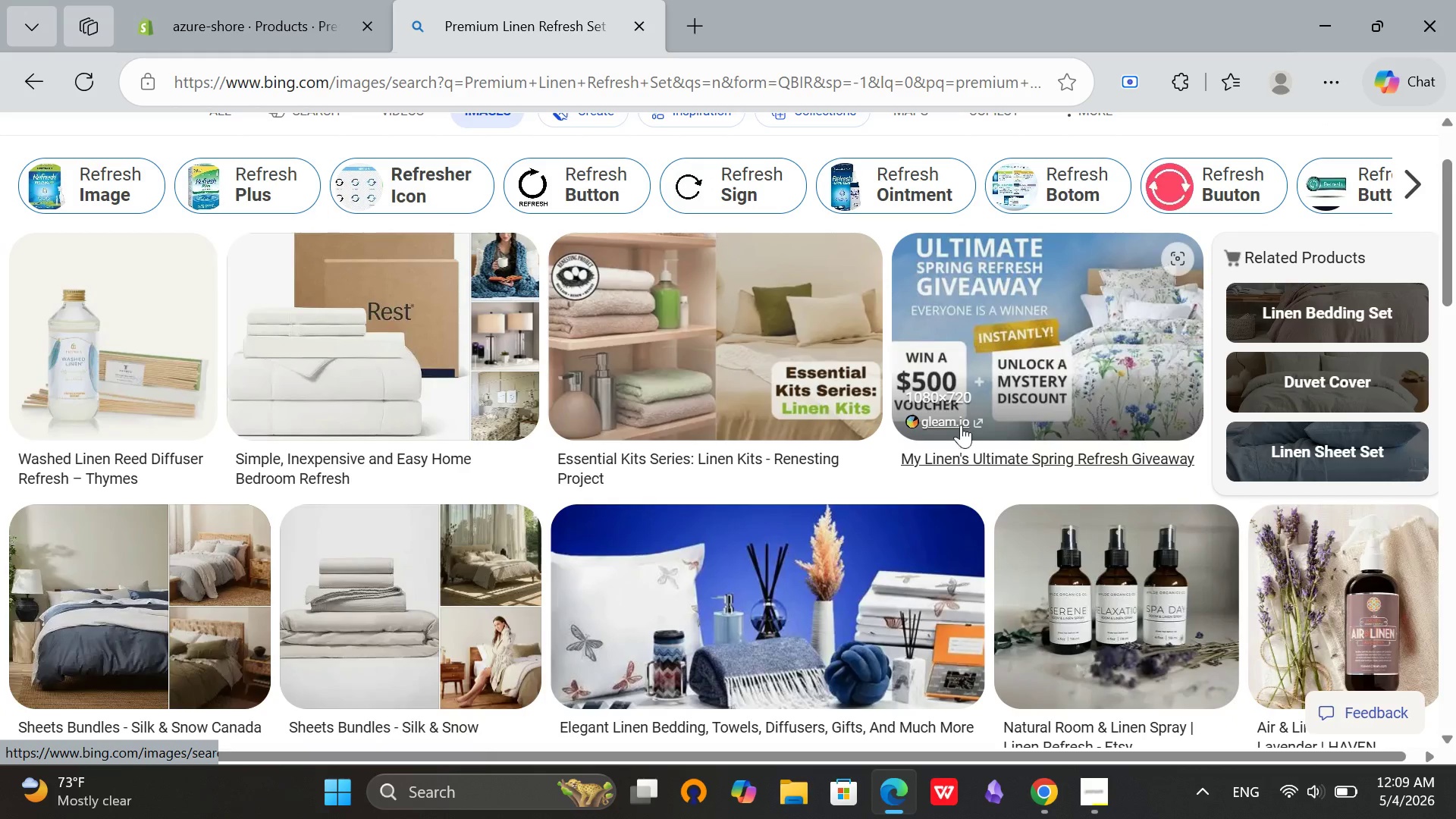 
scroll: coordinate [877, 485], scroll_direction: down, amount: 1.0
 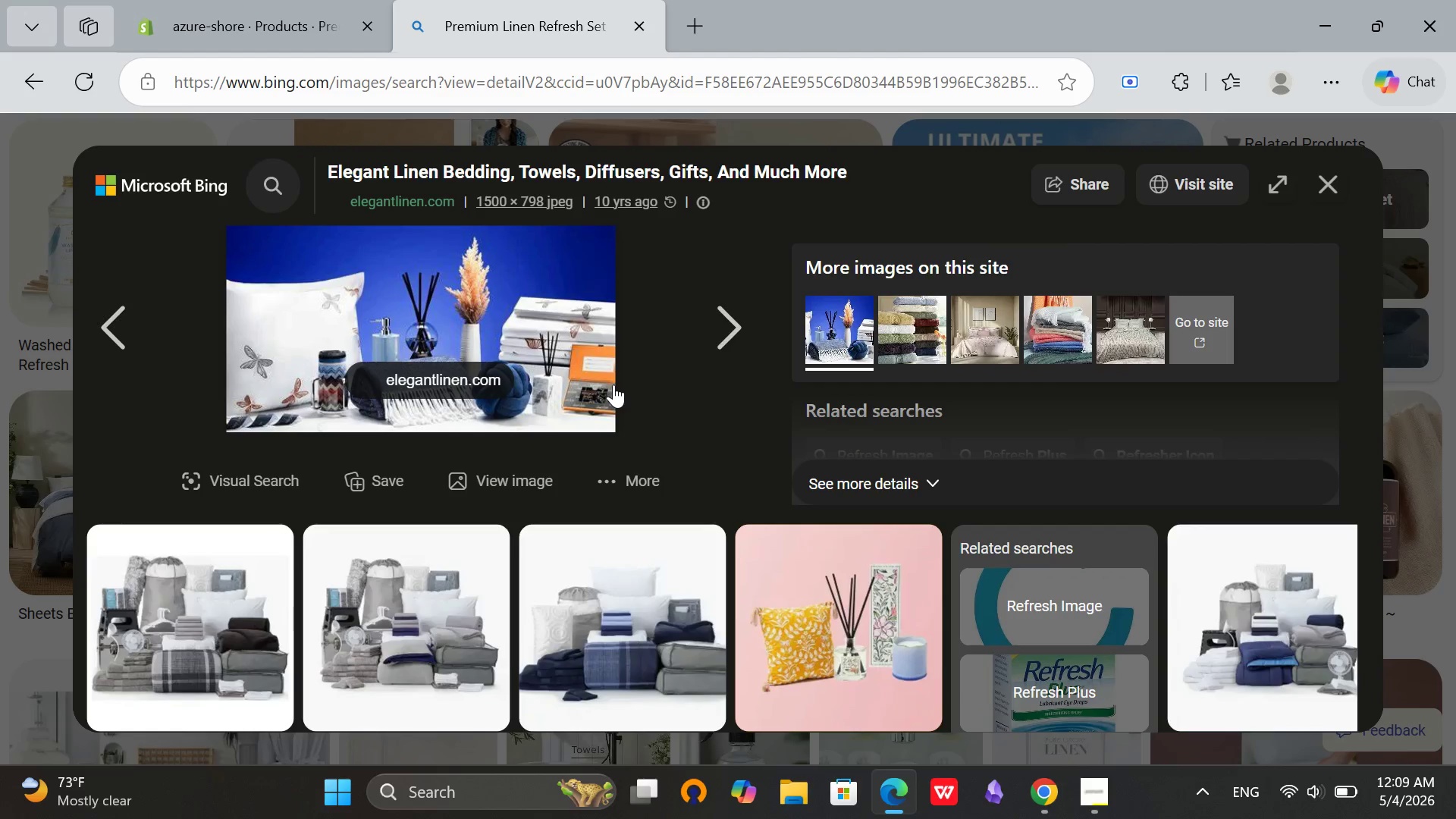 
wait(8.3)
 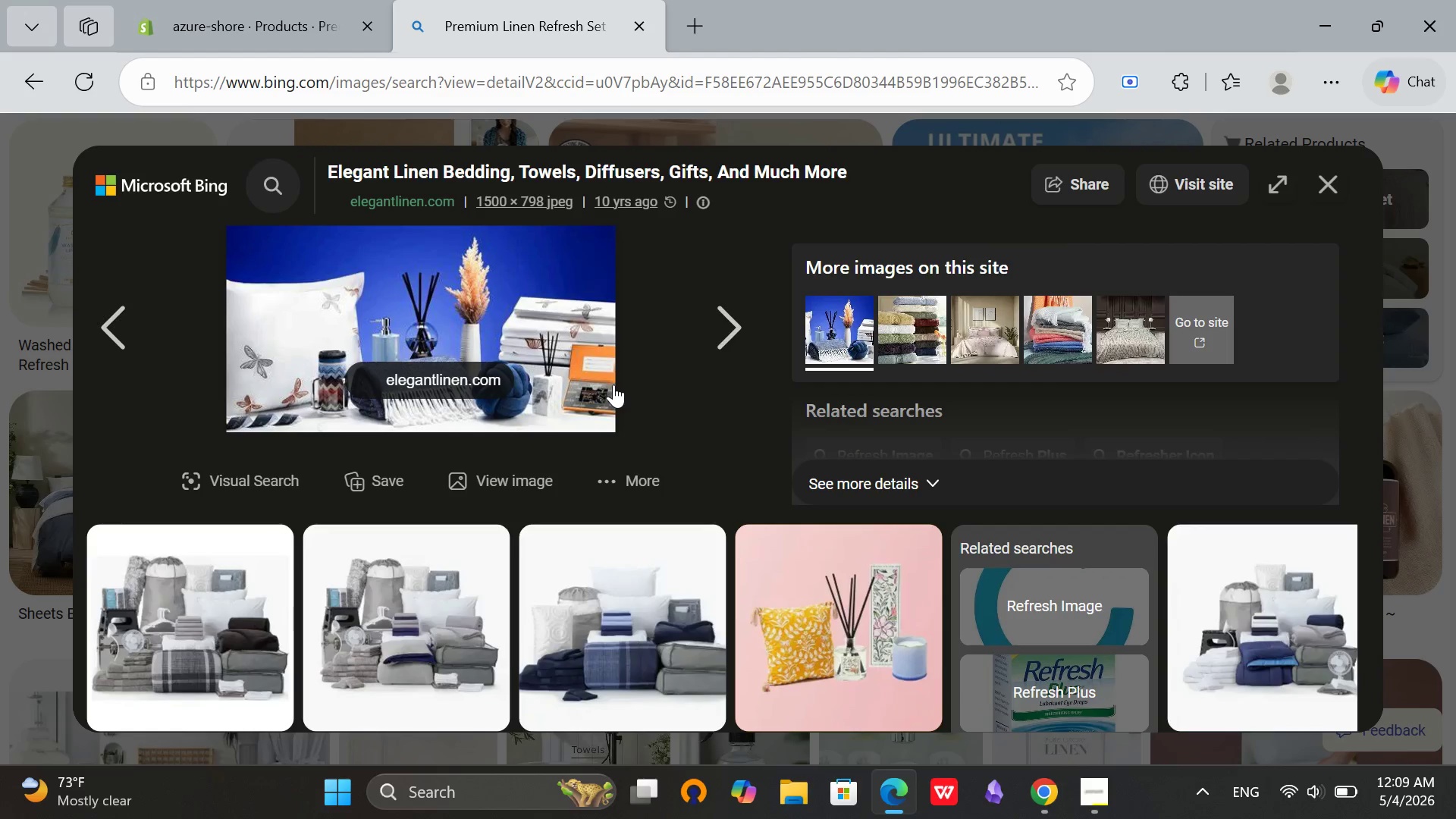 
right_click([438, 276])
 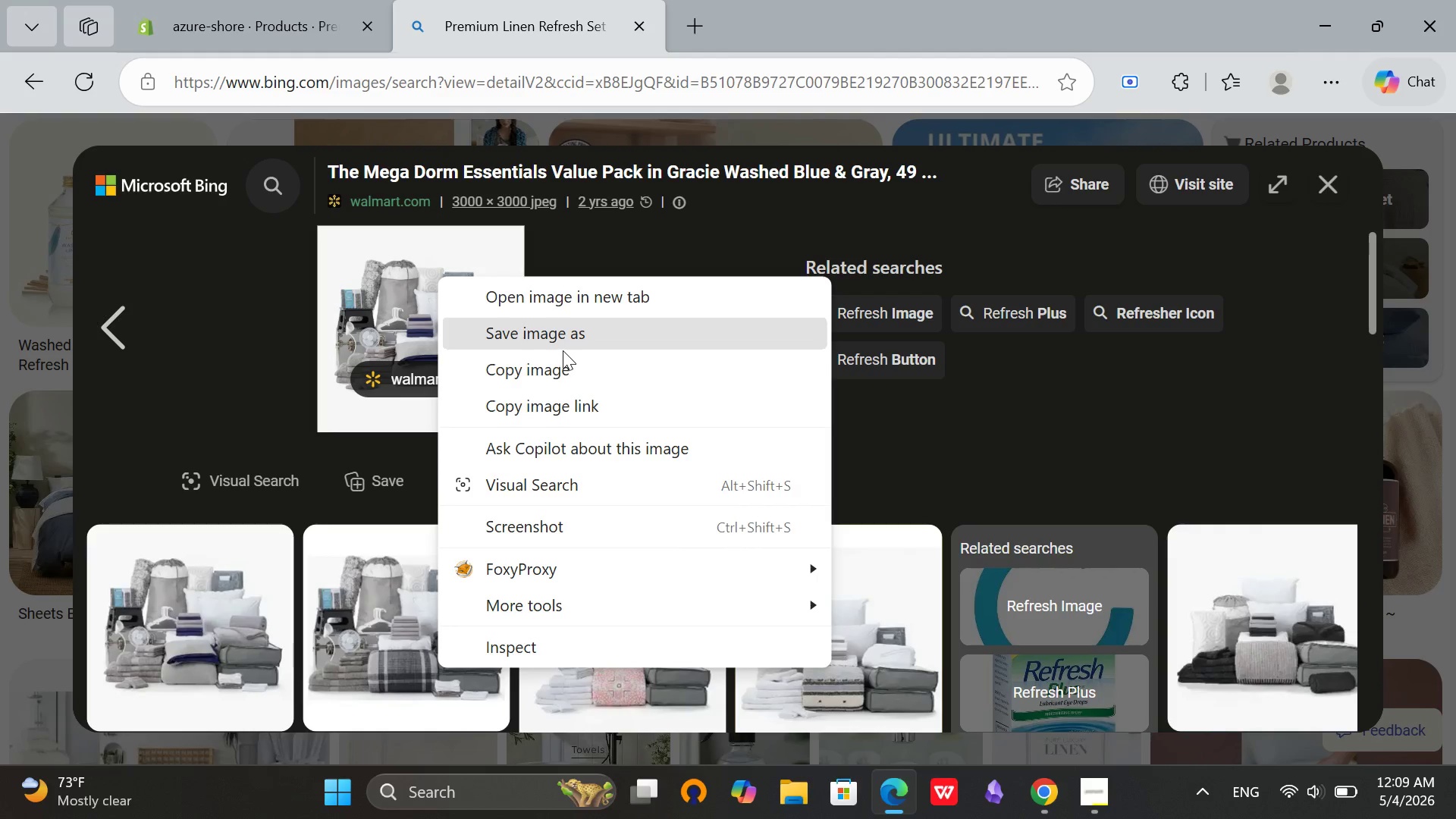 
left_click([563, 350])
 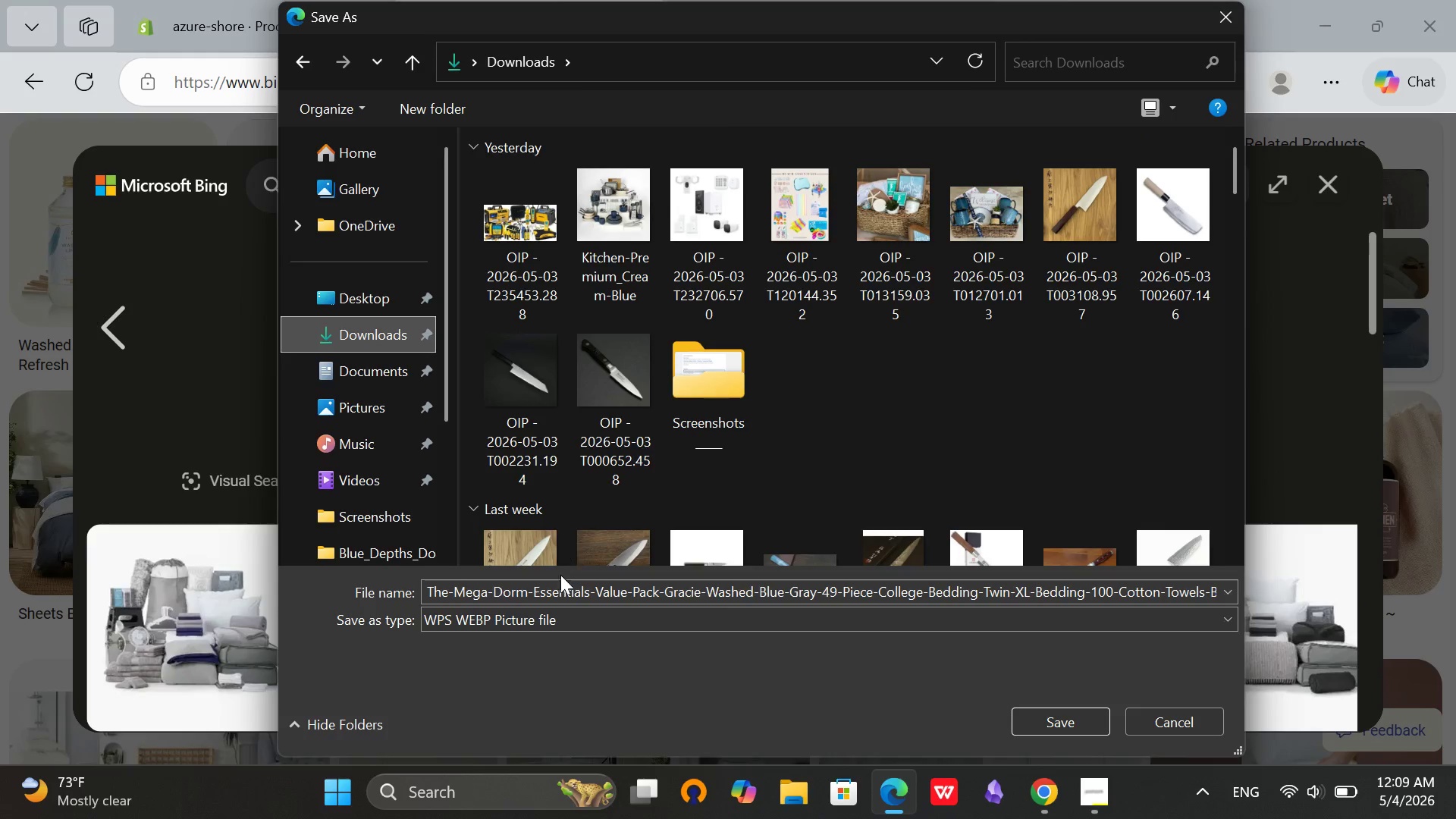 
wait(5.59)
 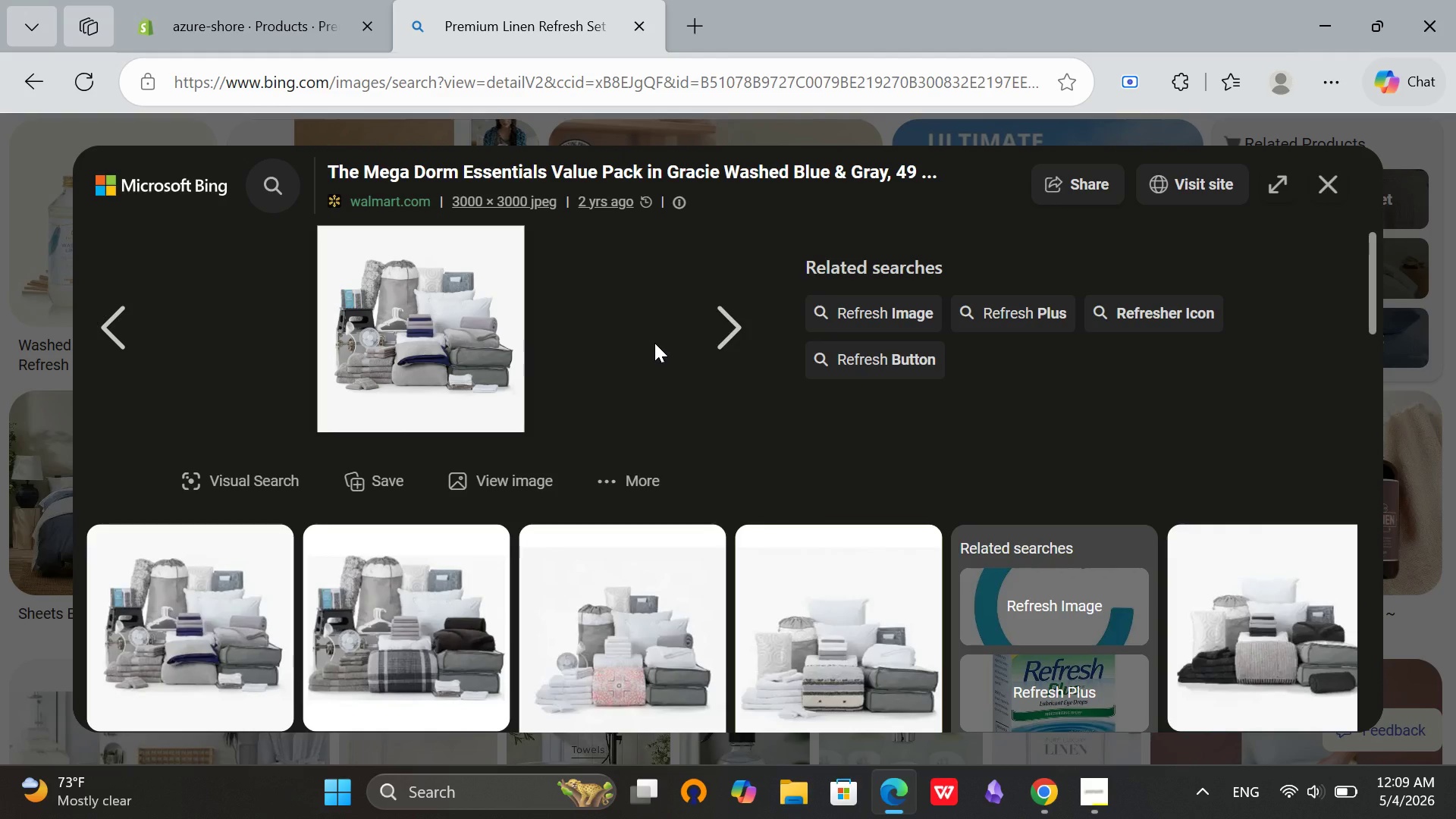 
left_click([532, 591])
 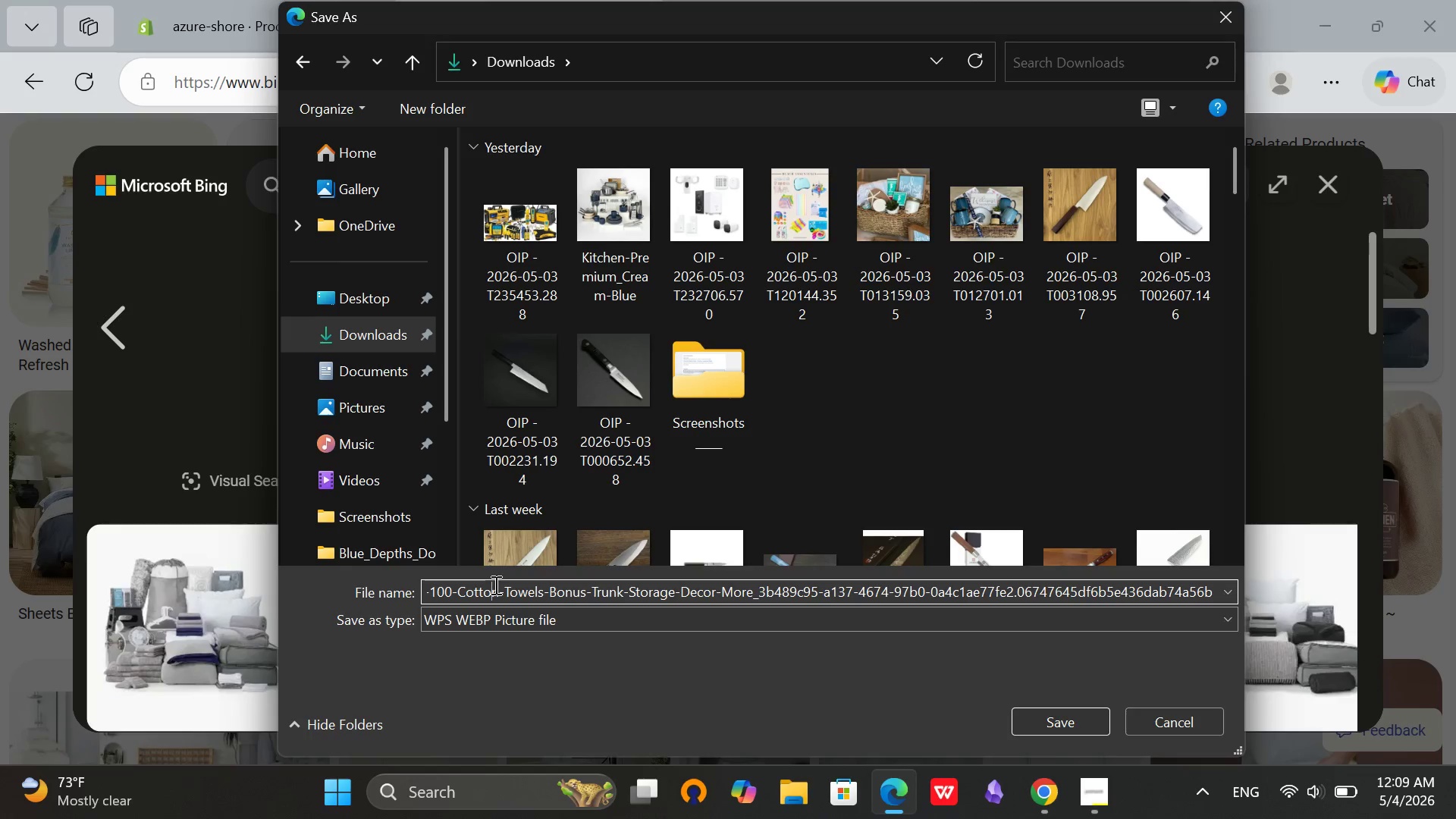 
left_click([494, 585])
 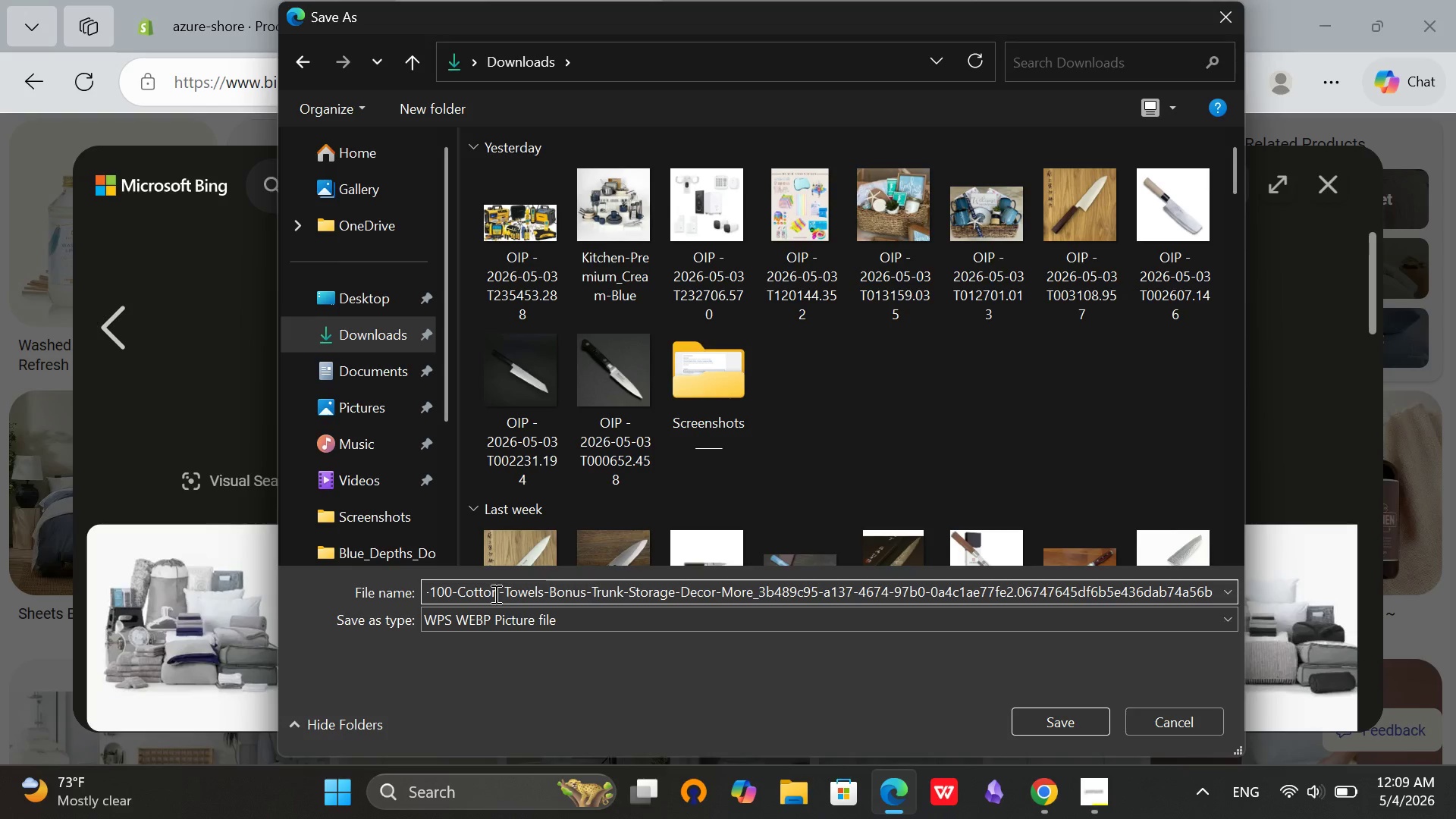 
left_click_drag(start_coordinate=[494, 594], to_coordinate=[1222, 563])
 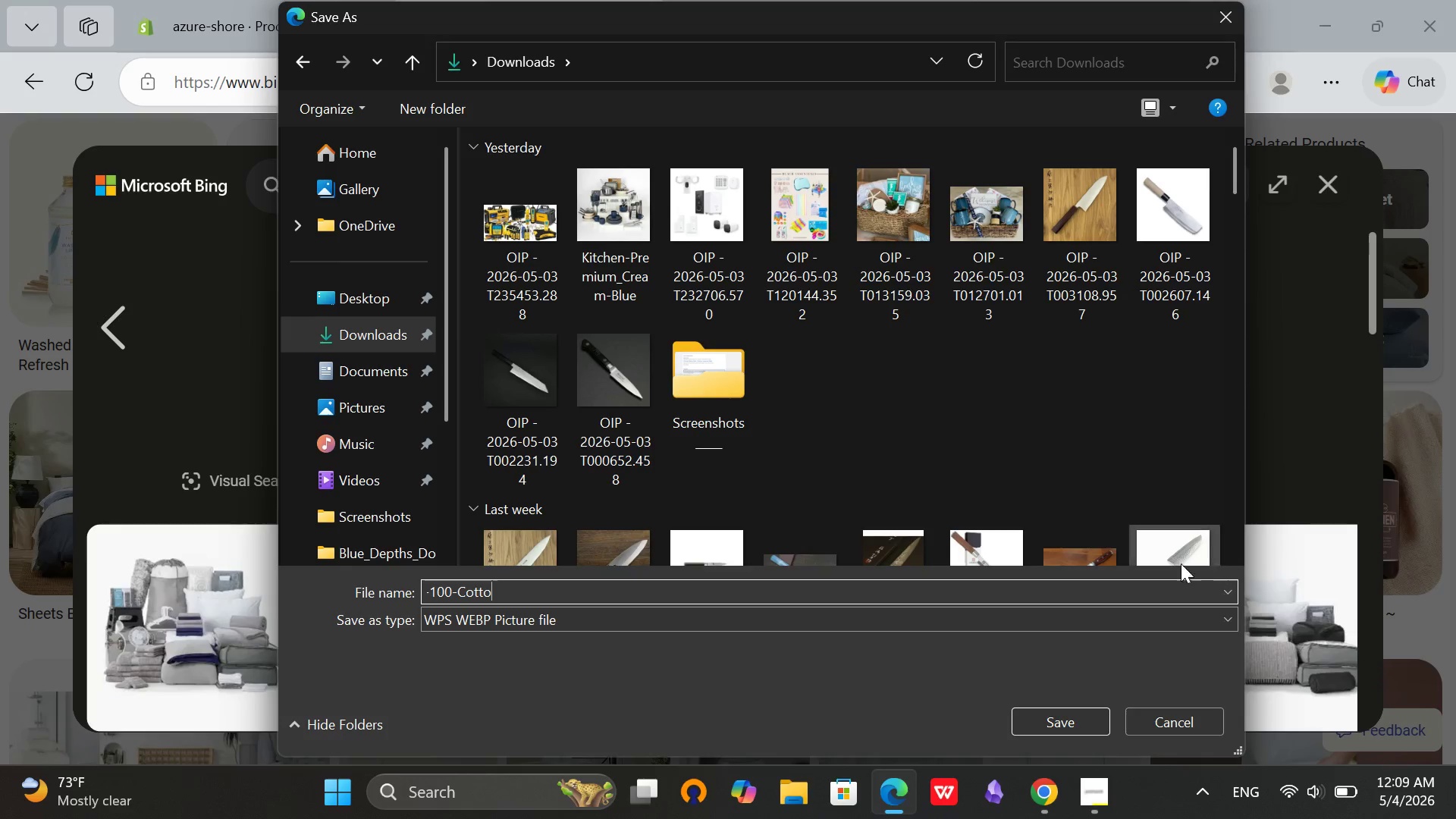 
key(Backspace)
 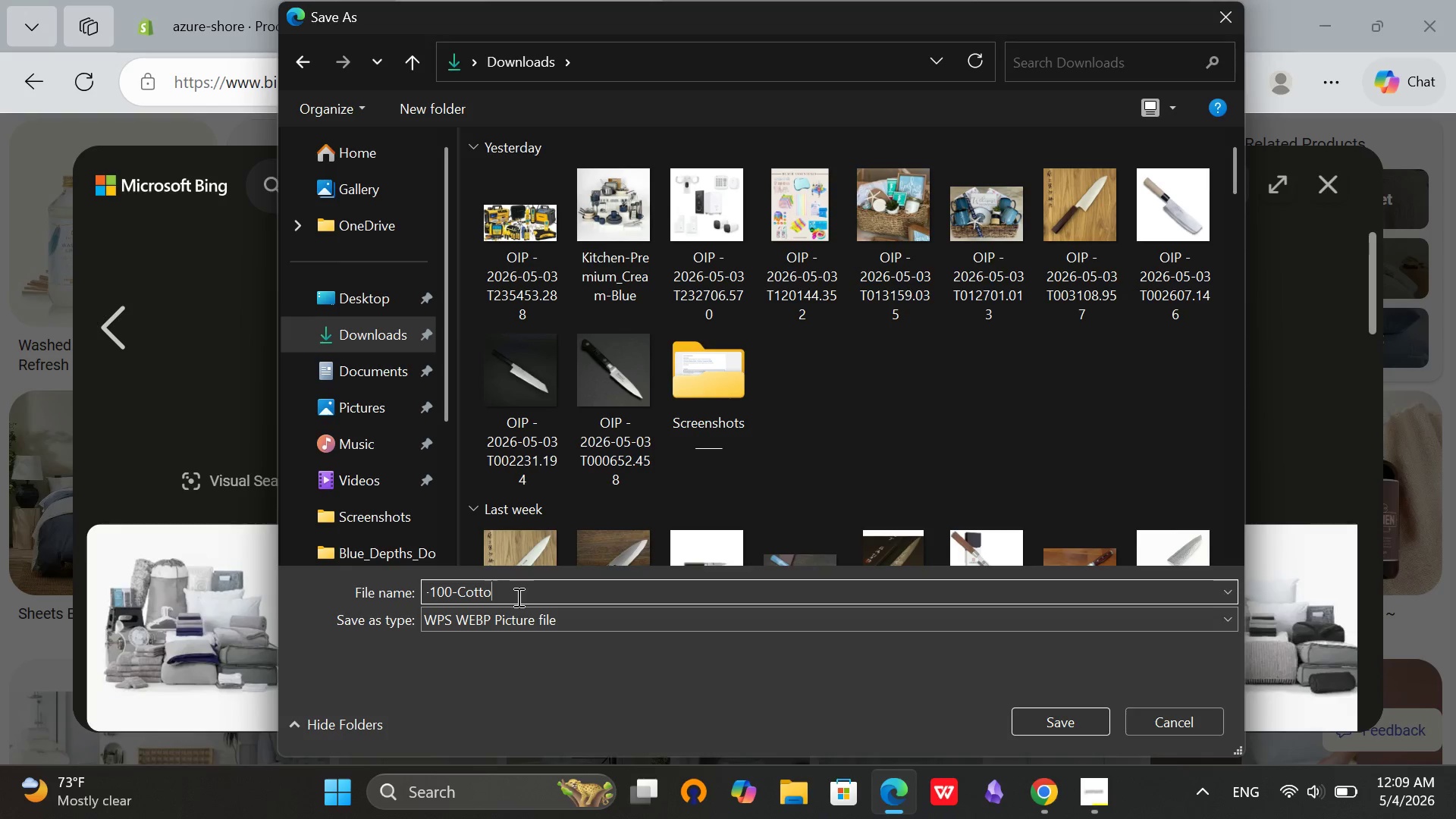 
left_click_drag(start_coordinate=[518, 597], to_coordinate=[494, 601])
 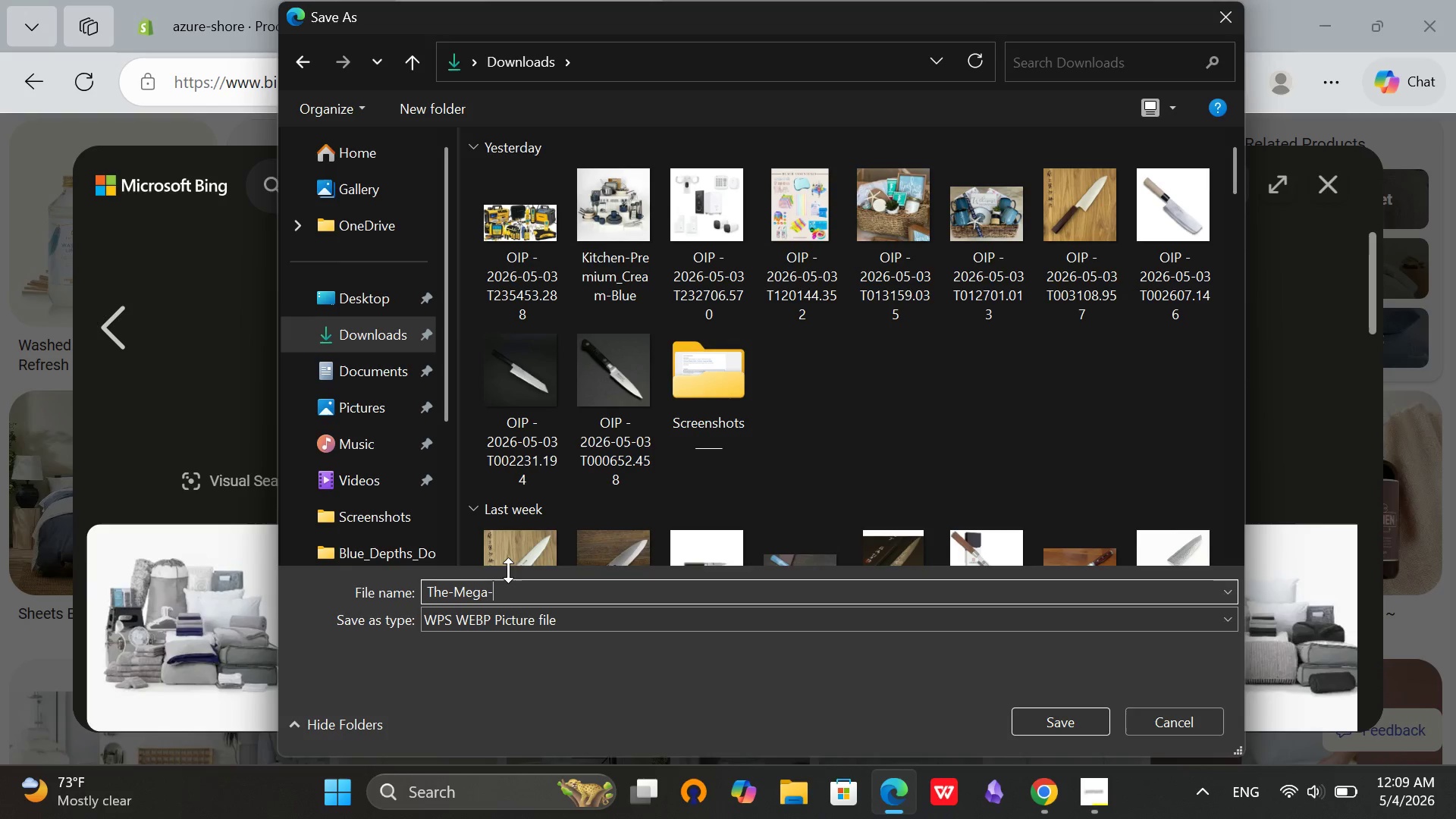 
key(Backspace)
 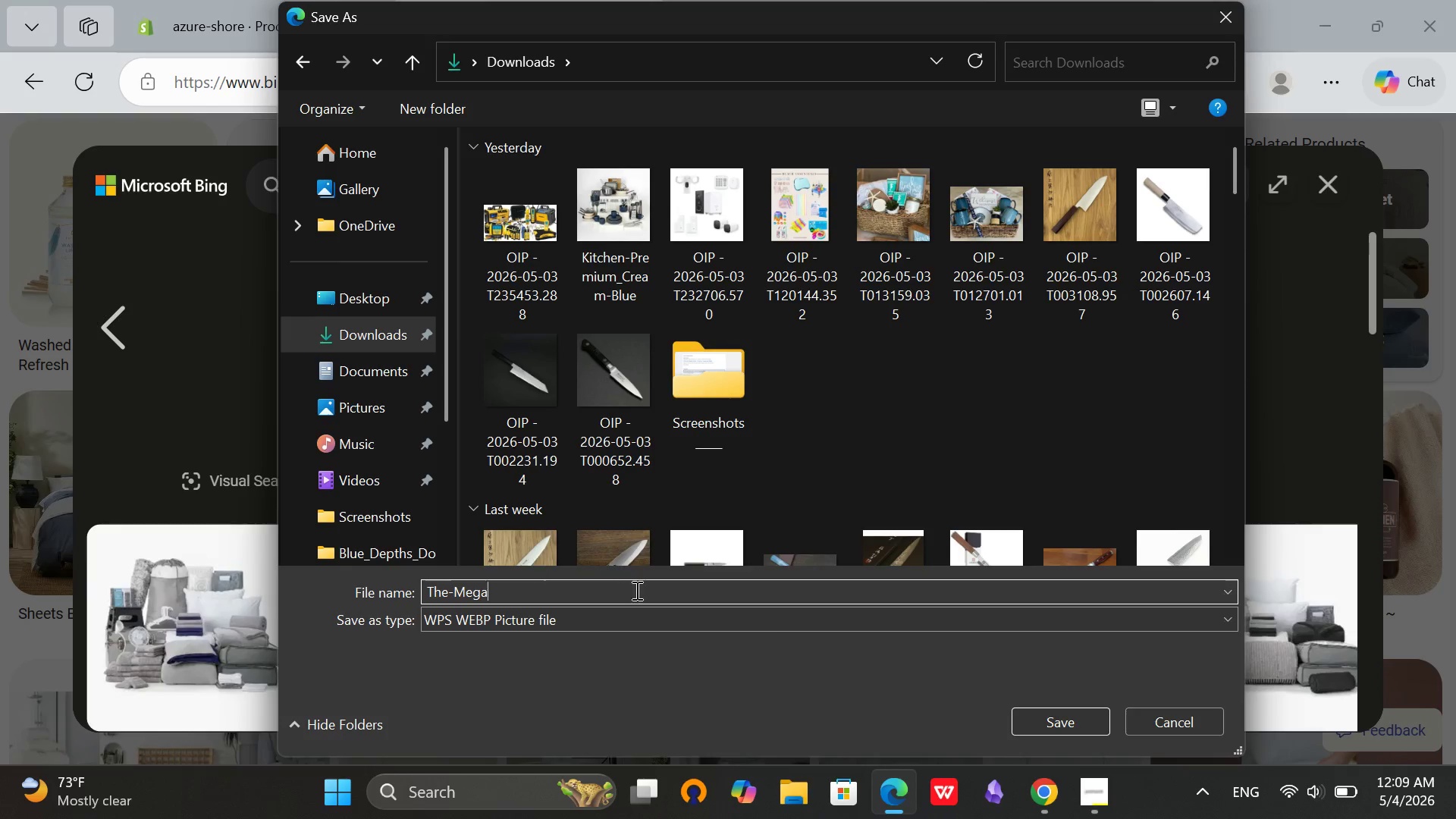 
key(Backspace)
 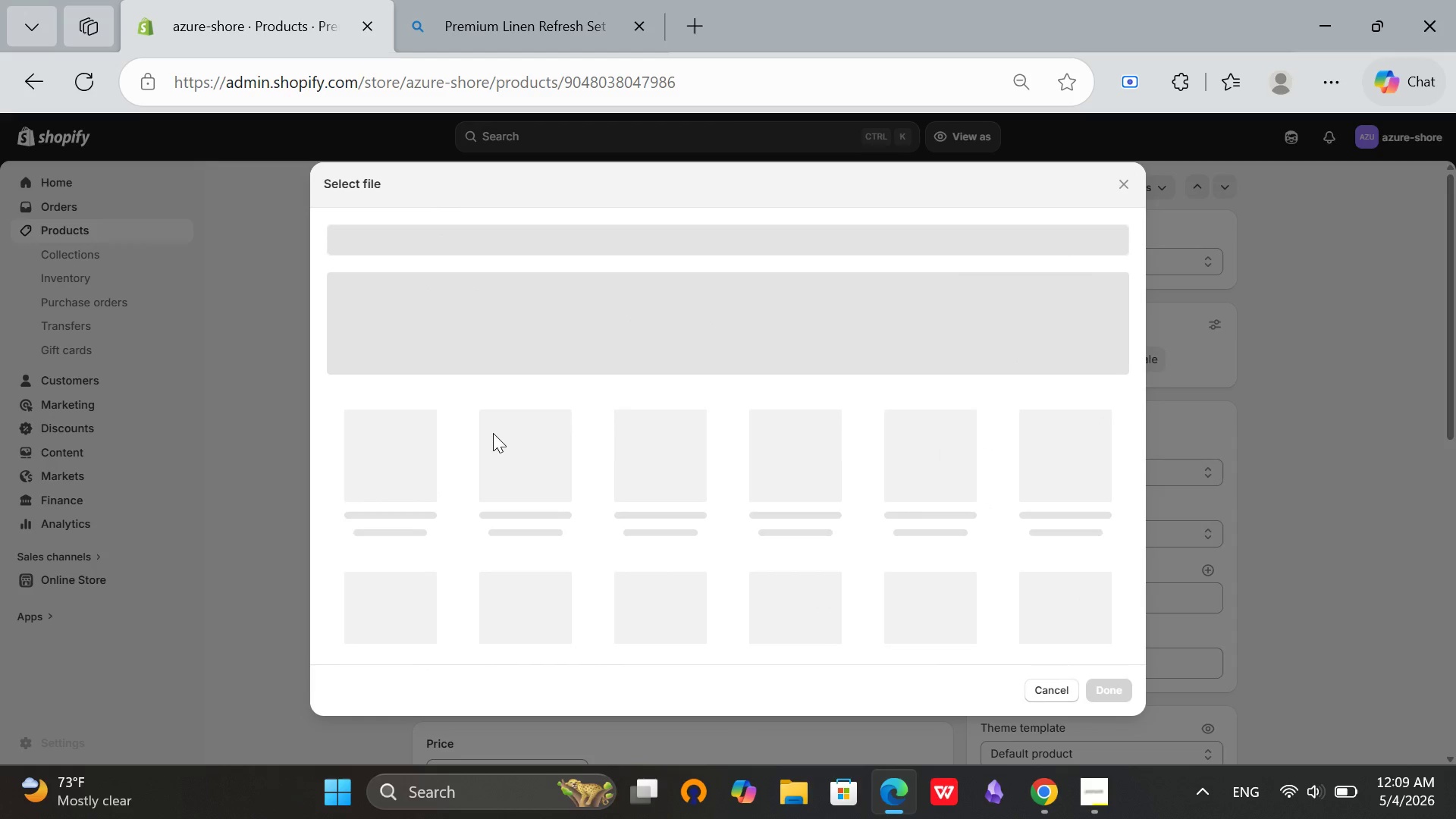 
wait(5.94)
 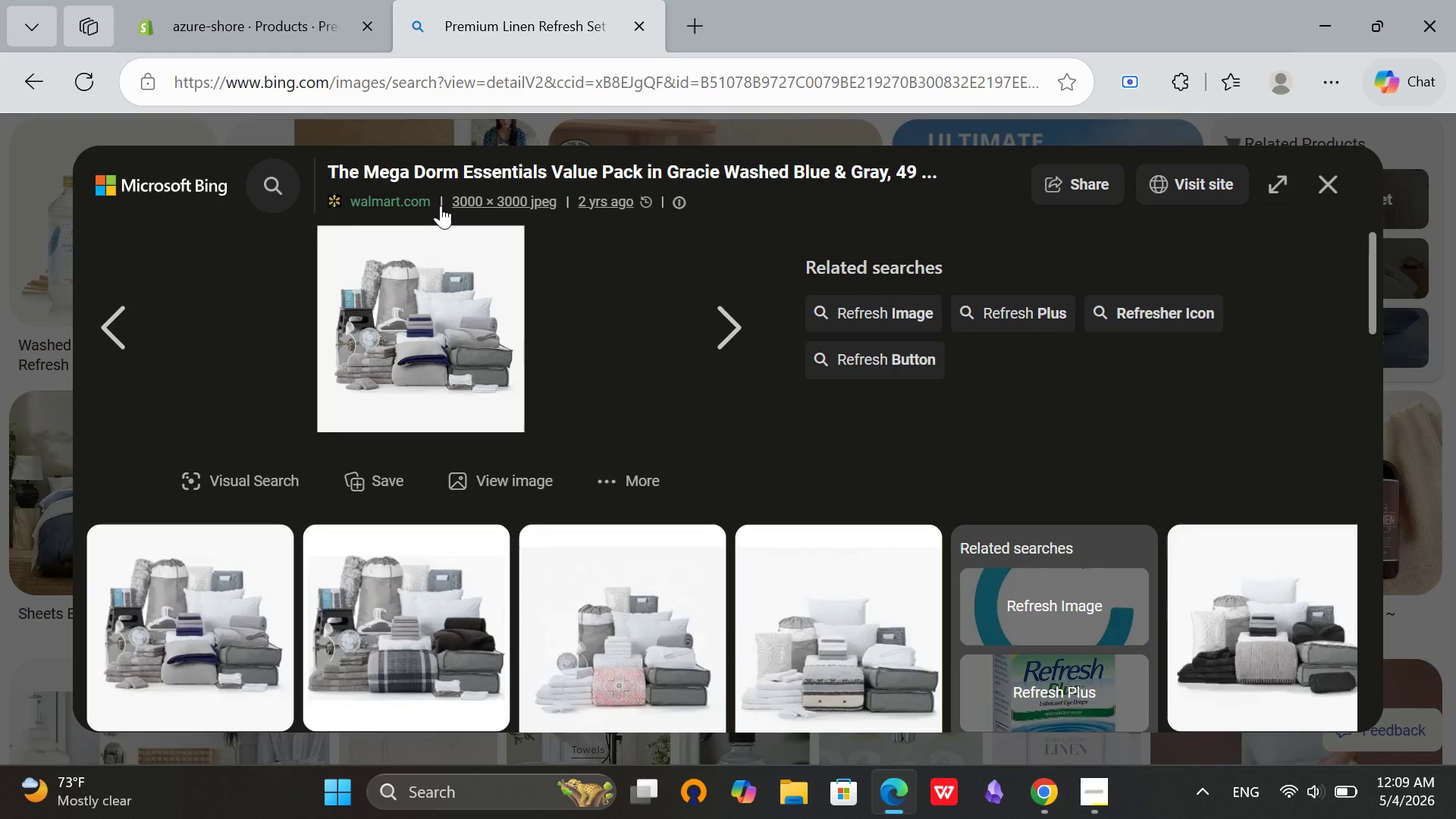 
left_click([656, 343])
 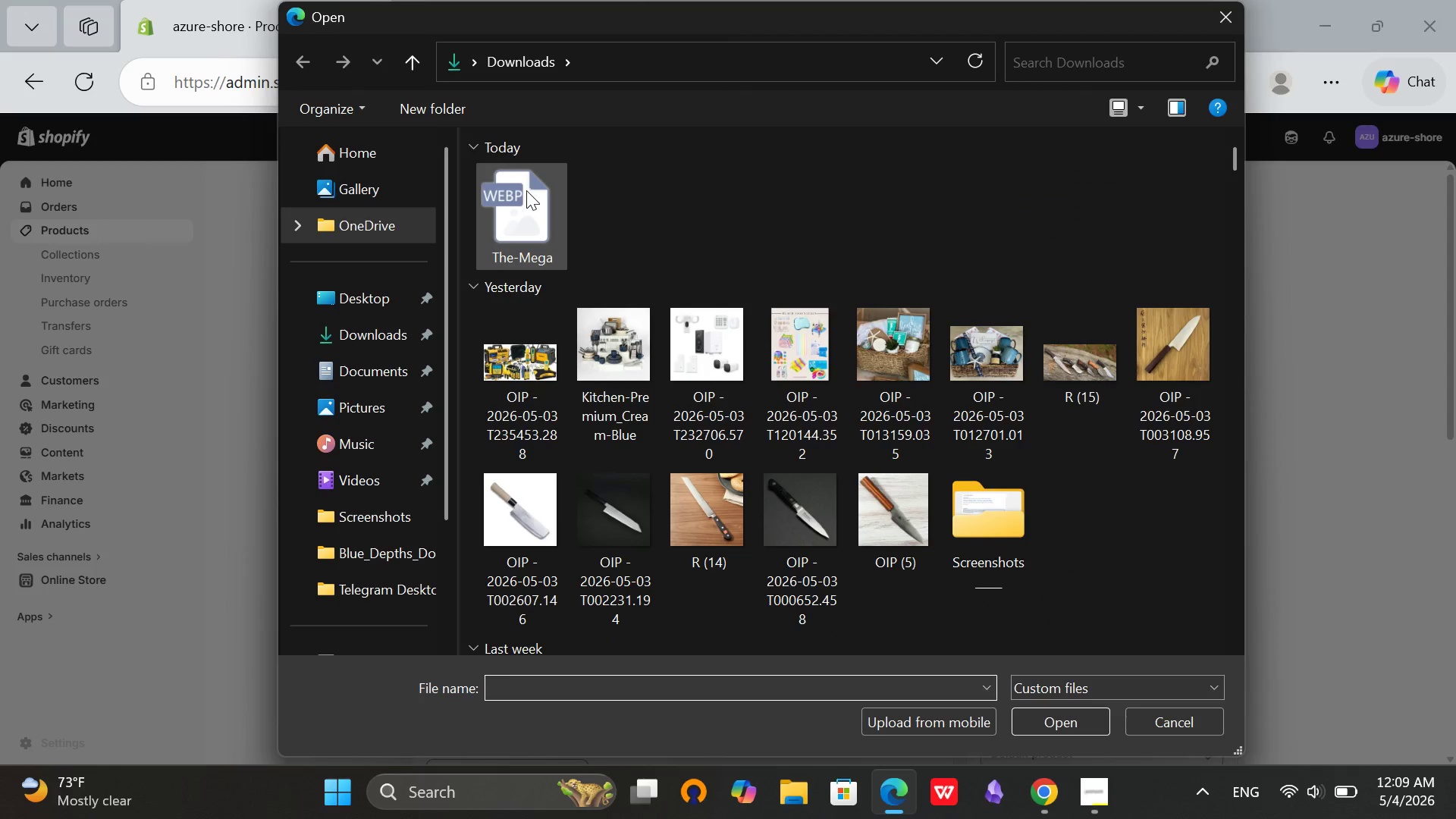 
left_click([532, 222])
 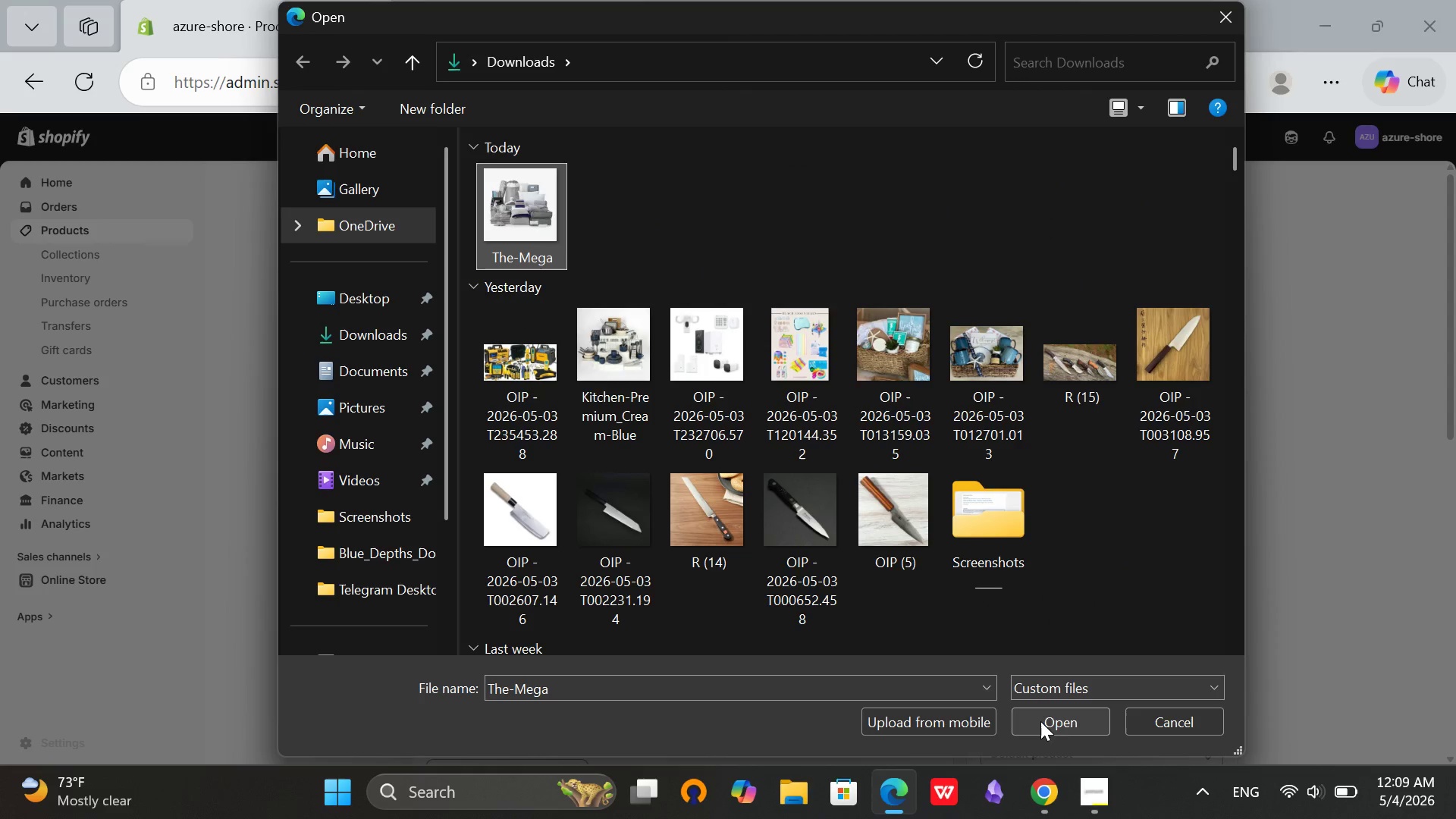 
left_click([1040, 721])
 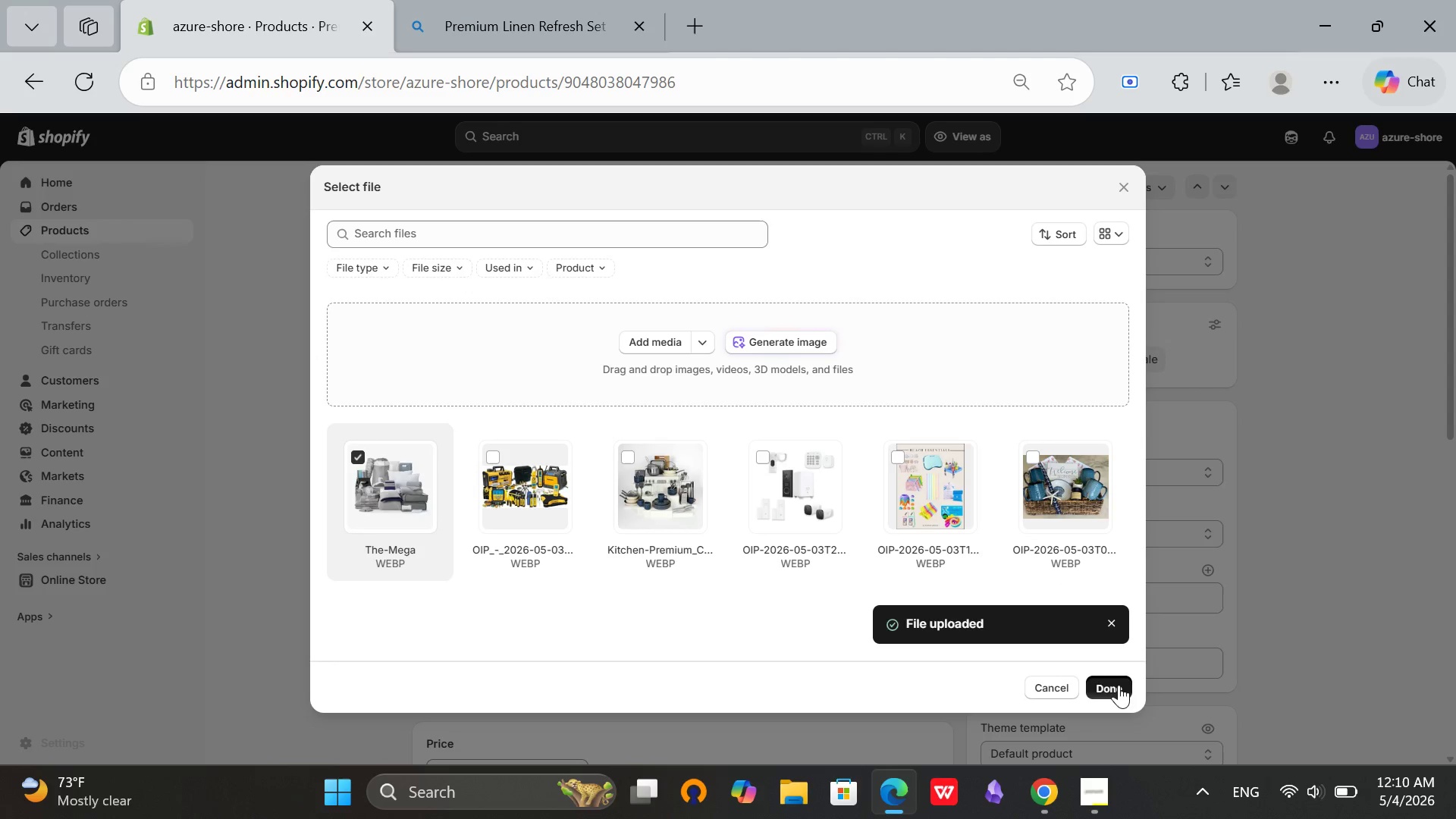 
wait(11.36)
 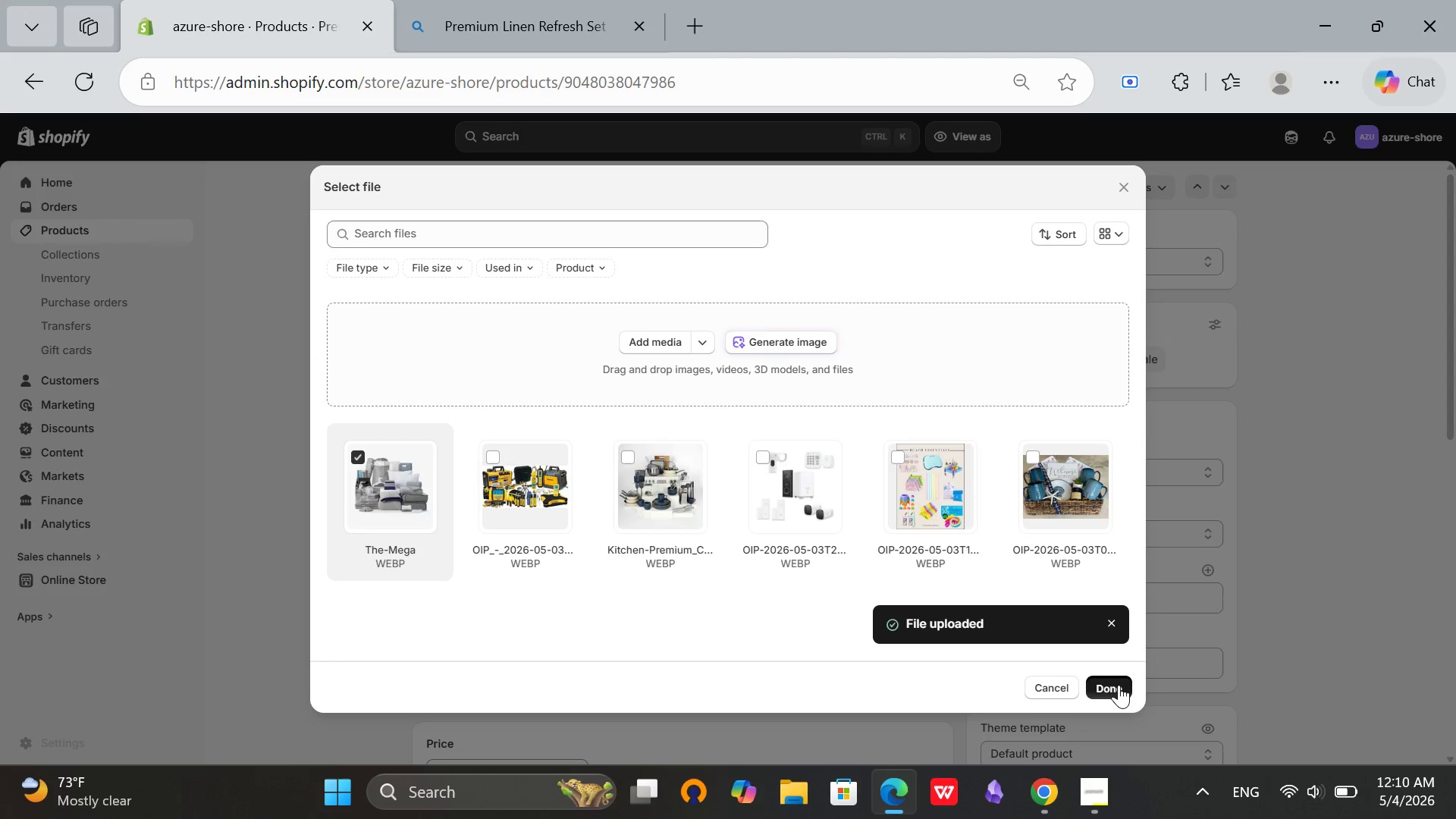 
scroll: coordinate [822, 585], scroll_direction: down, amount: 1.0
 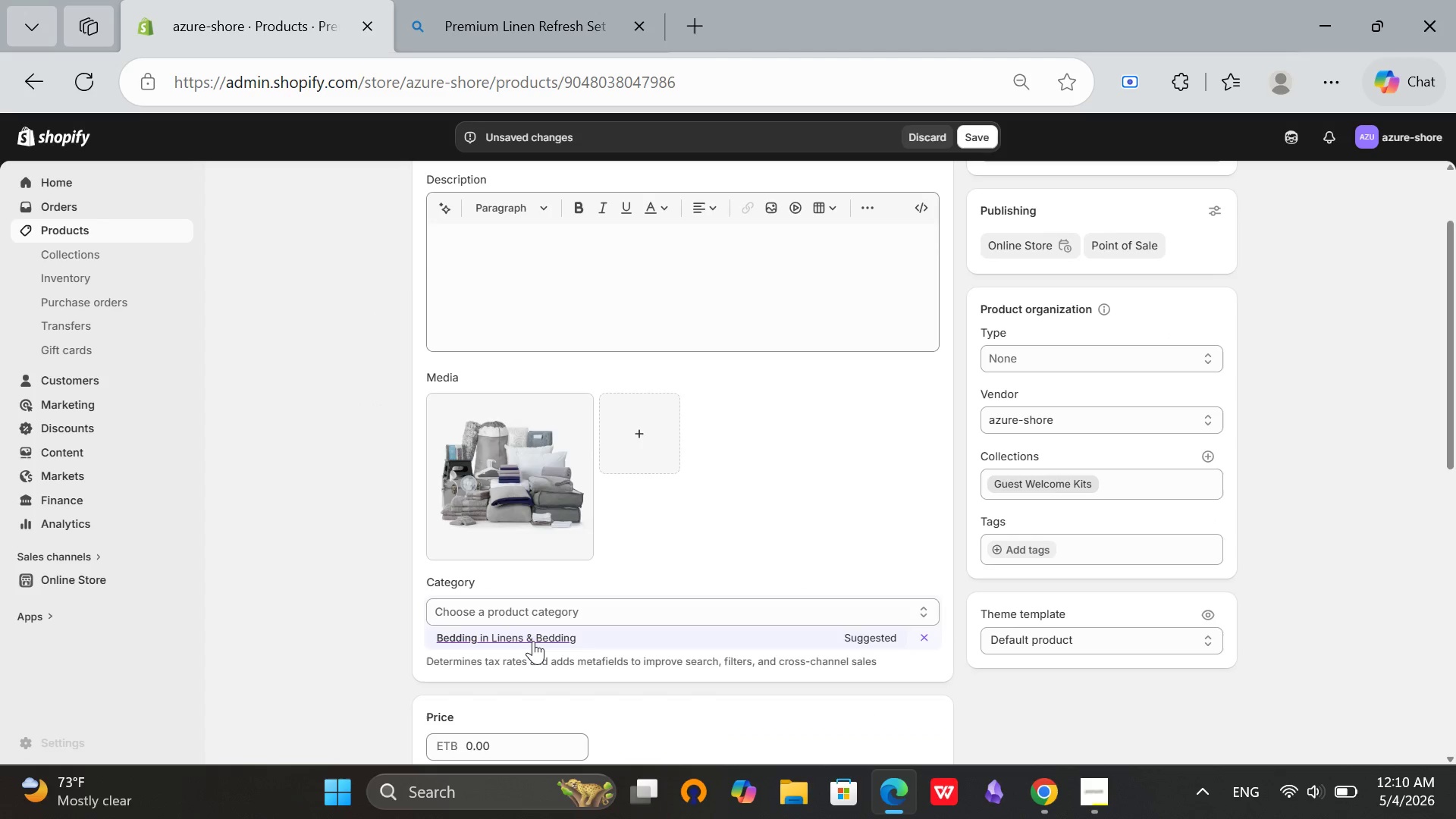 
left_click([533, 641])
 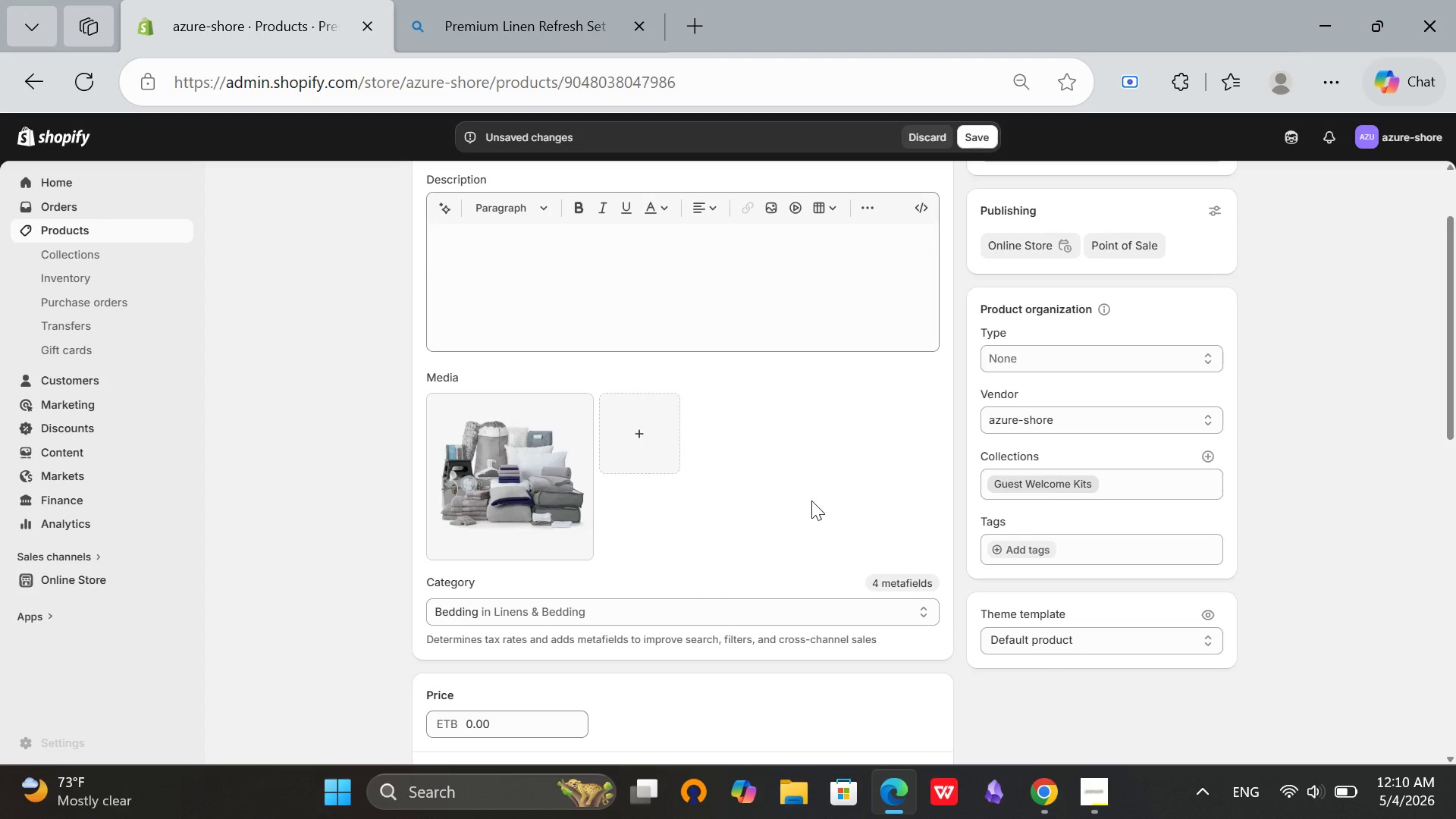 
scroll: coordinate [807, 504], scroll_direction: down, amount: 4.0
 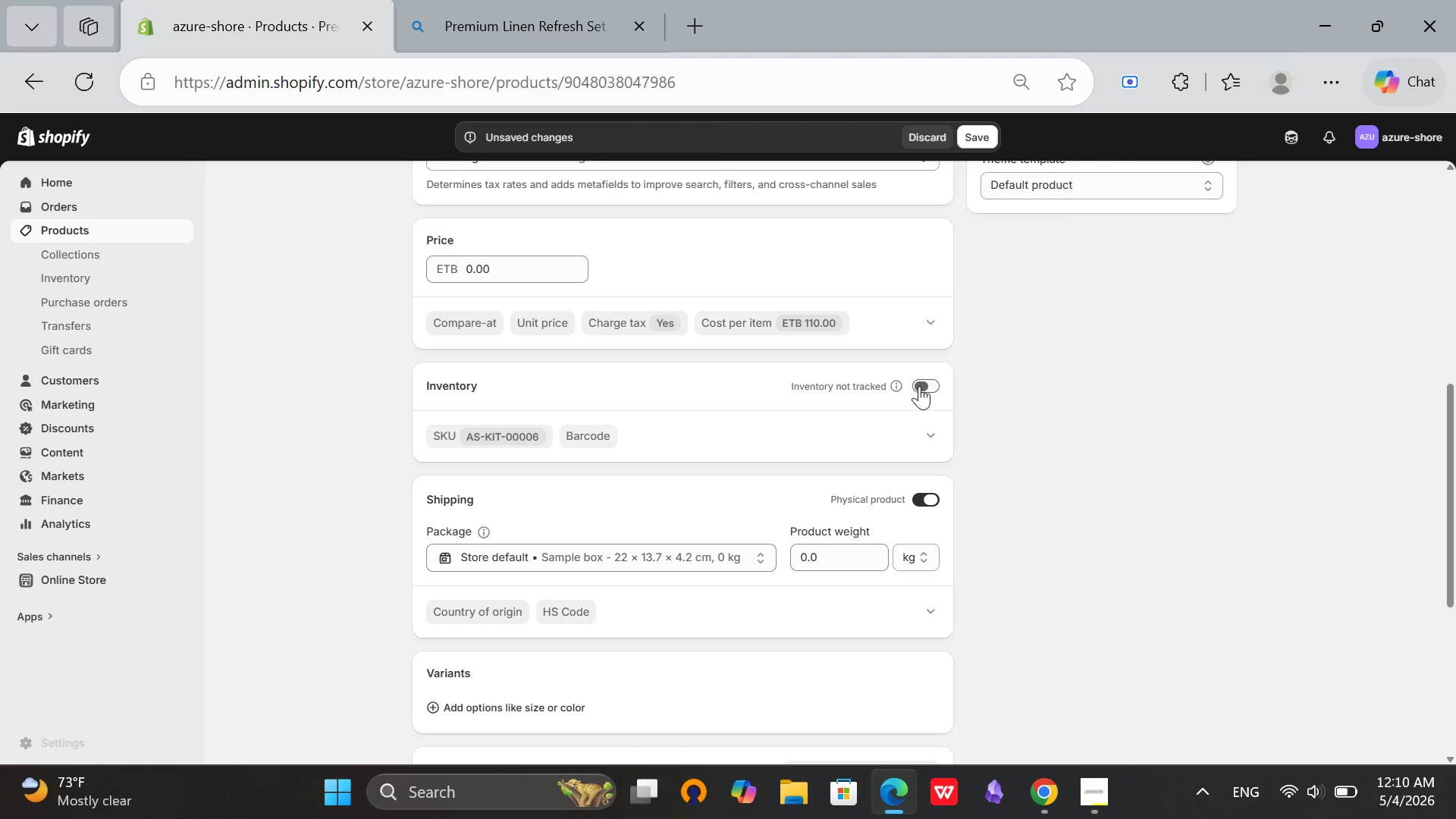 
left_click([919, 386])
 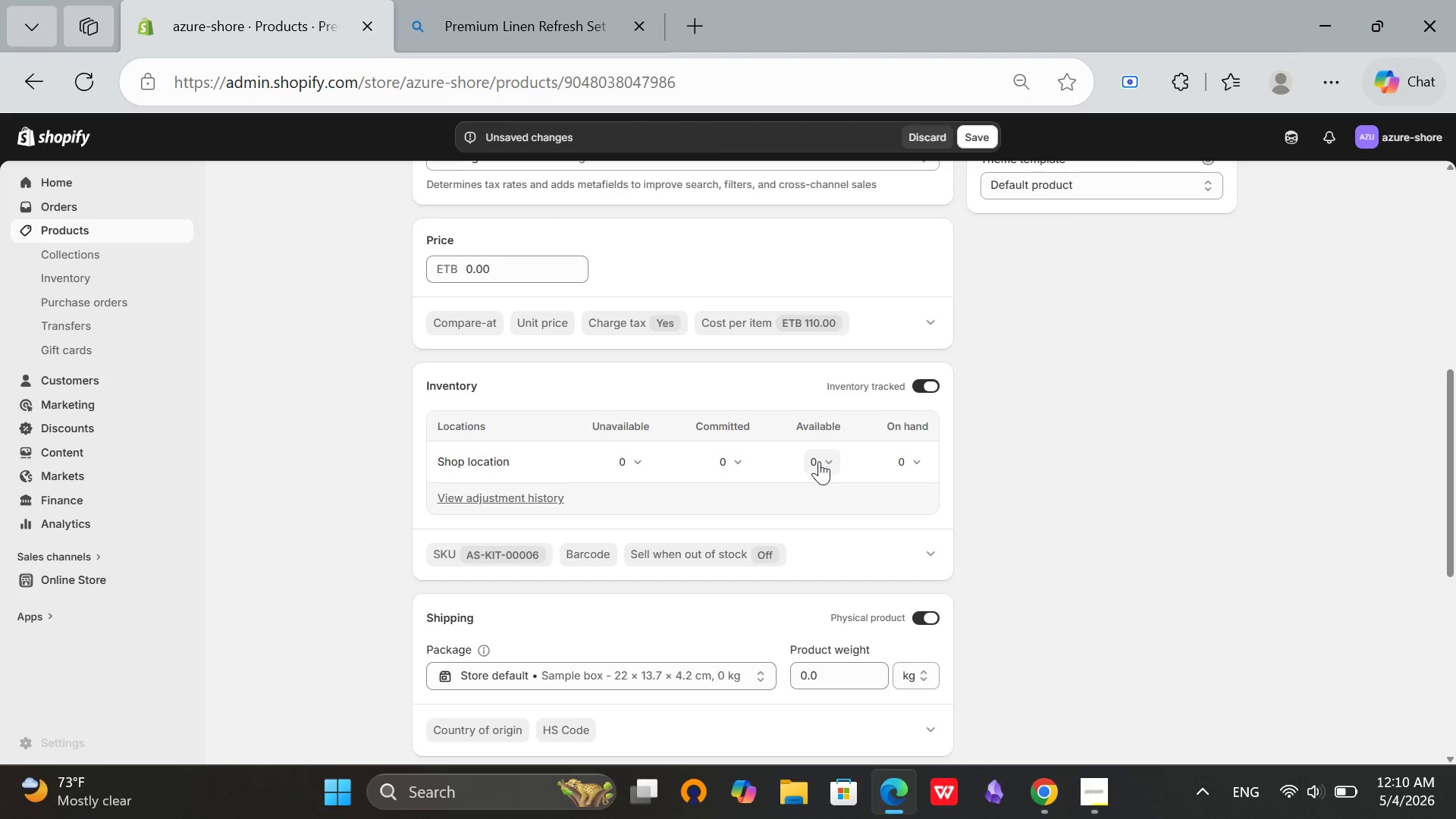 
wait(6.3)
 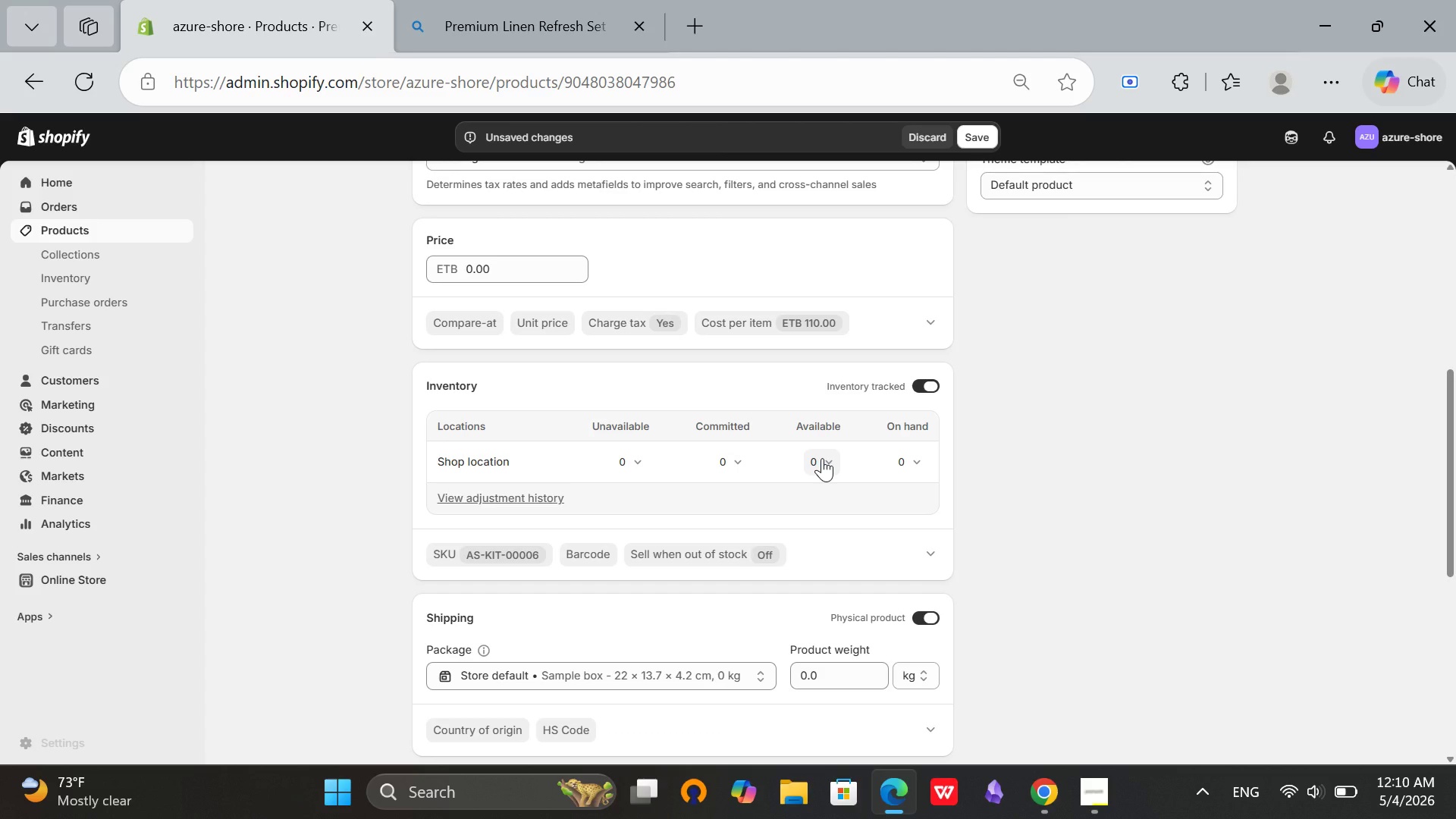 
type(18)
 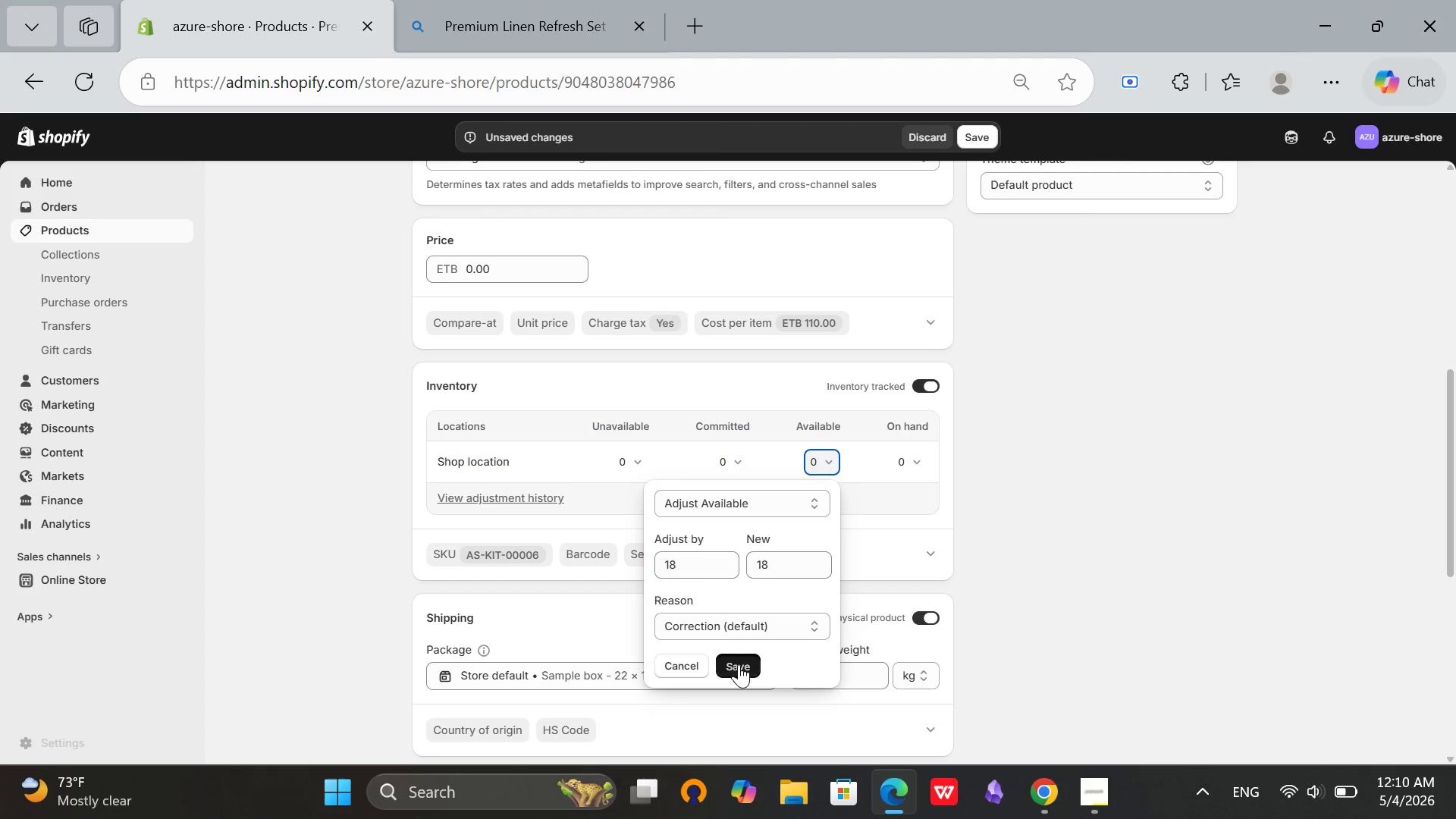 
left_click([739, 664])
 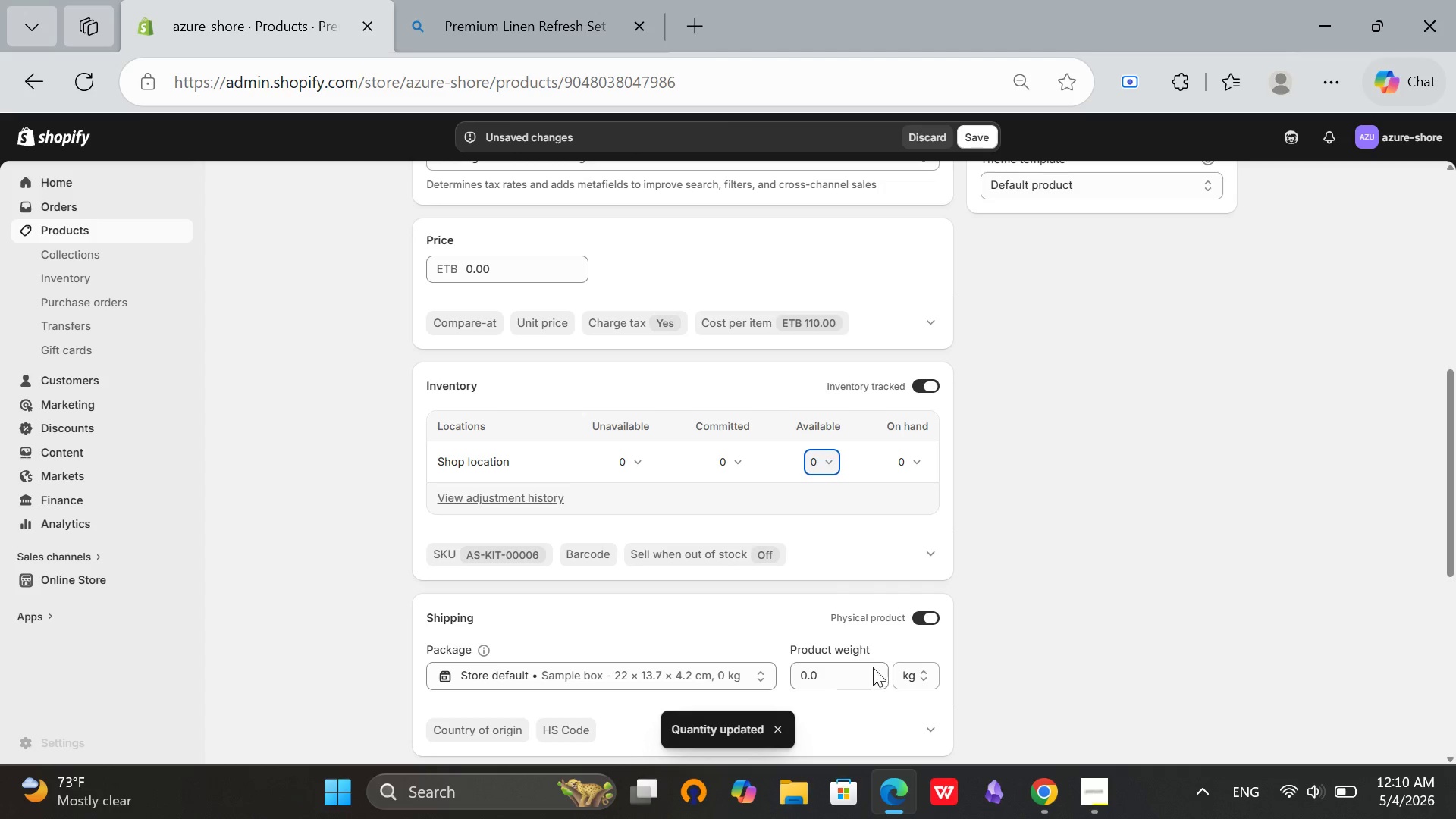 
left_click([908, 676])
 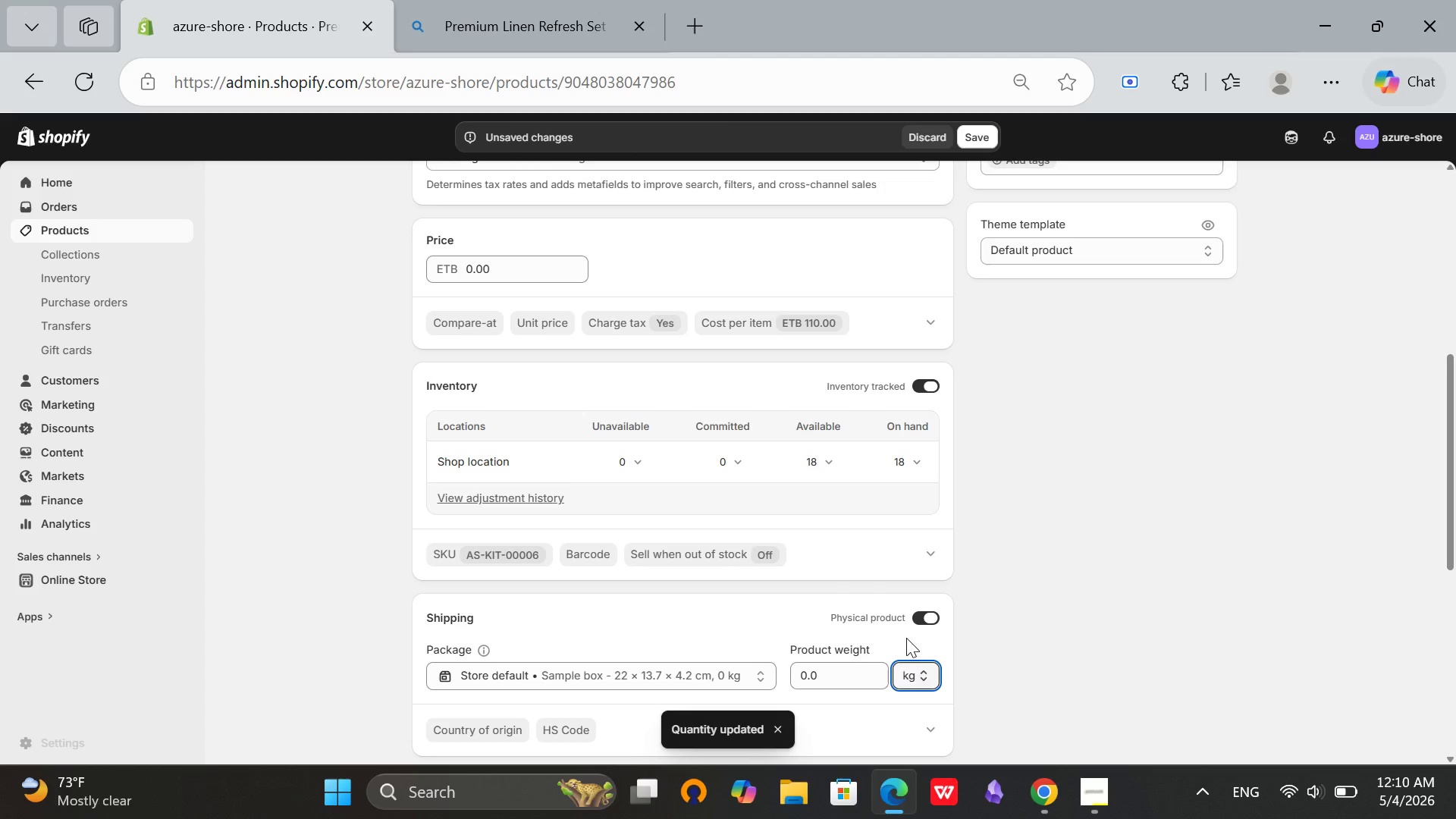 
left_click([906, 638])
 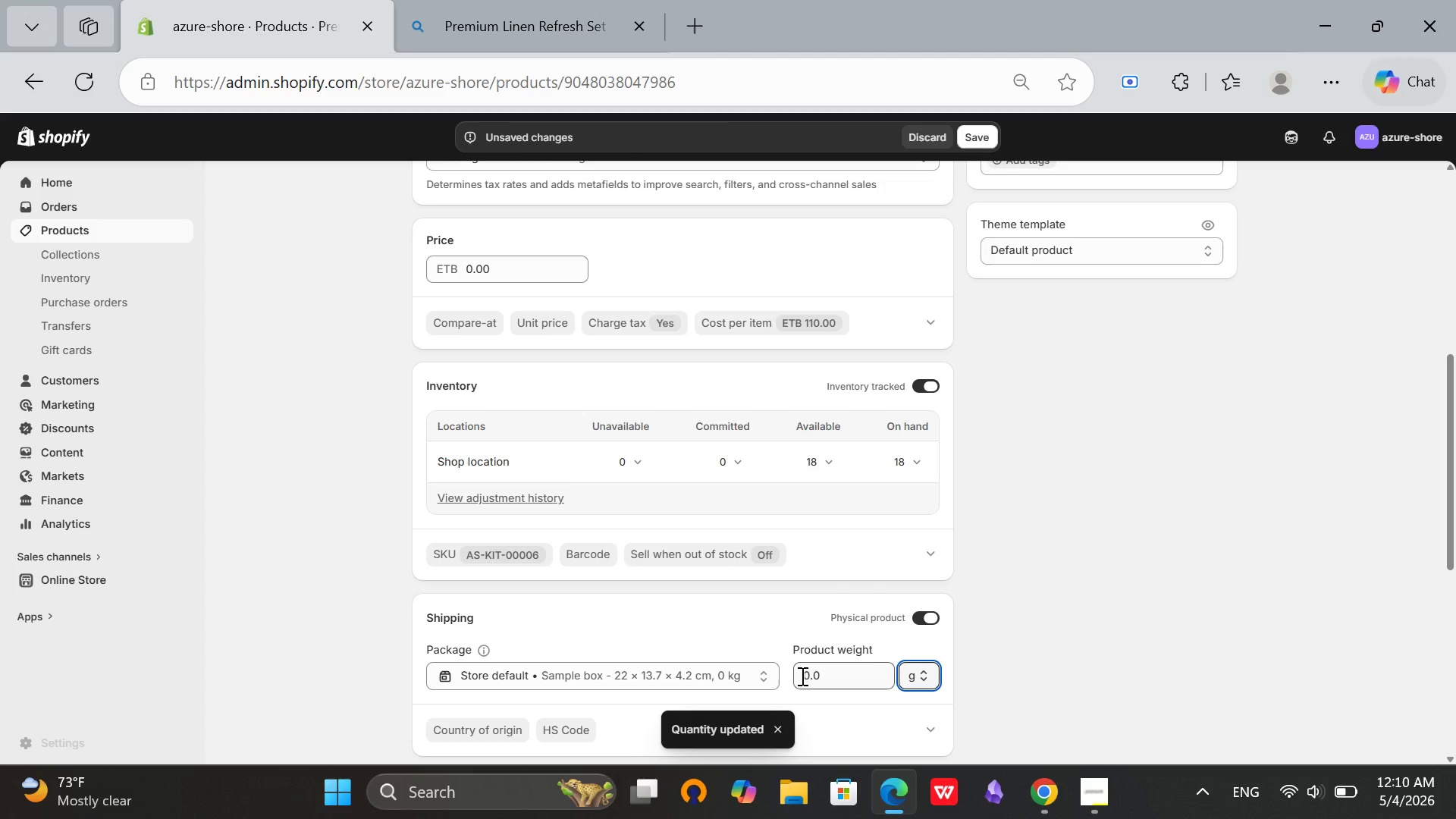 
left_click([801, 676])
 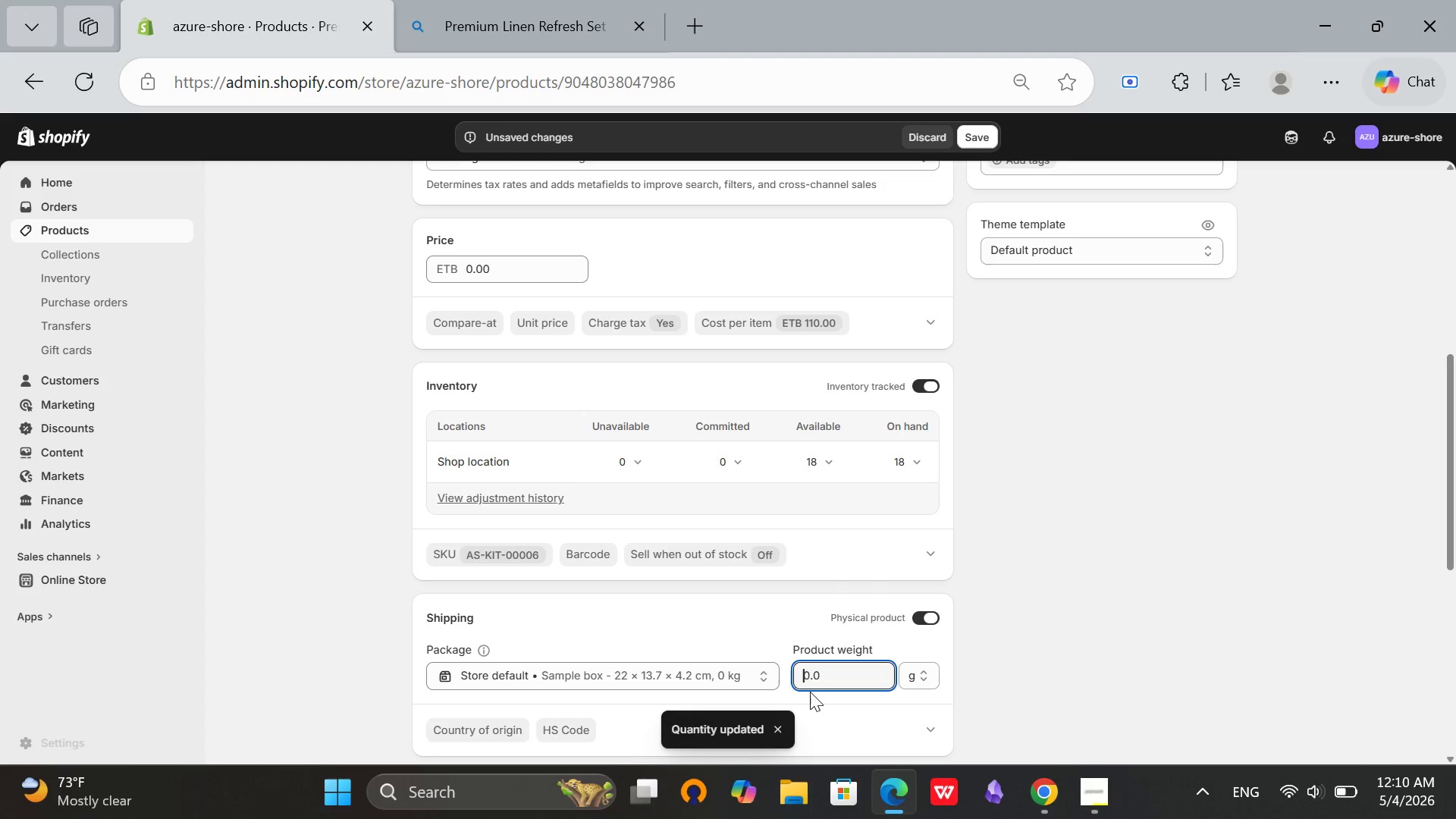 
type(35)
 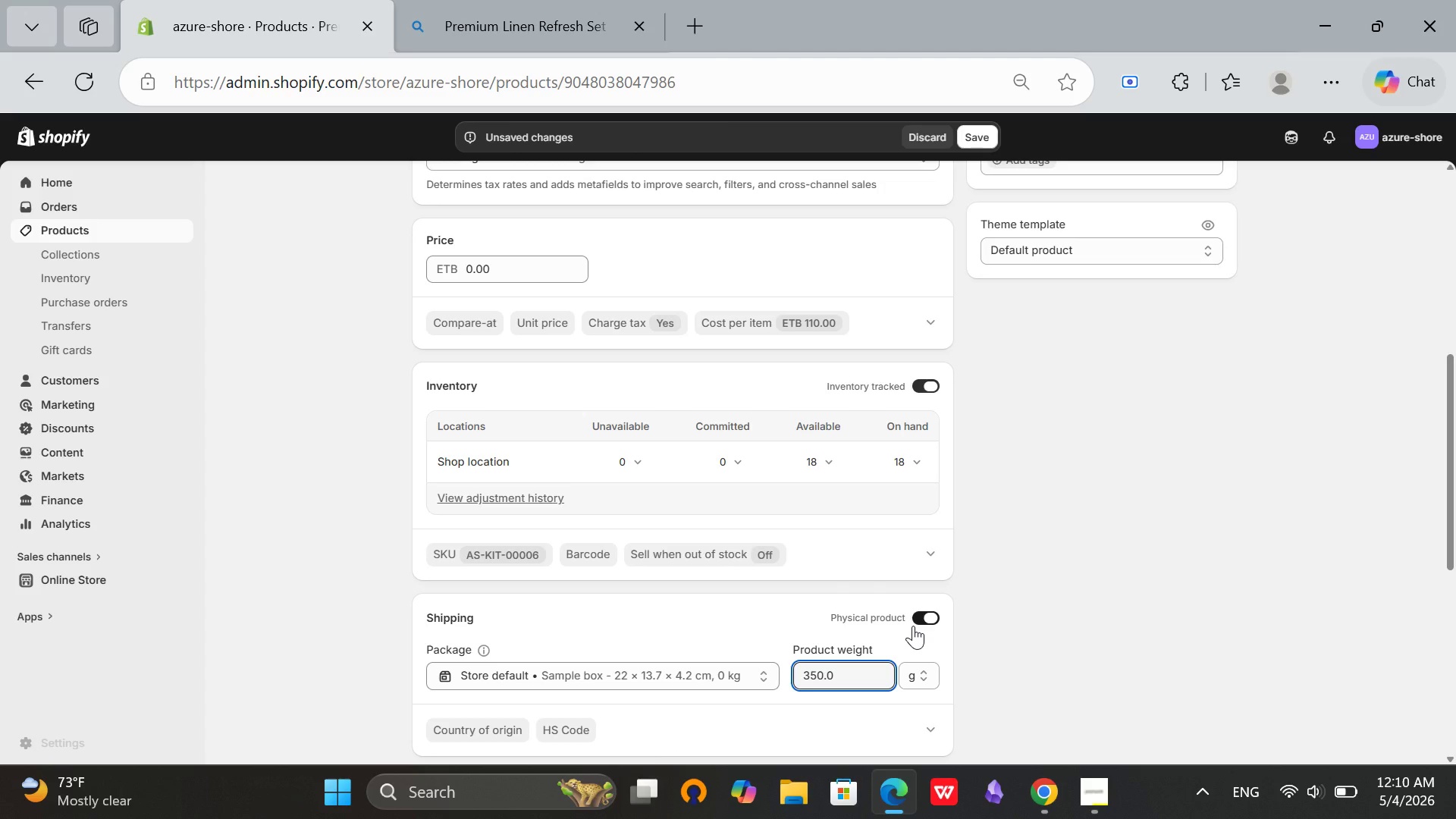 
key(0)
 